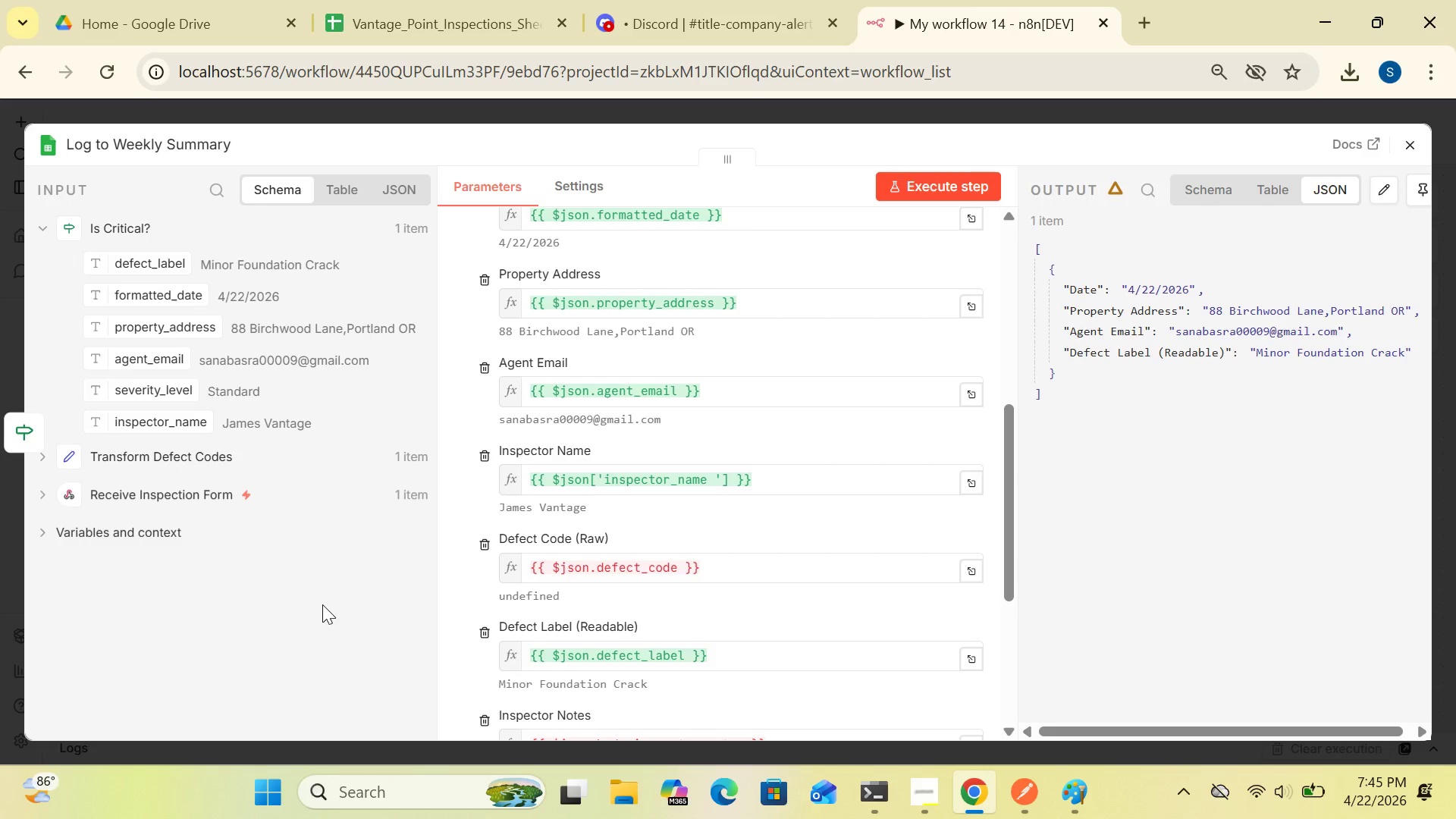 
left_click_drag(start_coordinate=[1006, 538], to_coordinate=[1002, 564])
 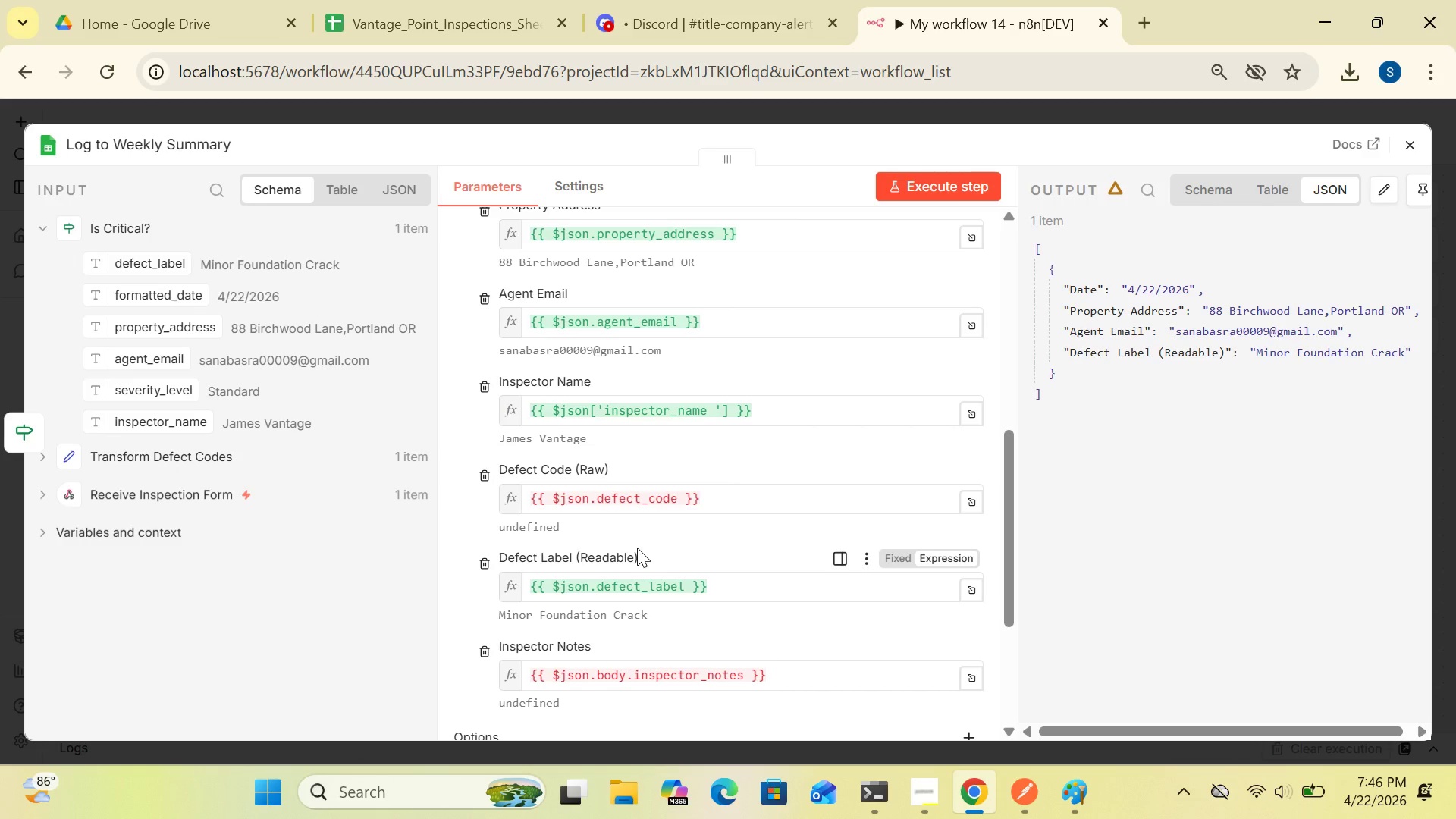 
wait(10.02)
 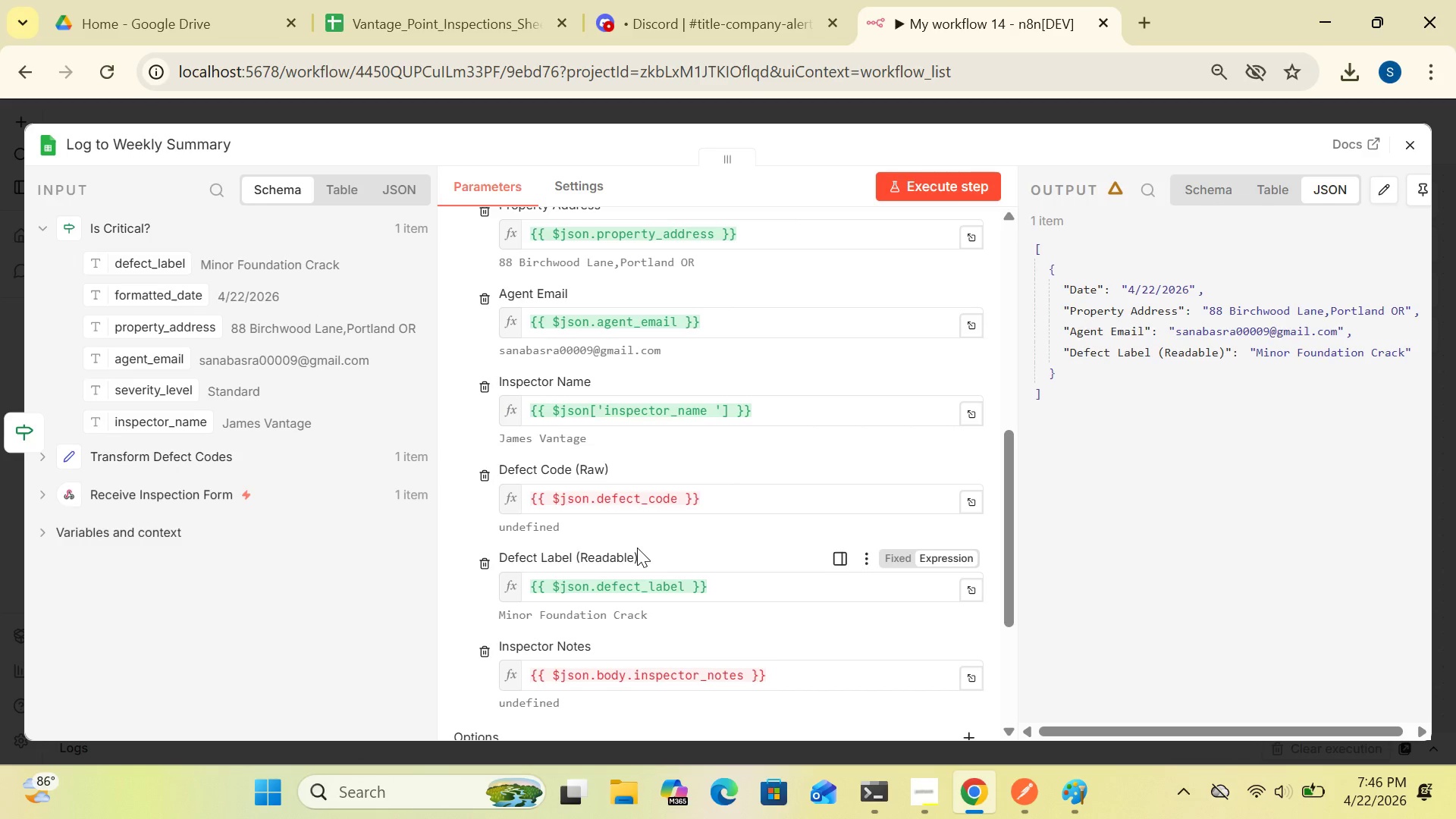 
left_click([595, 496])
 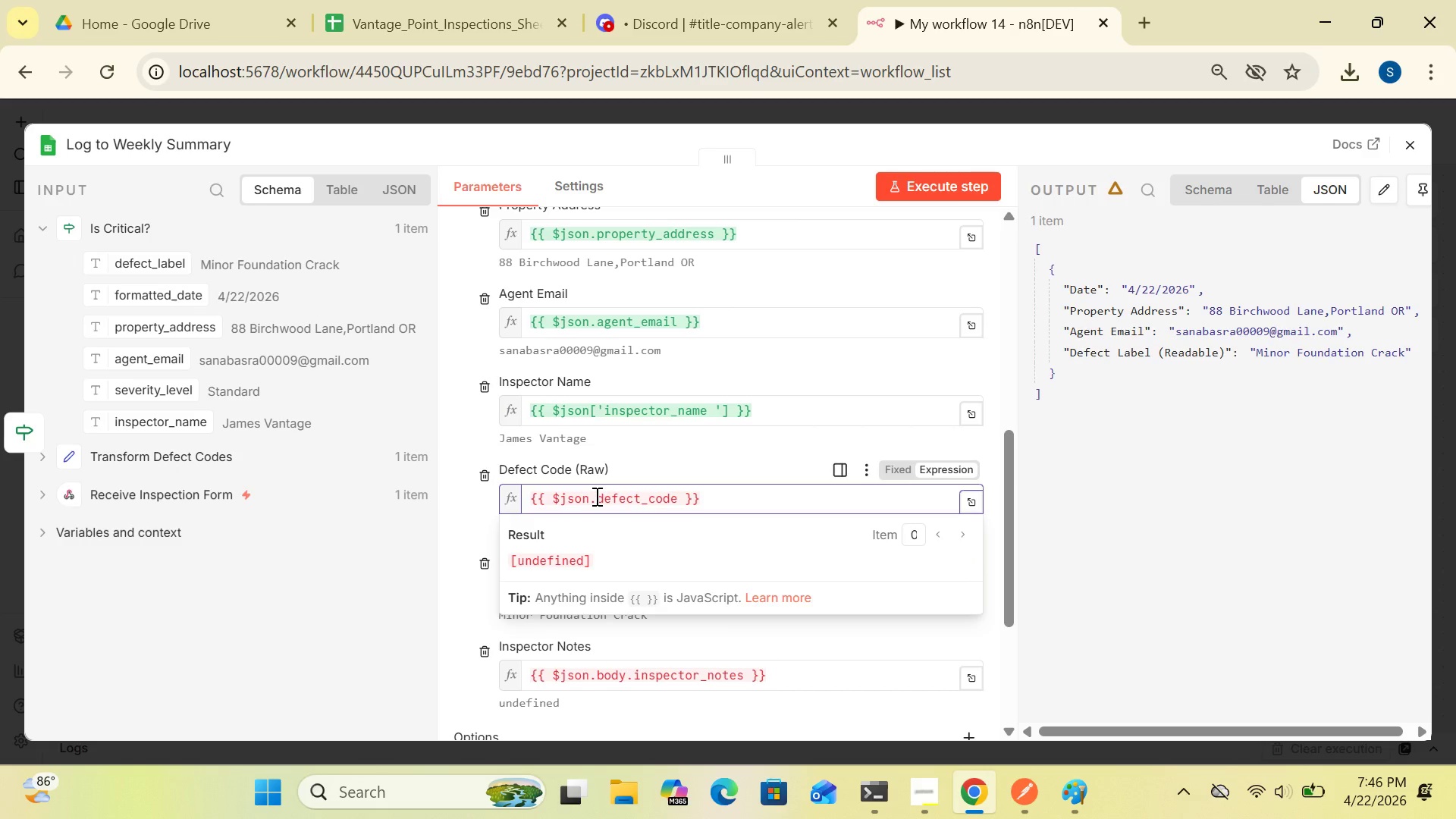 
key(Backspace)
 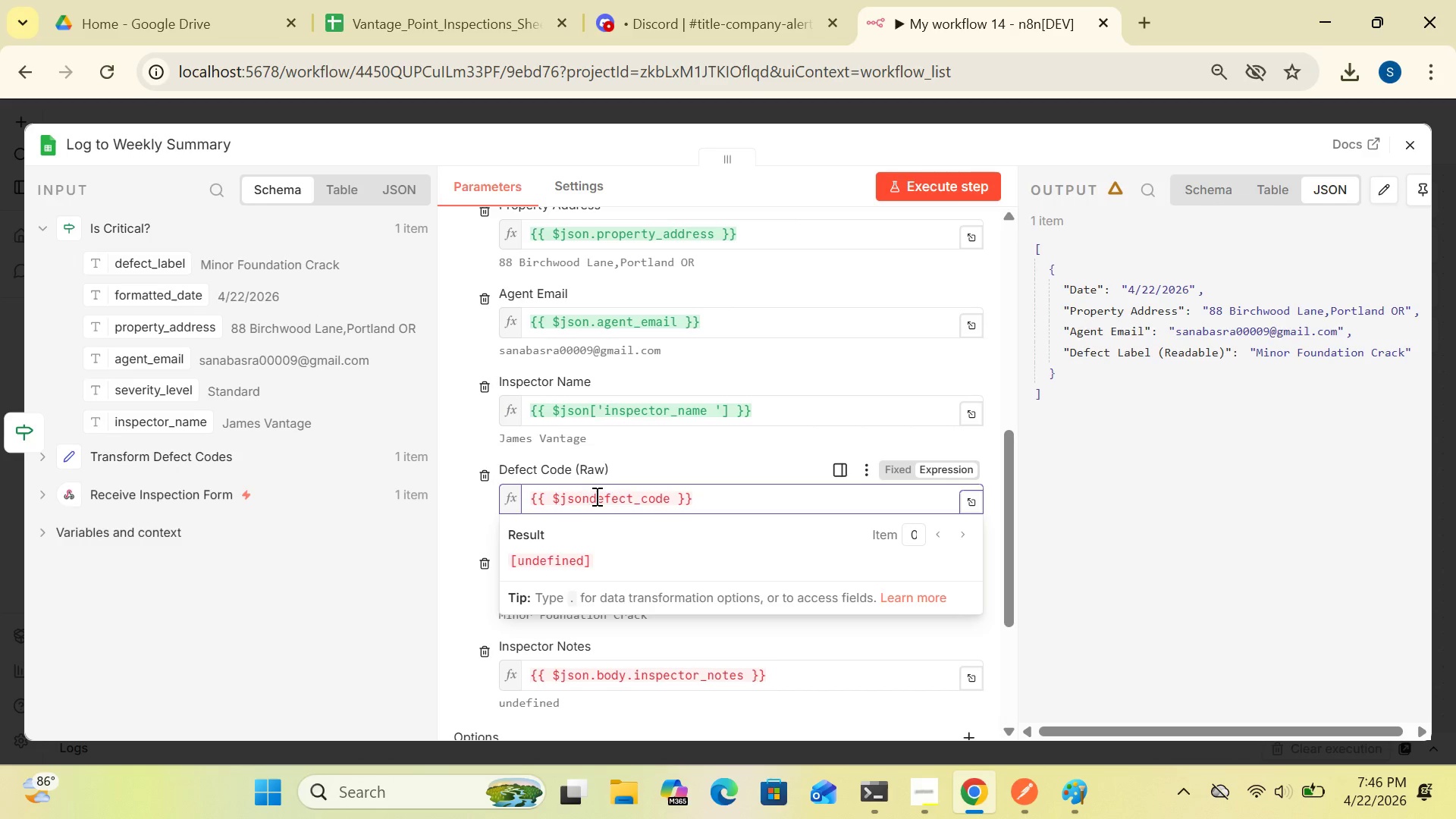 
key(BracketLeft)
 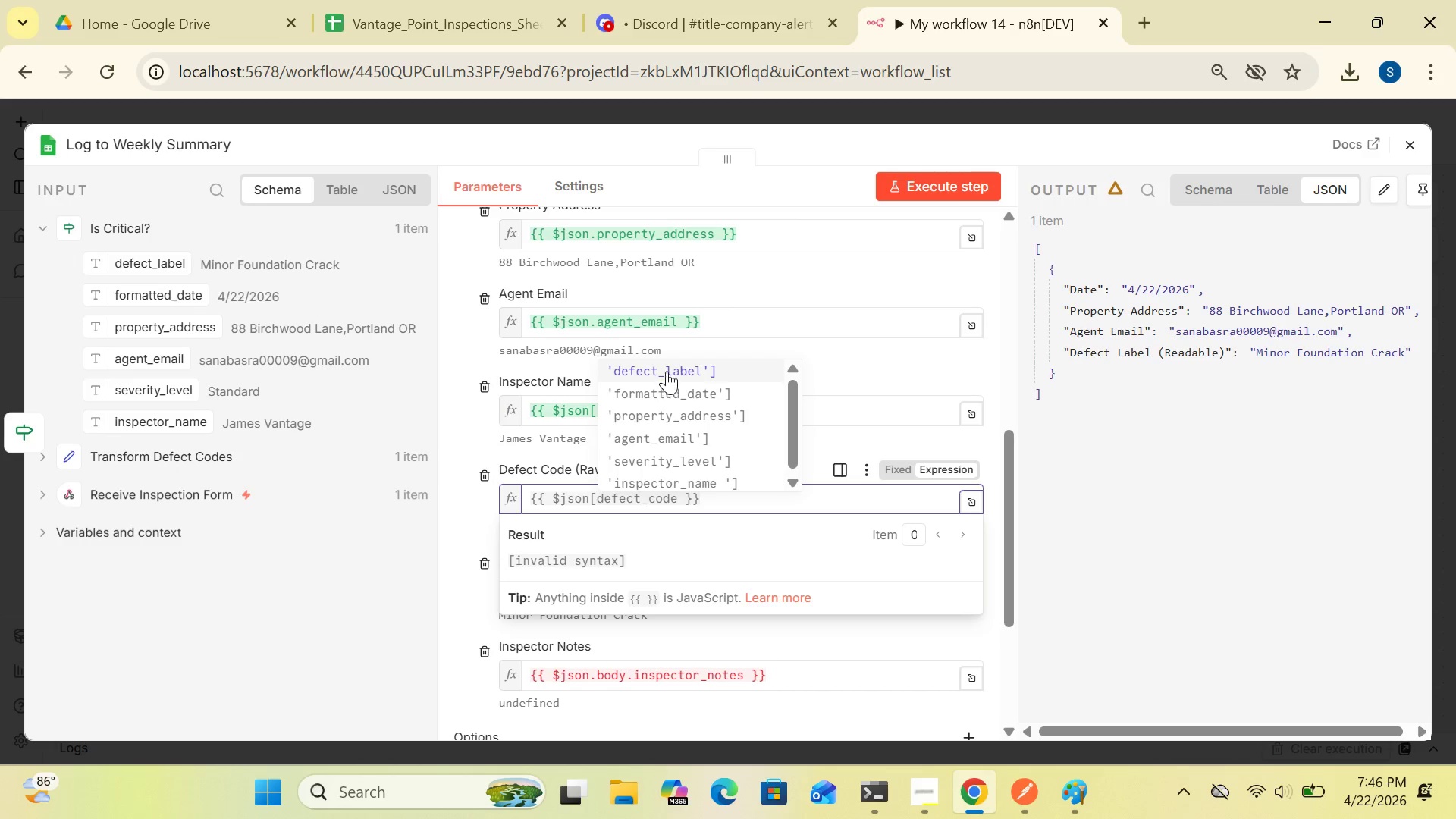 
left_click([667, 369])
 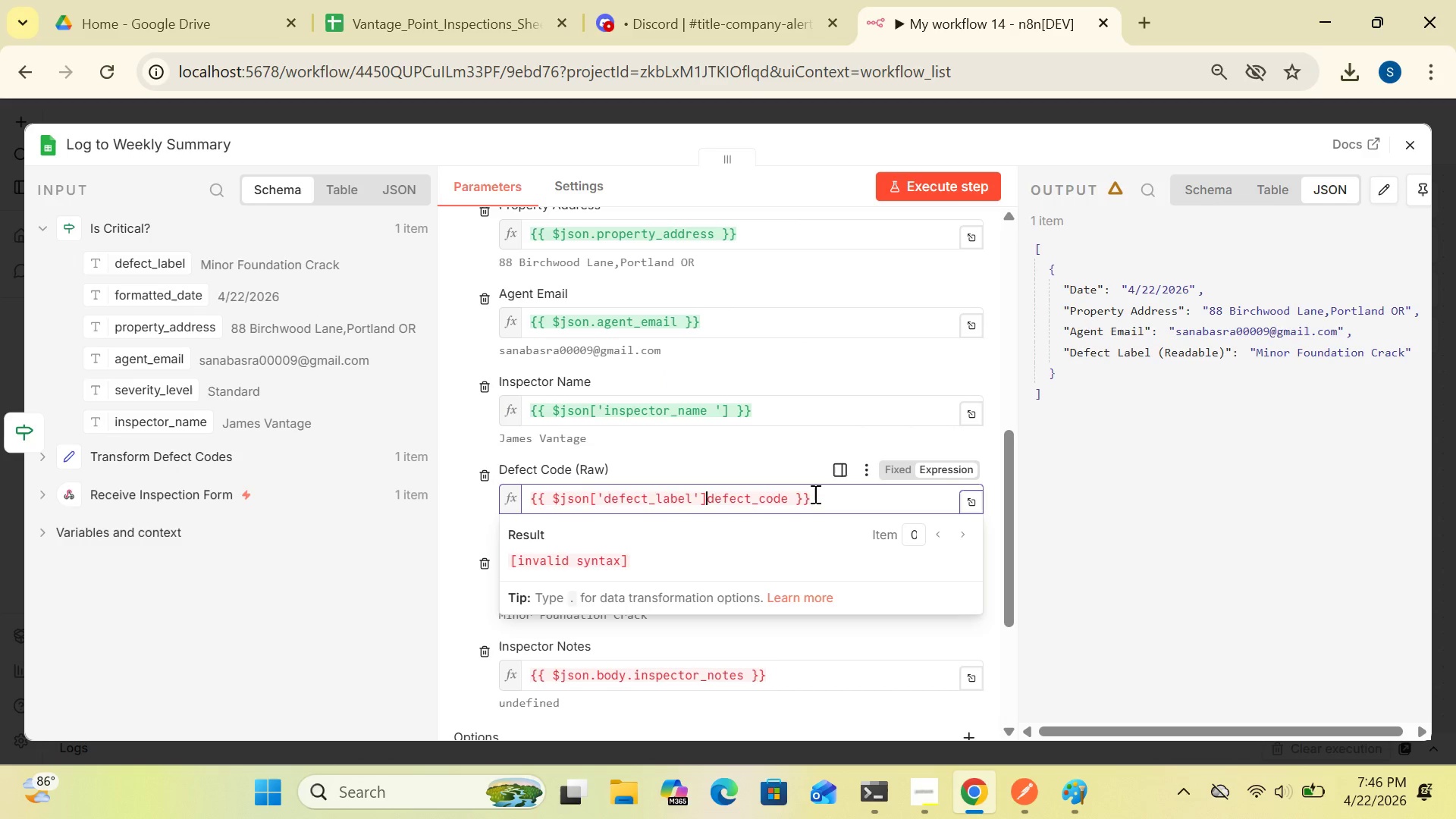 
left_click([790, 497])
 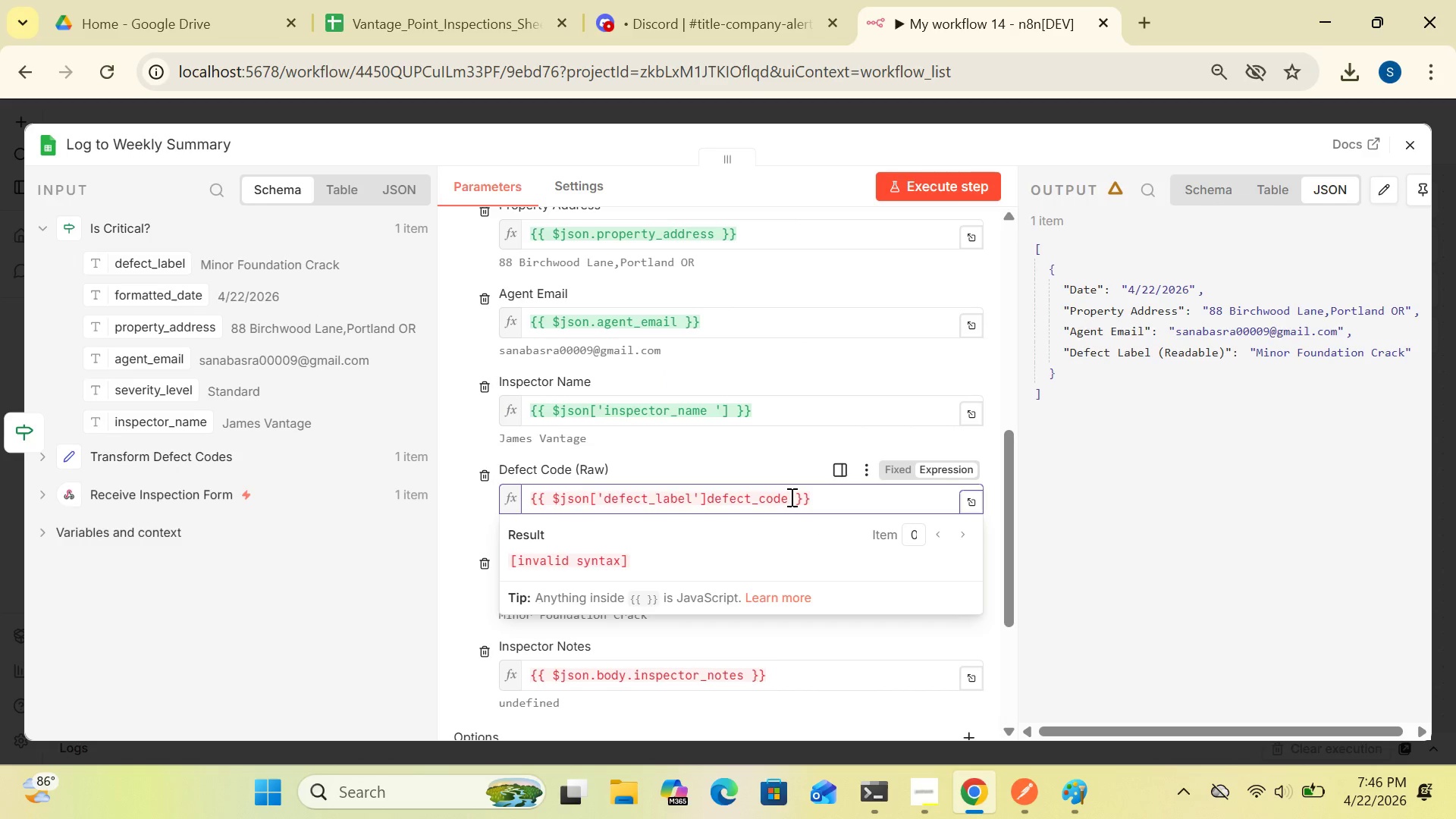 
key(Backspace)
 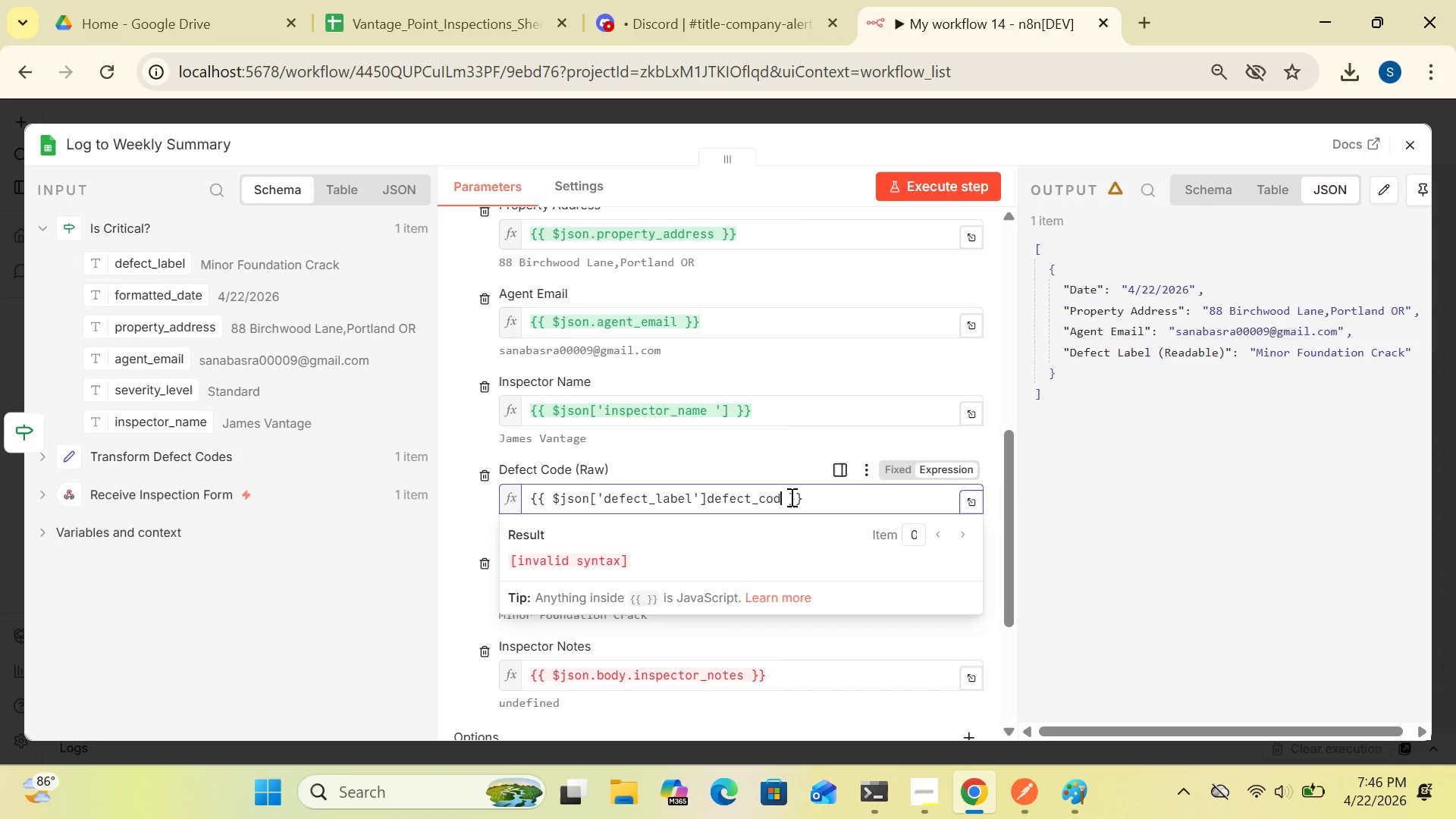 
key(Backspace)
 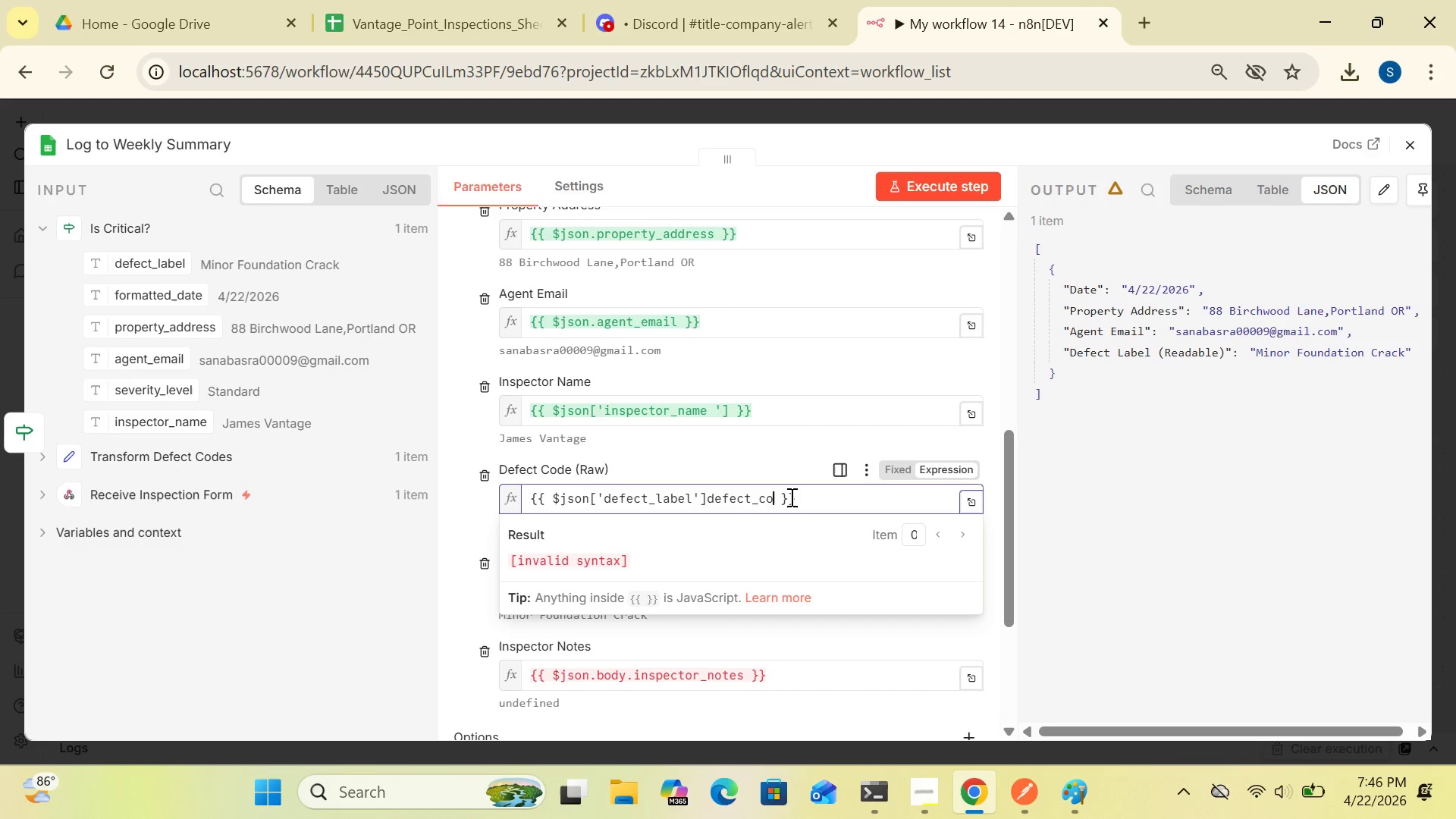 
key(Backspace)
 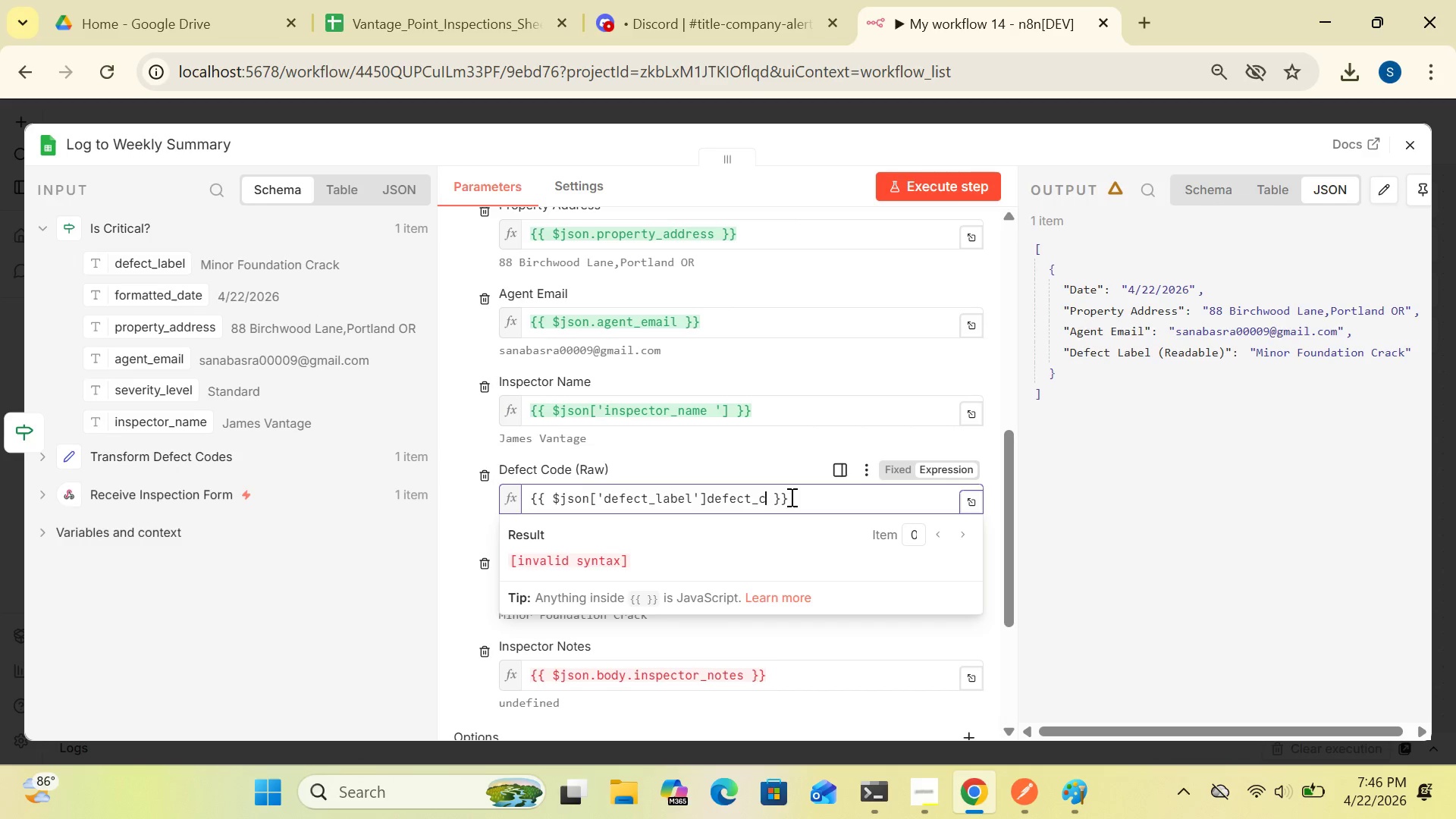 
key(Backspace)
 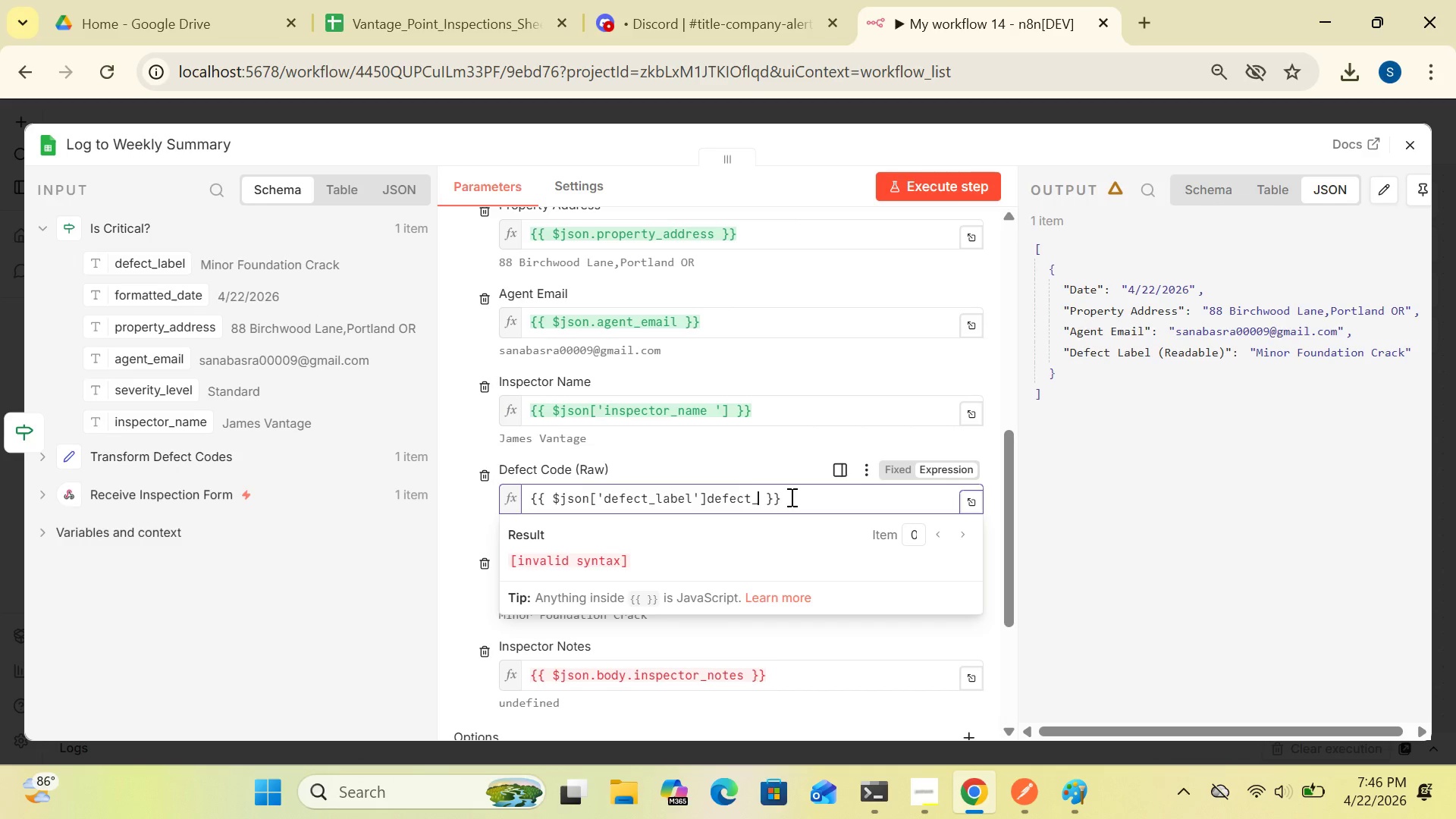 
key(Backspace)
 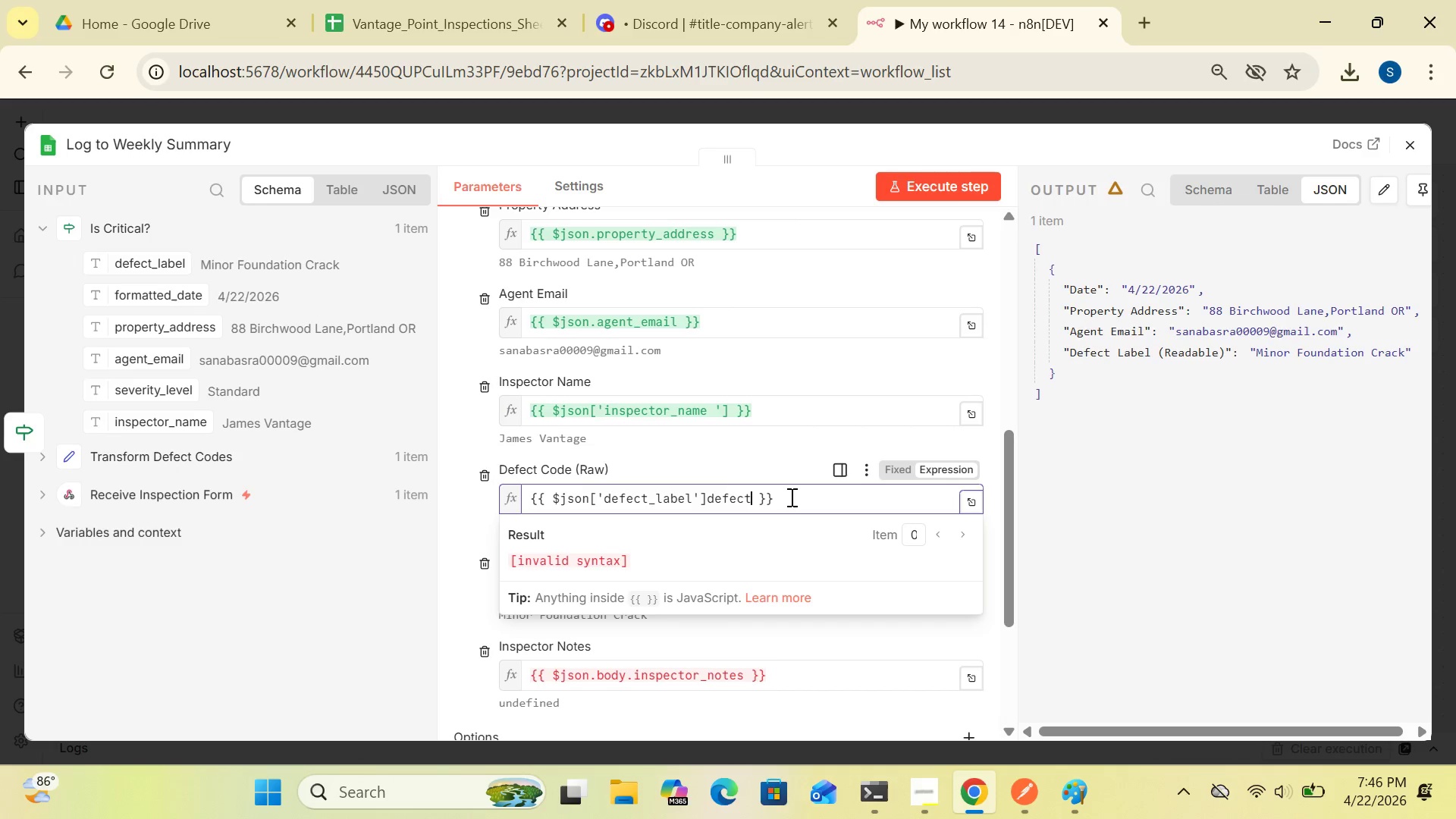 
key(Backspace)
 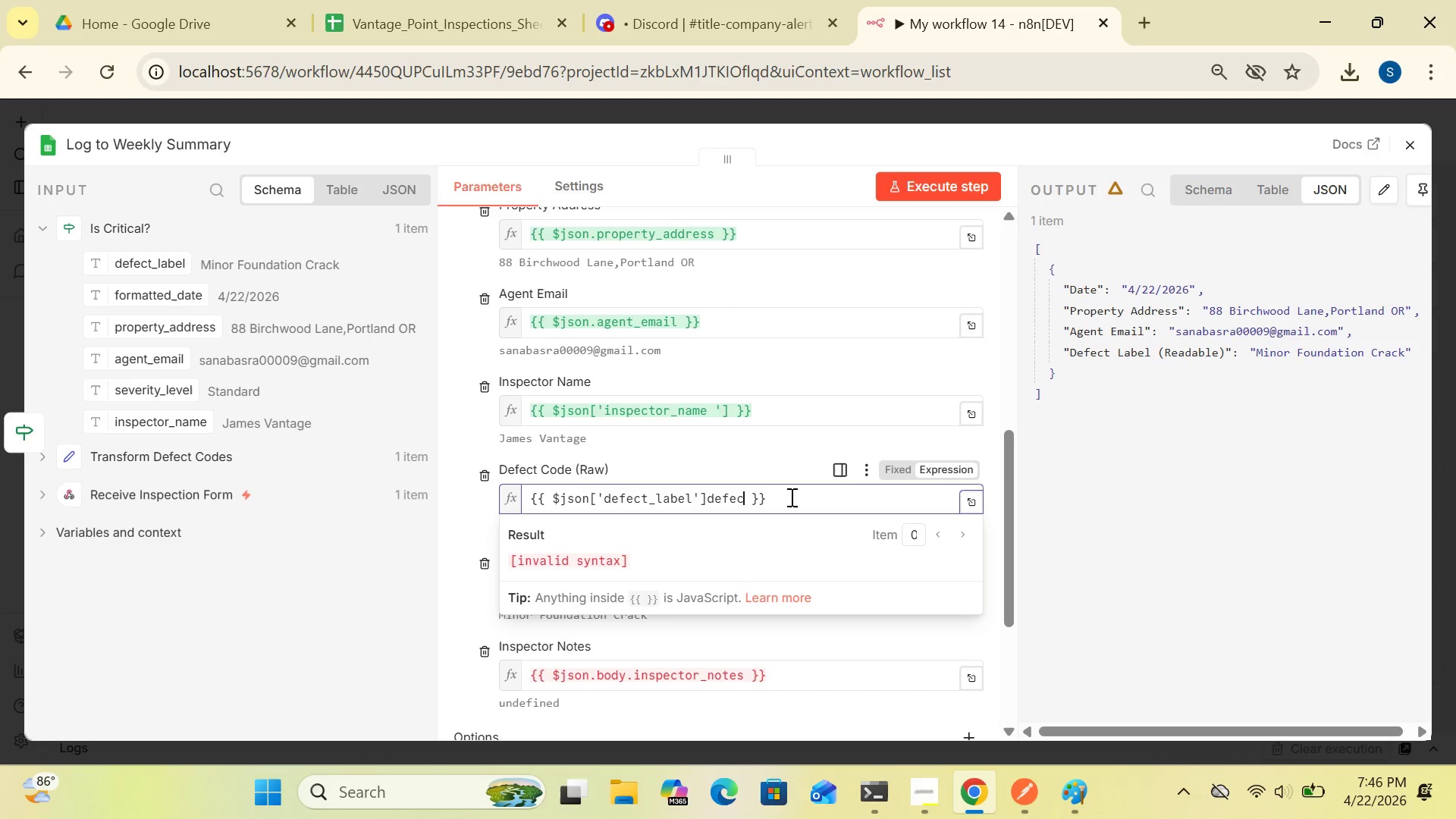 
key(Backspace)
 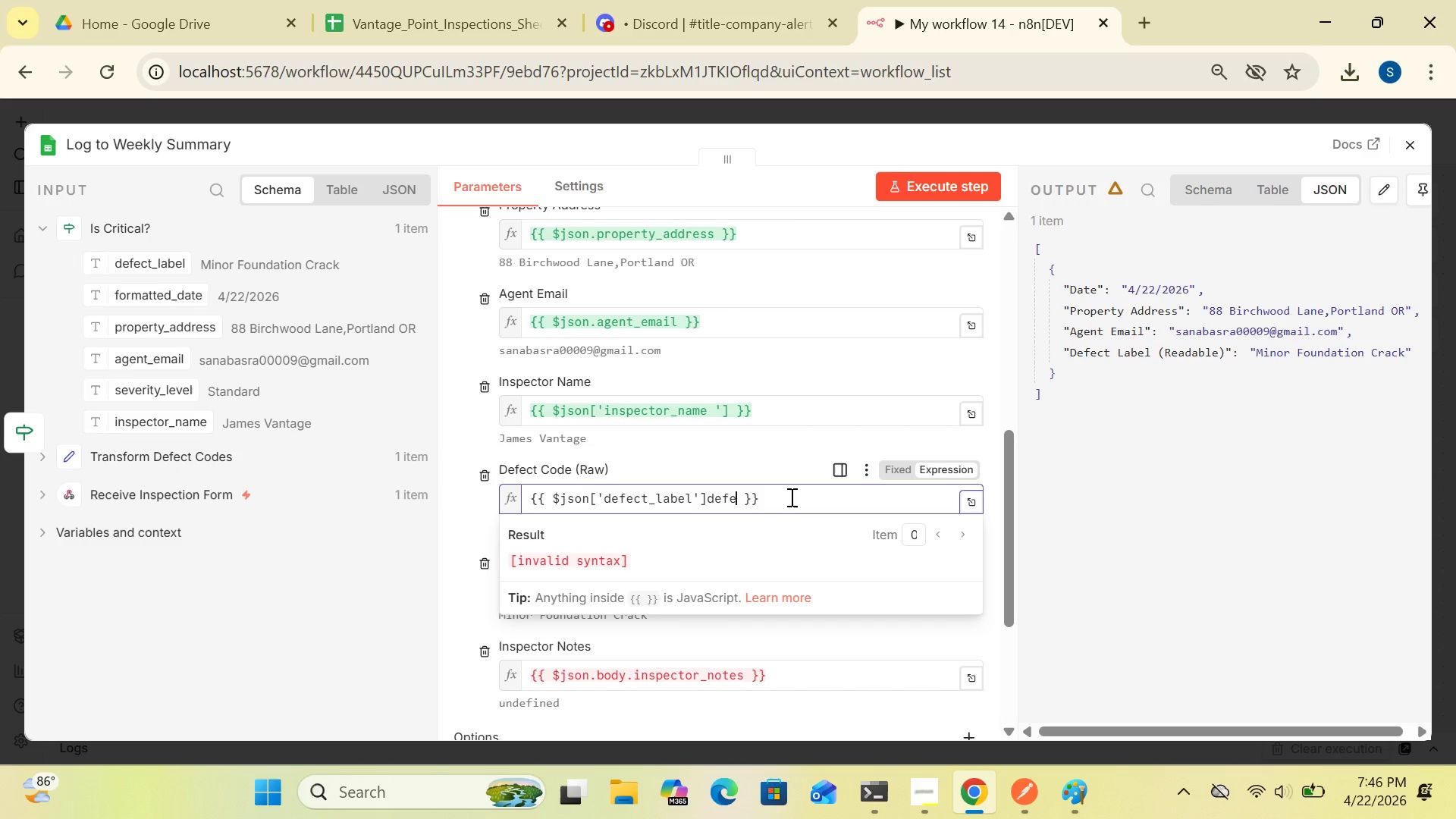 
key(Backspace)
 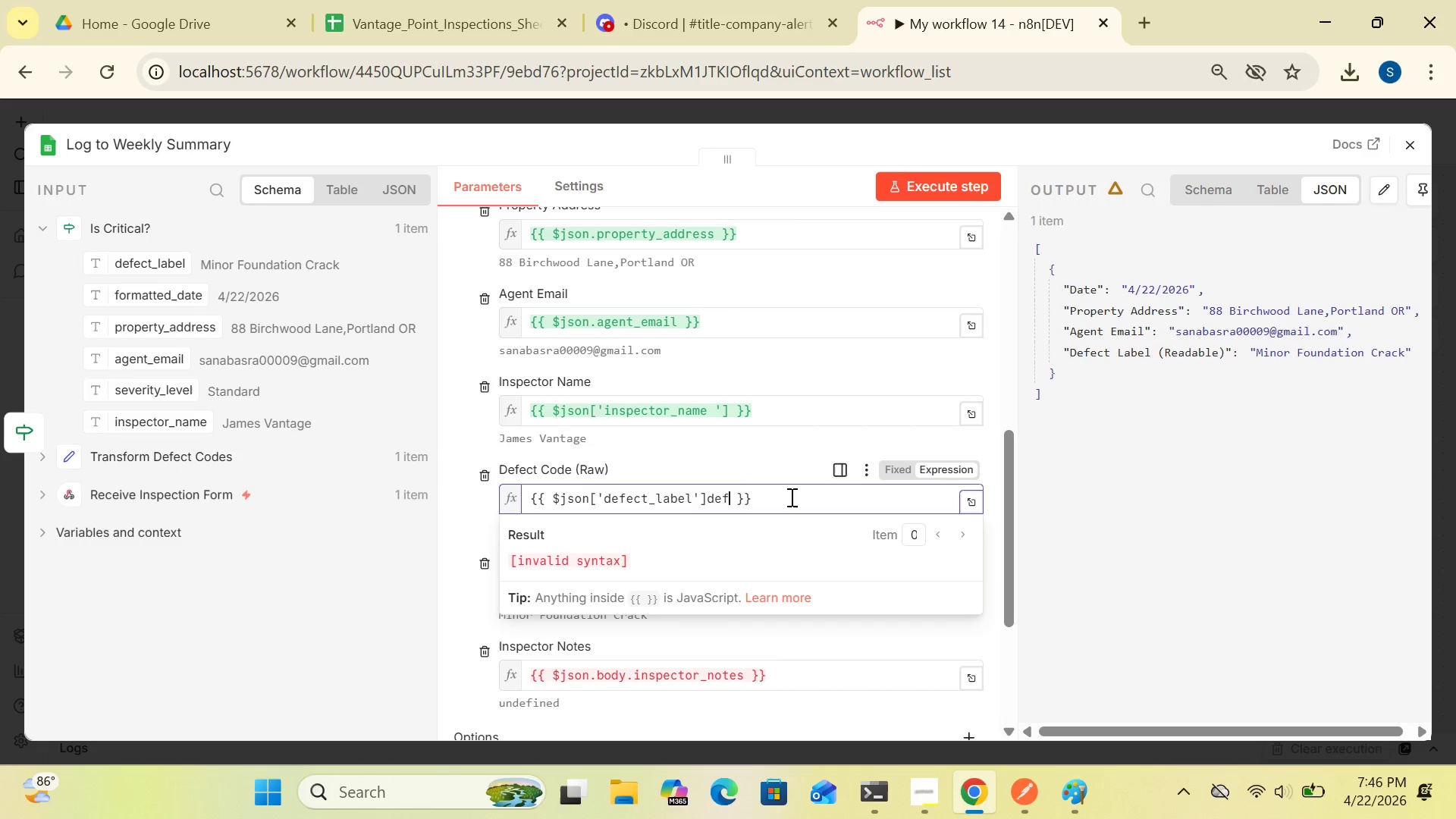 
key(Backspace)
 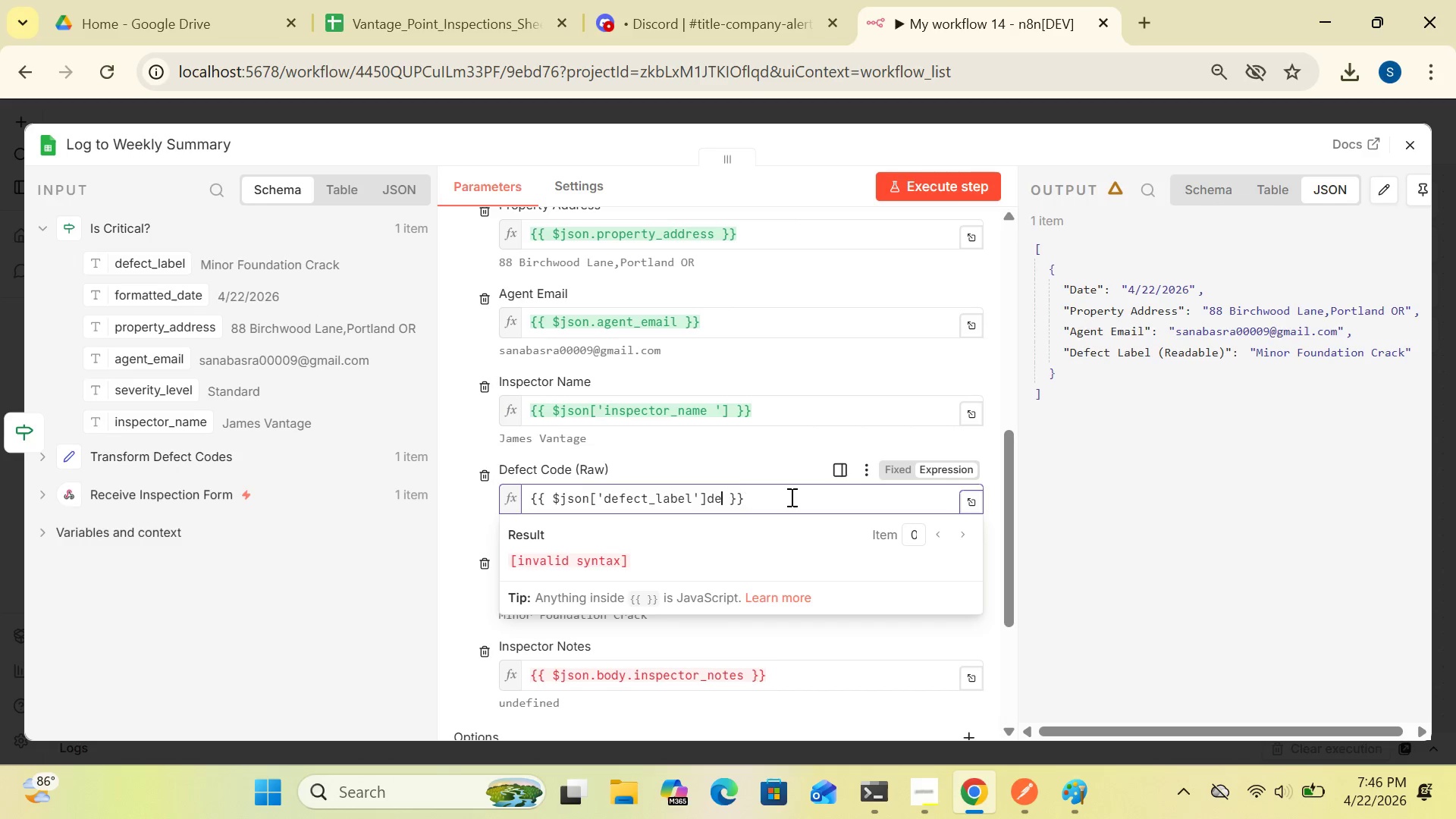 
key(Backspace)
 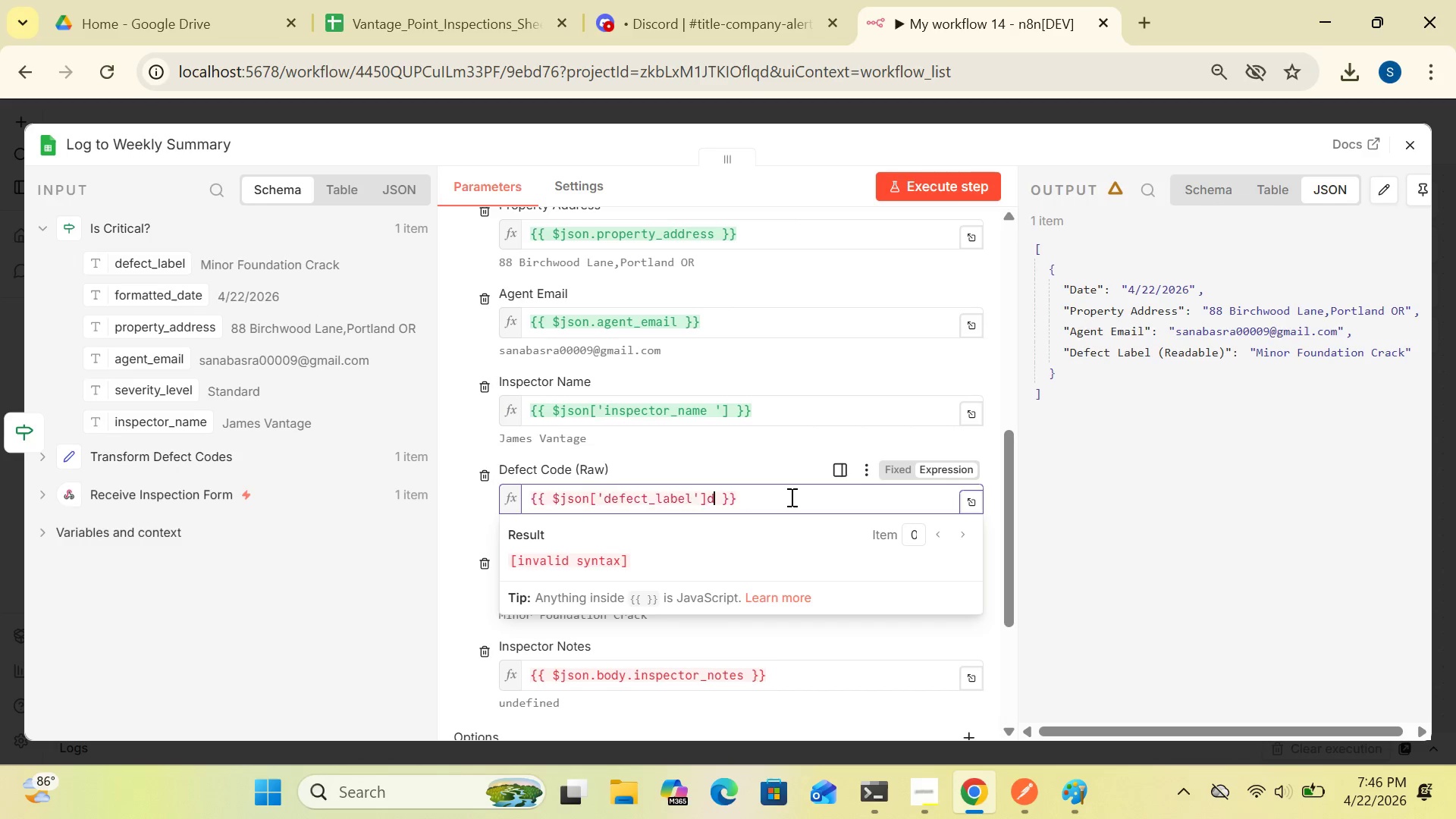 
key(Backspace)
 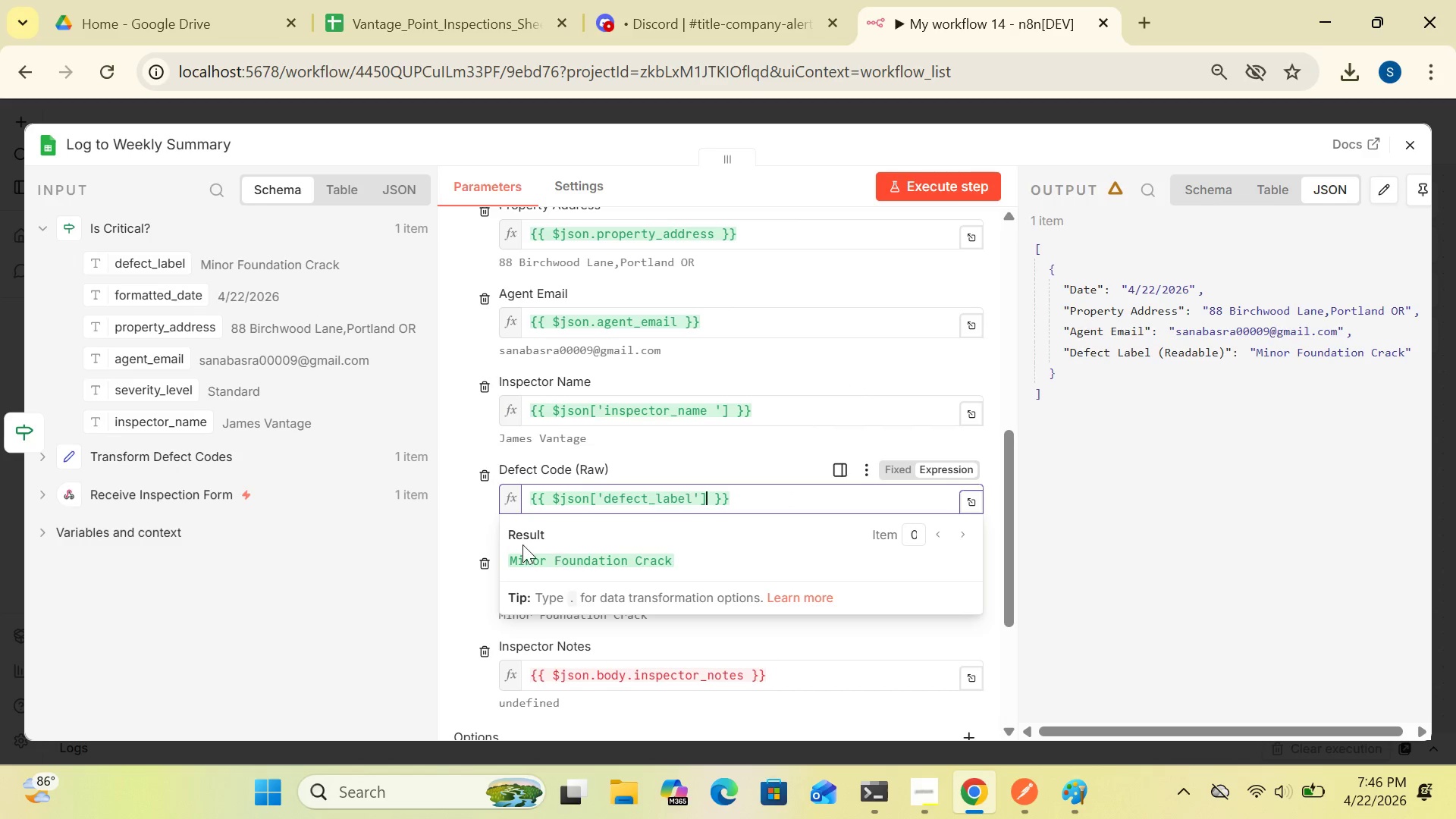 
left_click([467, 526])
 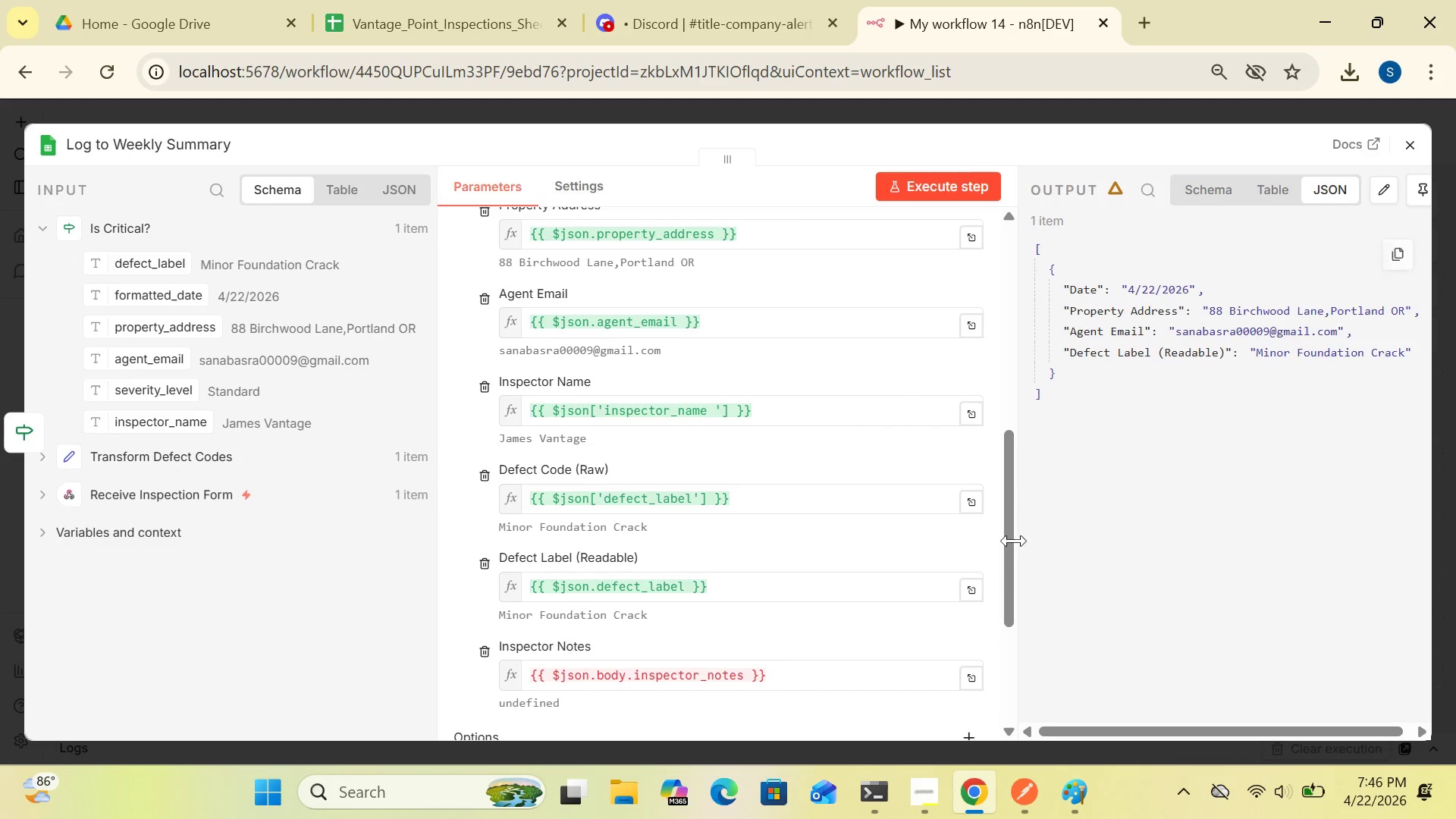 
left_click_drag(start_coordinate=[1008, 543], to_coordinate=[1009, 601])
 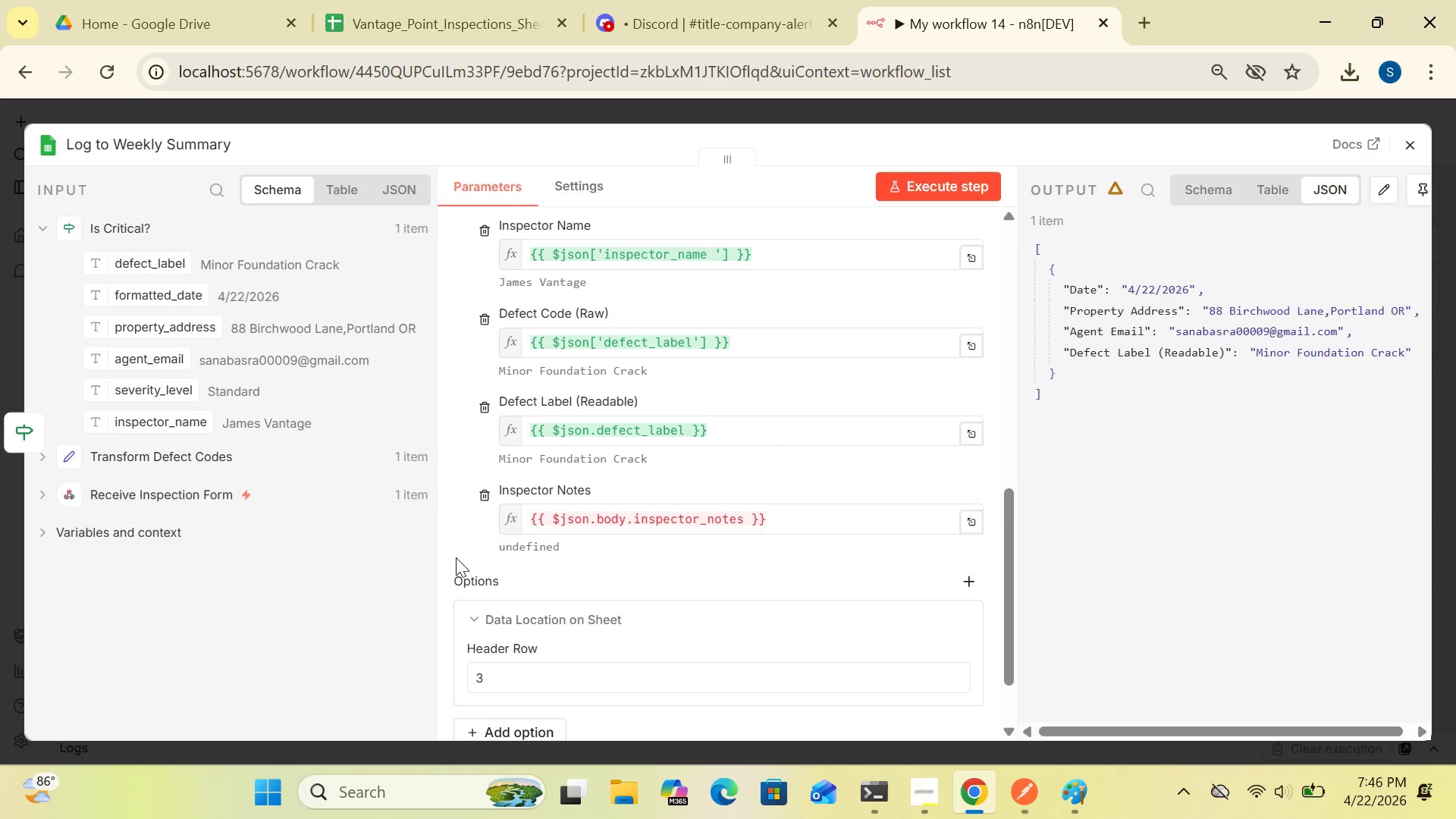 
wait(5.11)
 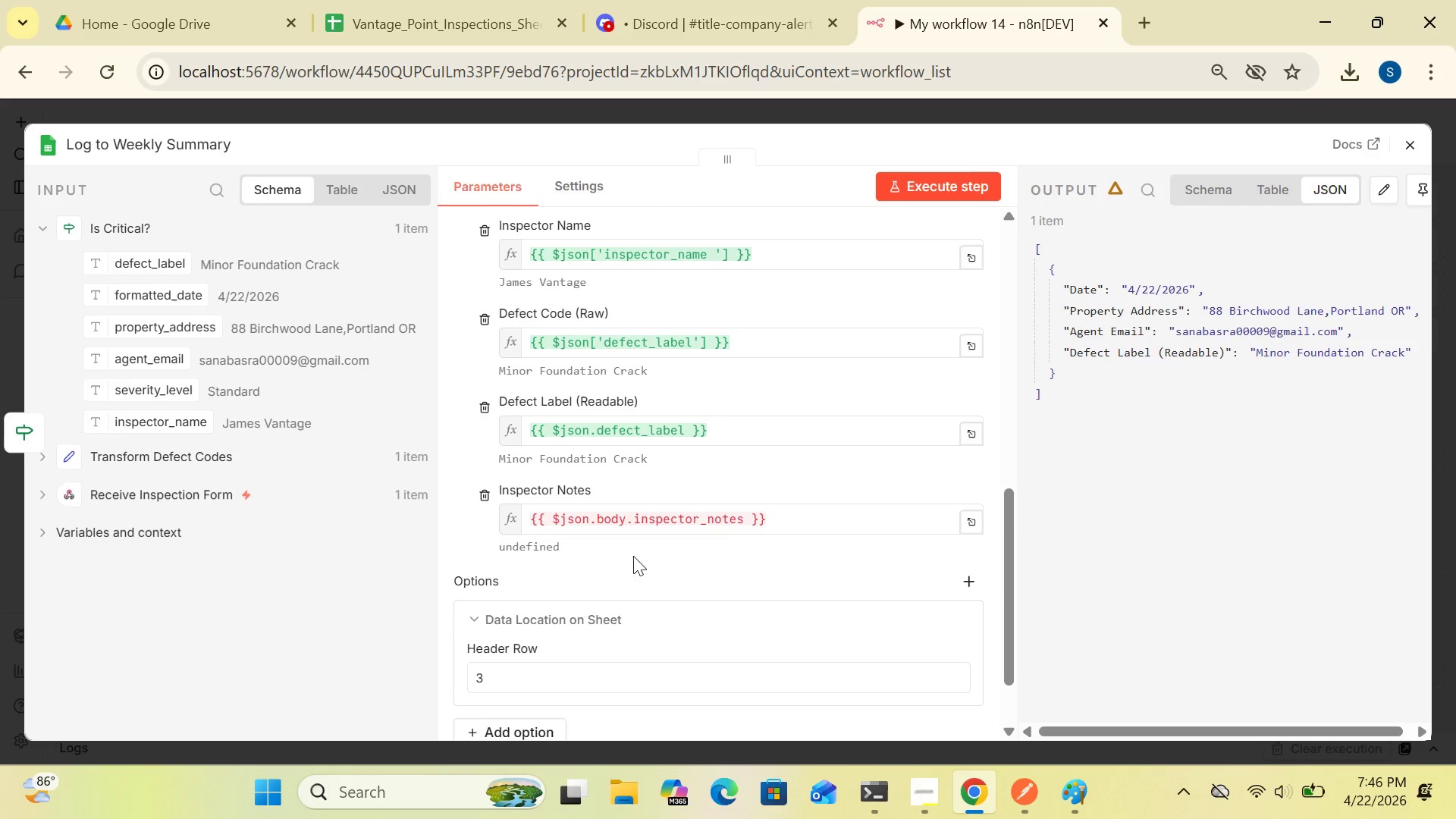 
left_click([782, 518])
 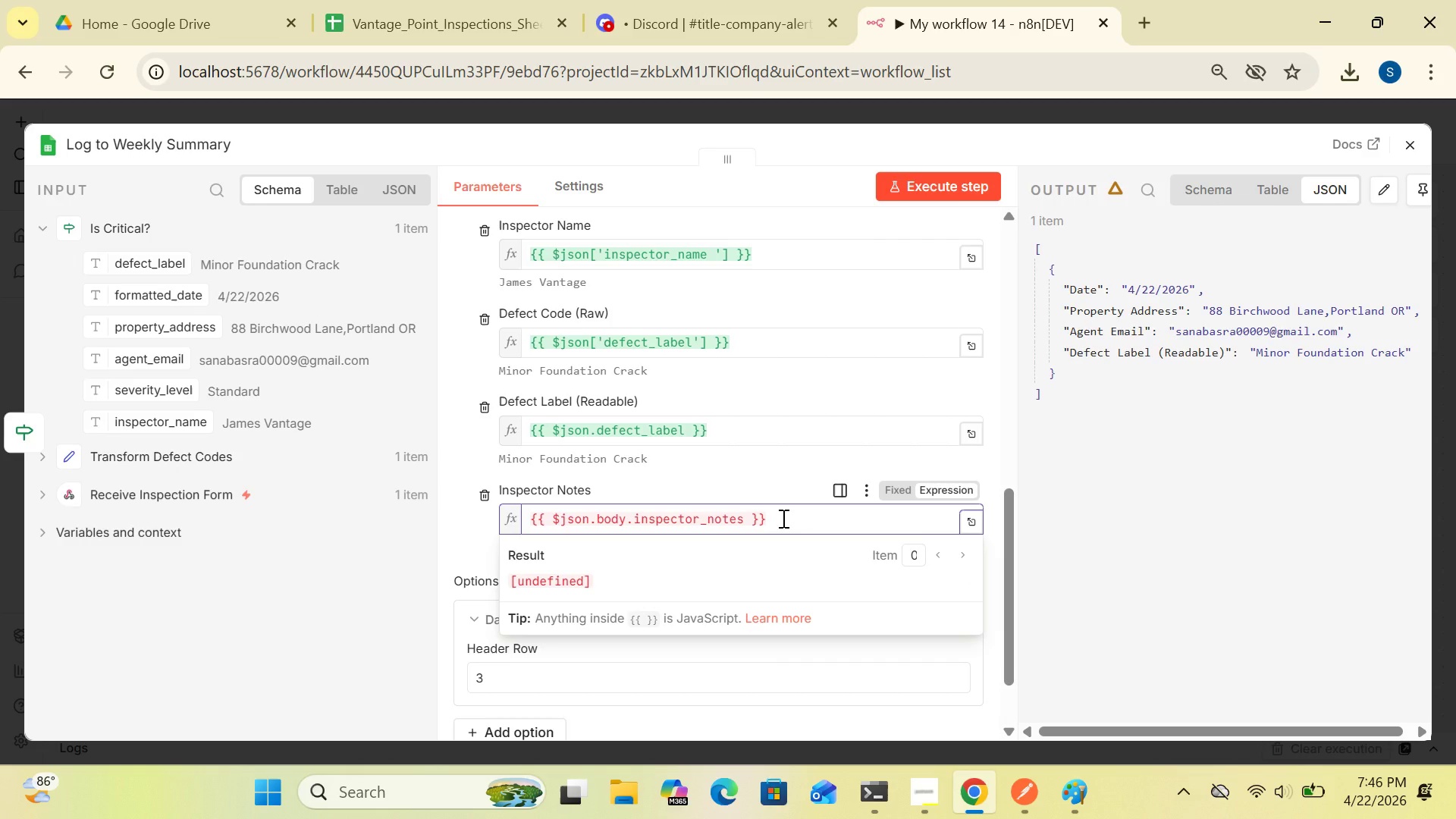 
key(Control+A)
 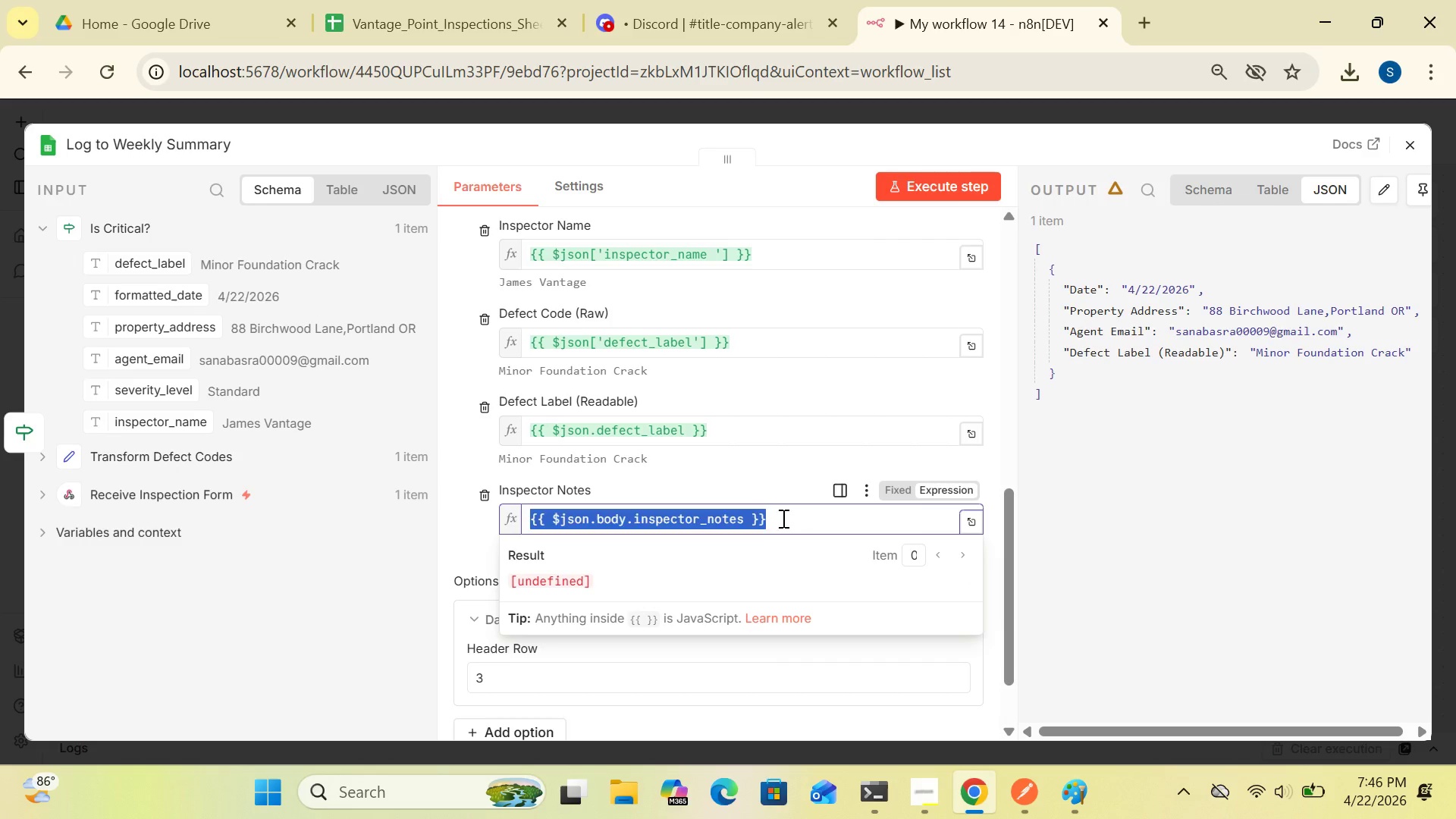 
key(Delete)
 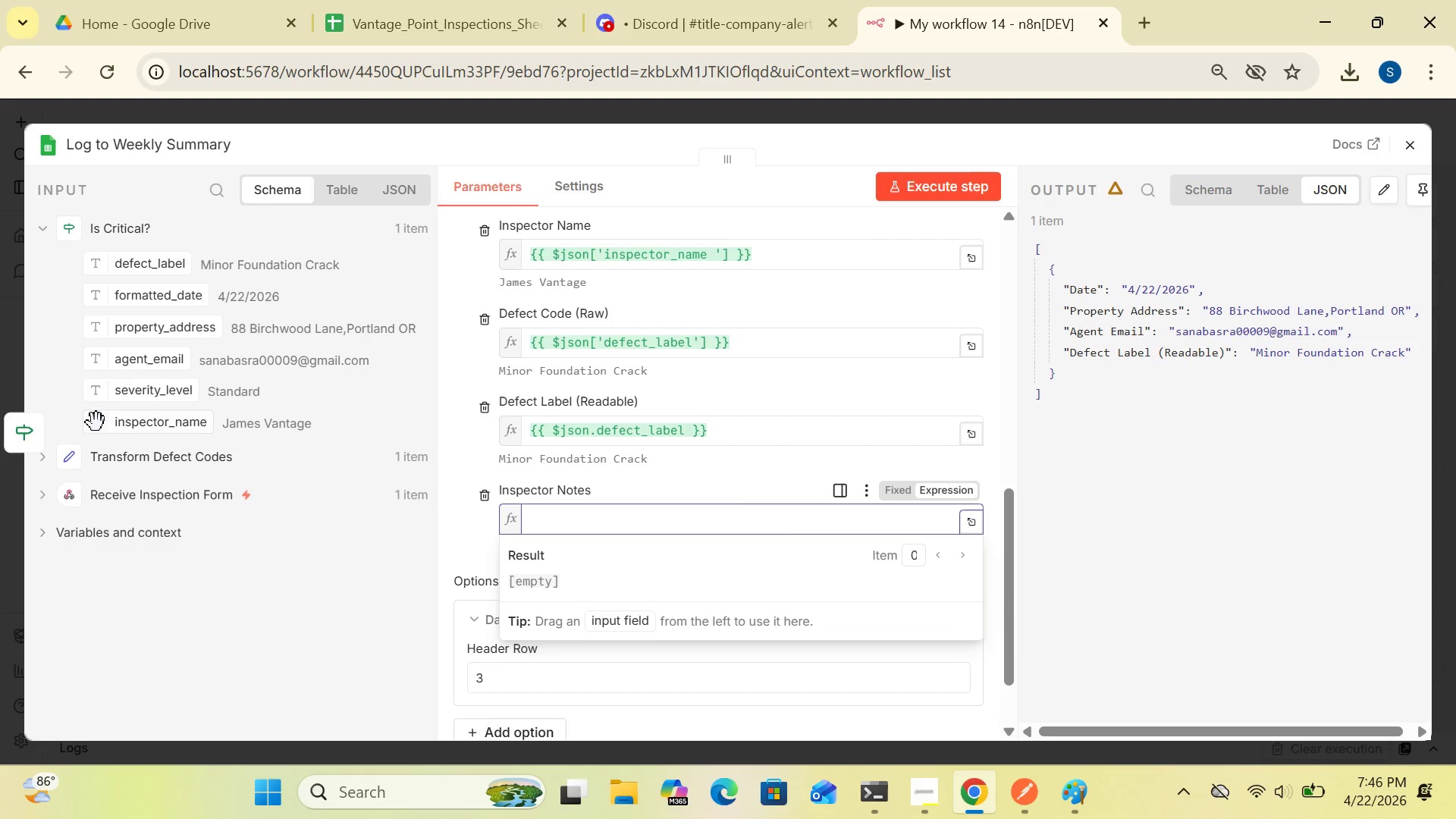 
left_click_drag(start_coordinate=[96, 422], to_coordinate=[617, 506])
 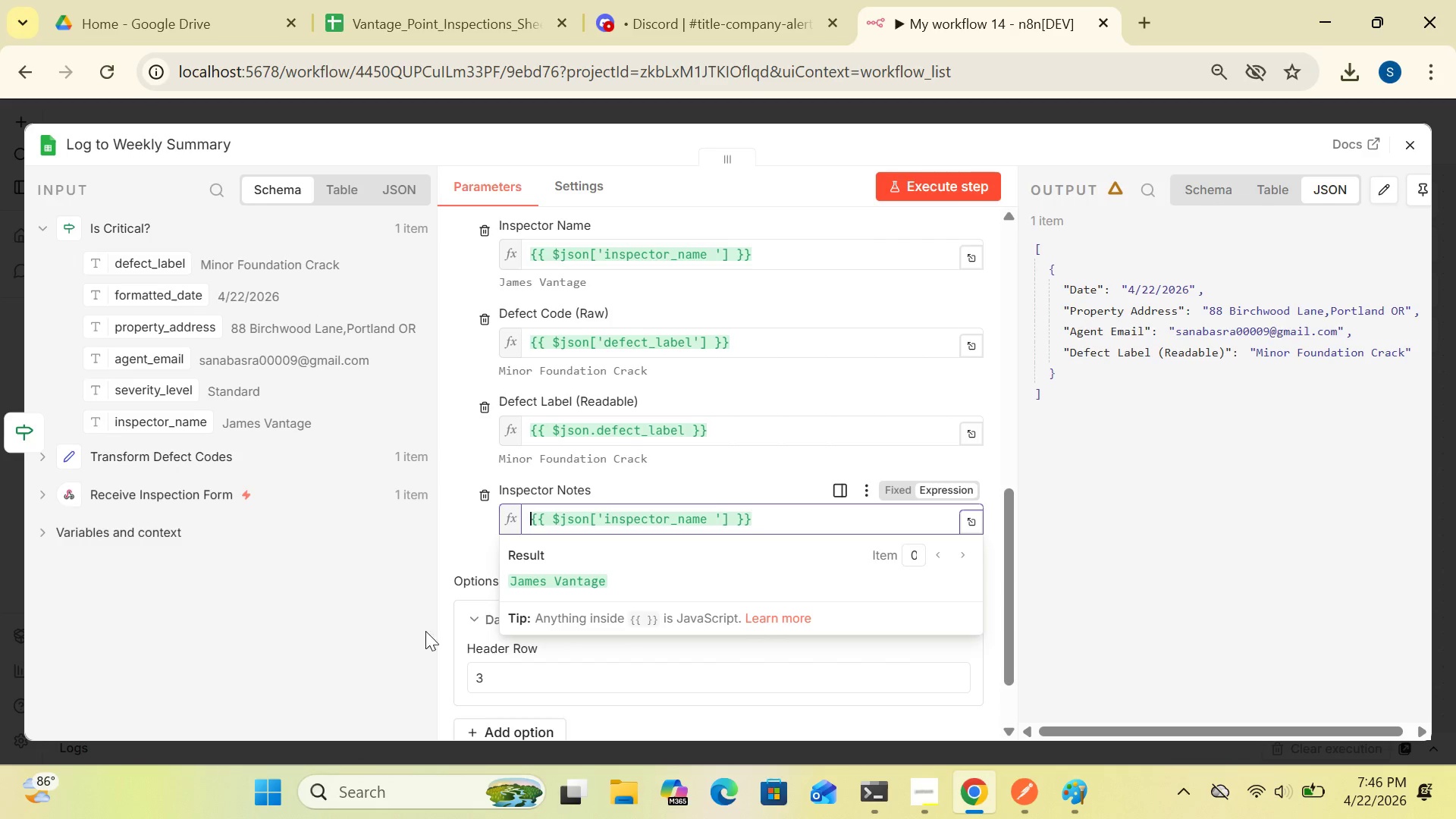 
left_click([297, 650])
 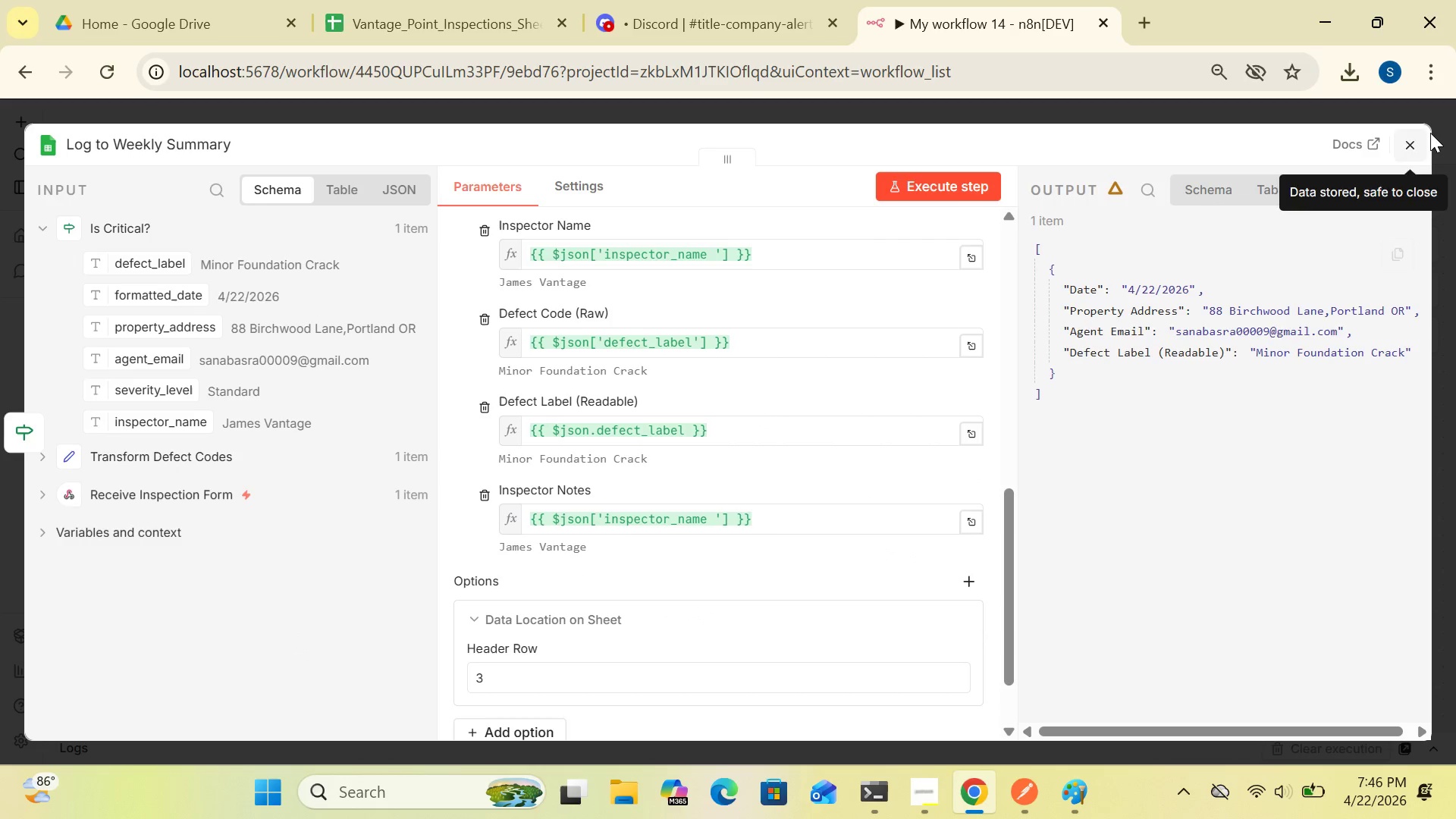 
left_click([1407, 148])
 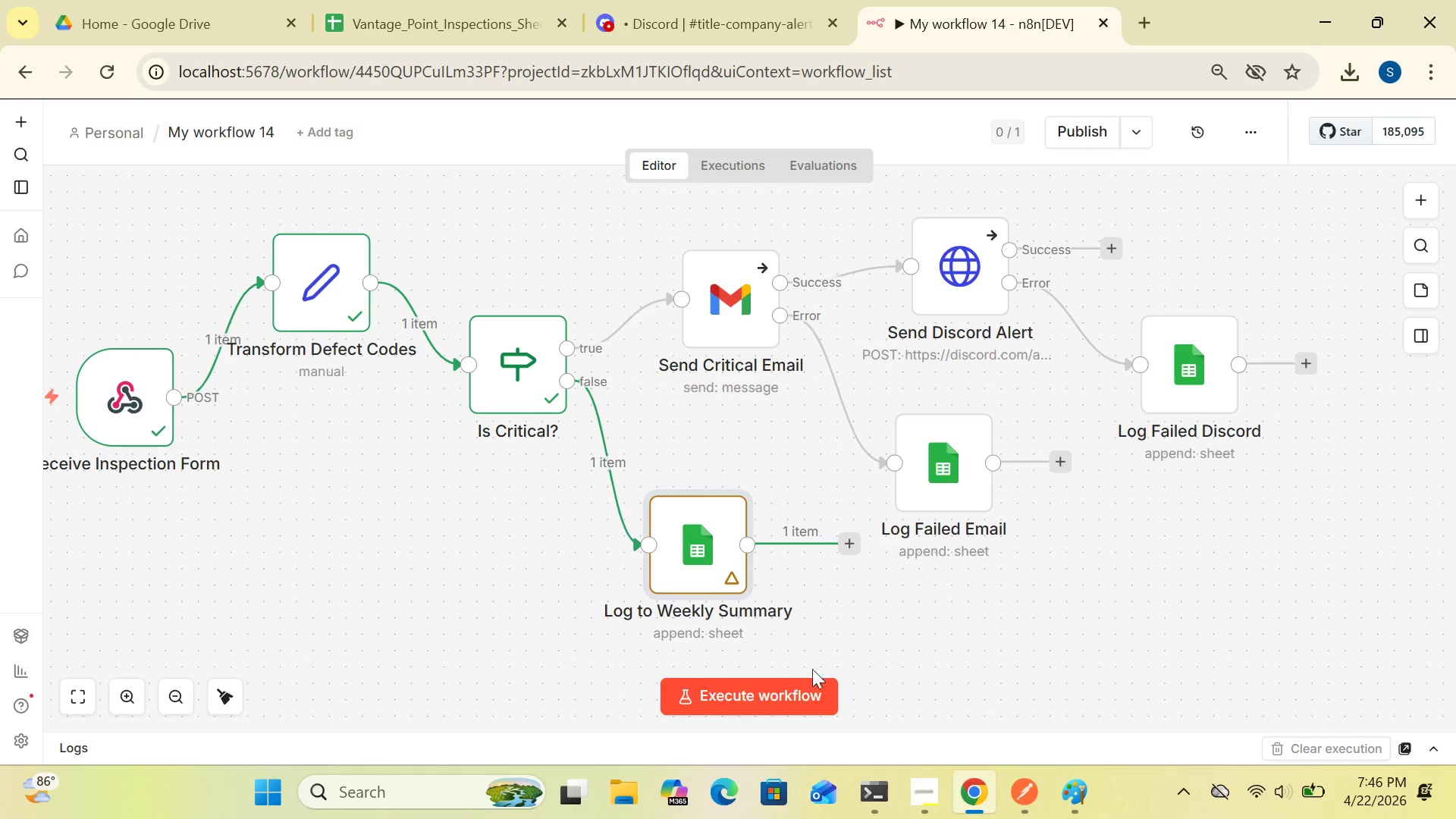 
left_click([785, 693])
 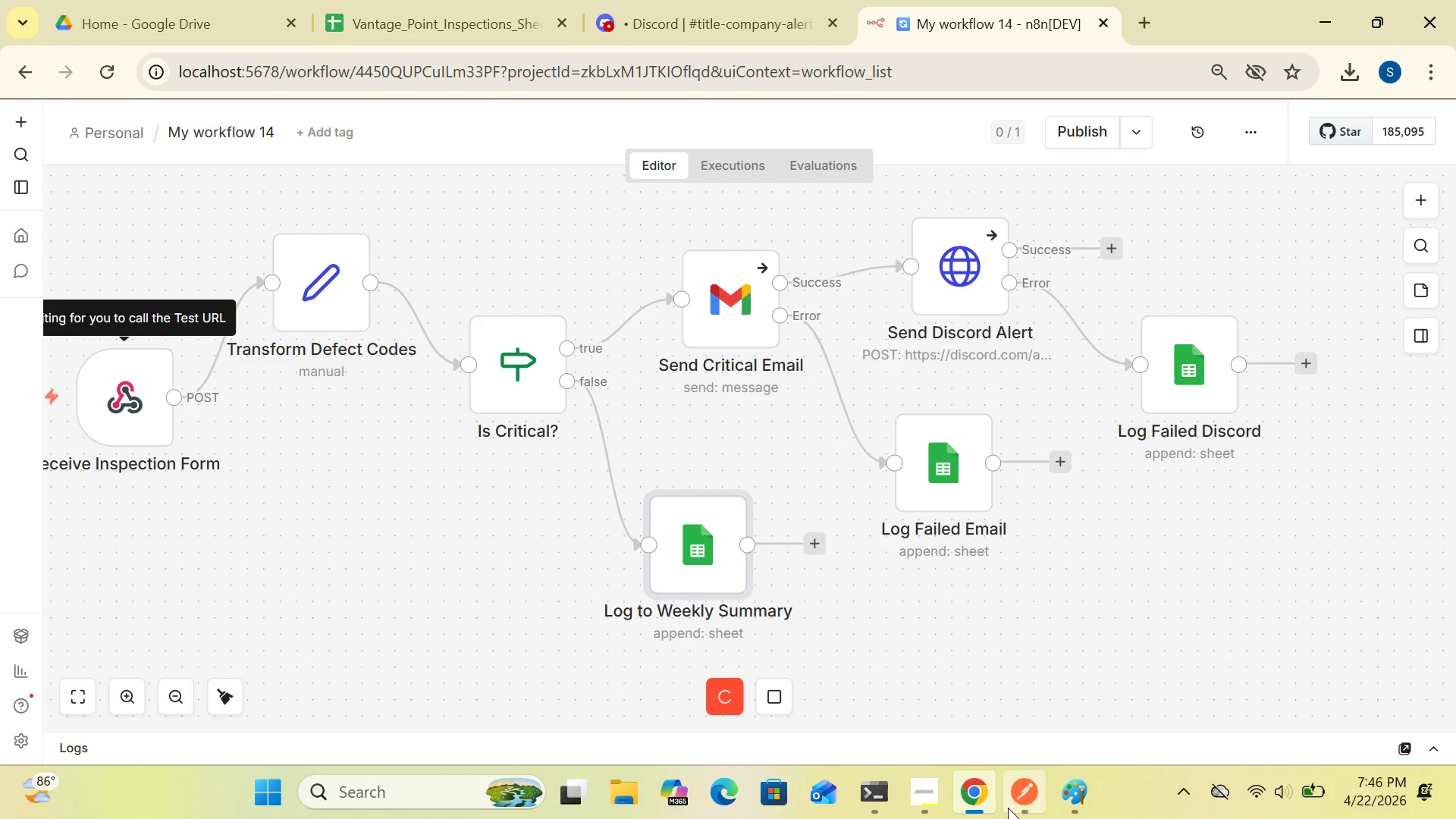 
left_click([1023, 803])
 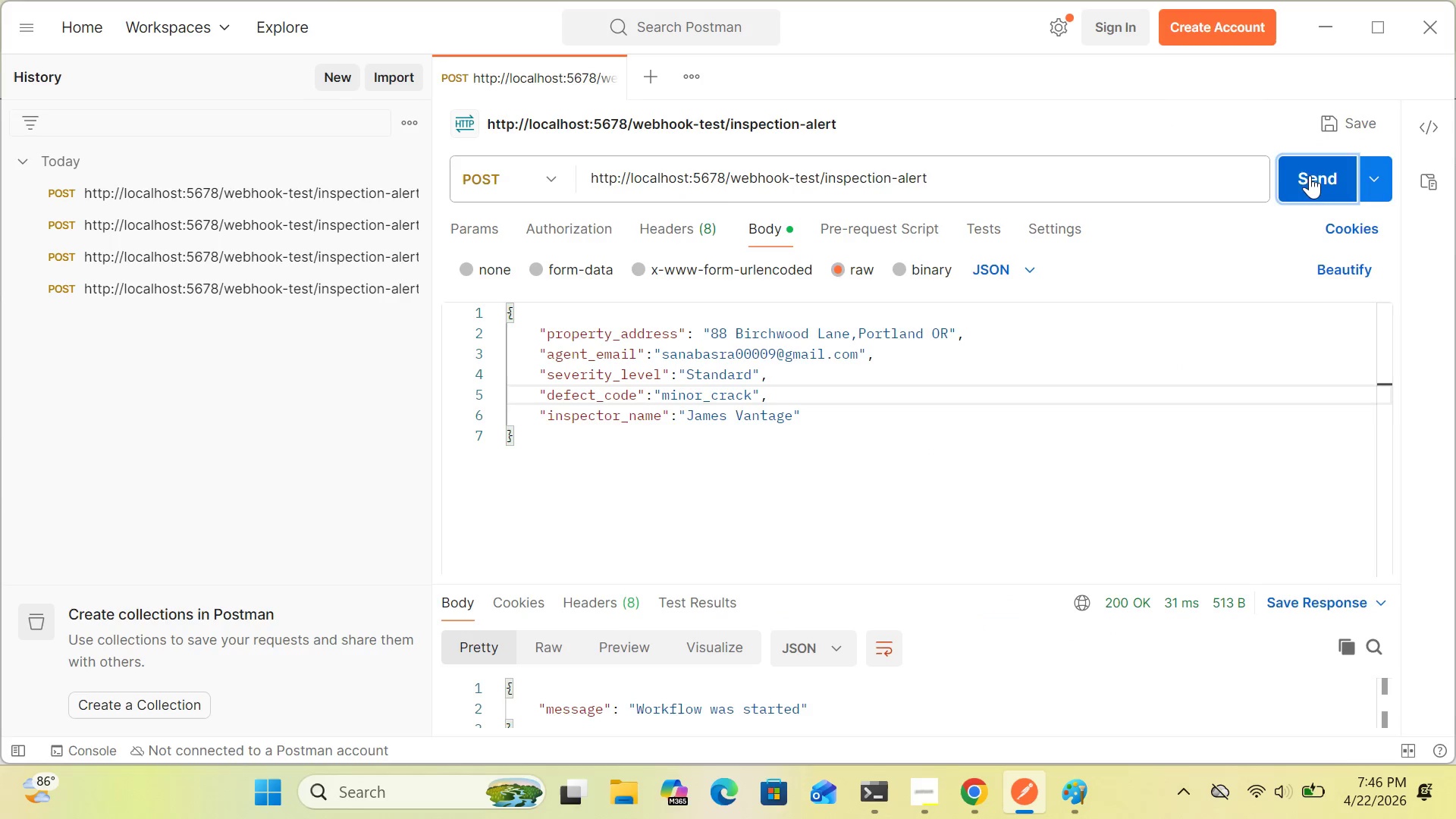 
left_click([1310, 171])
 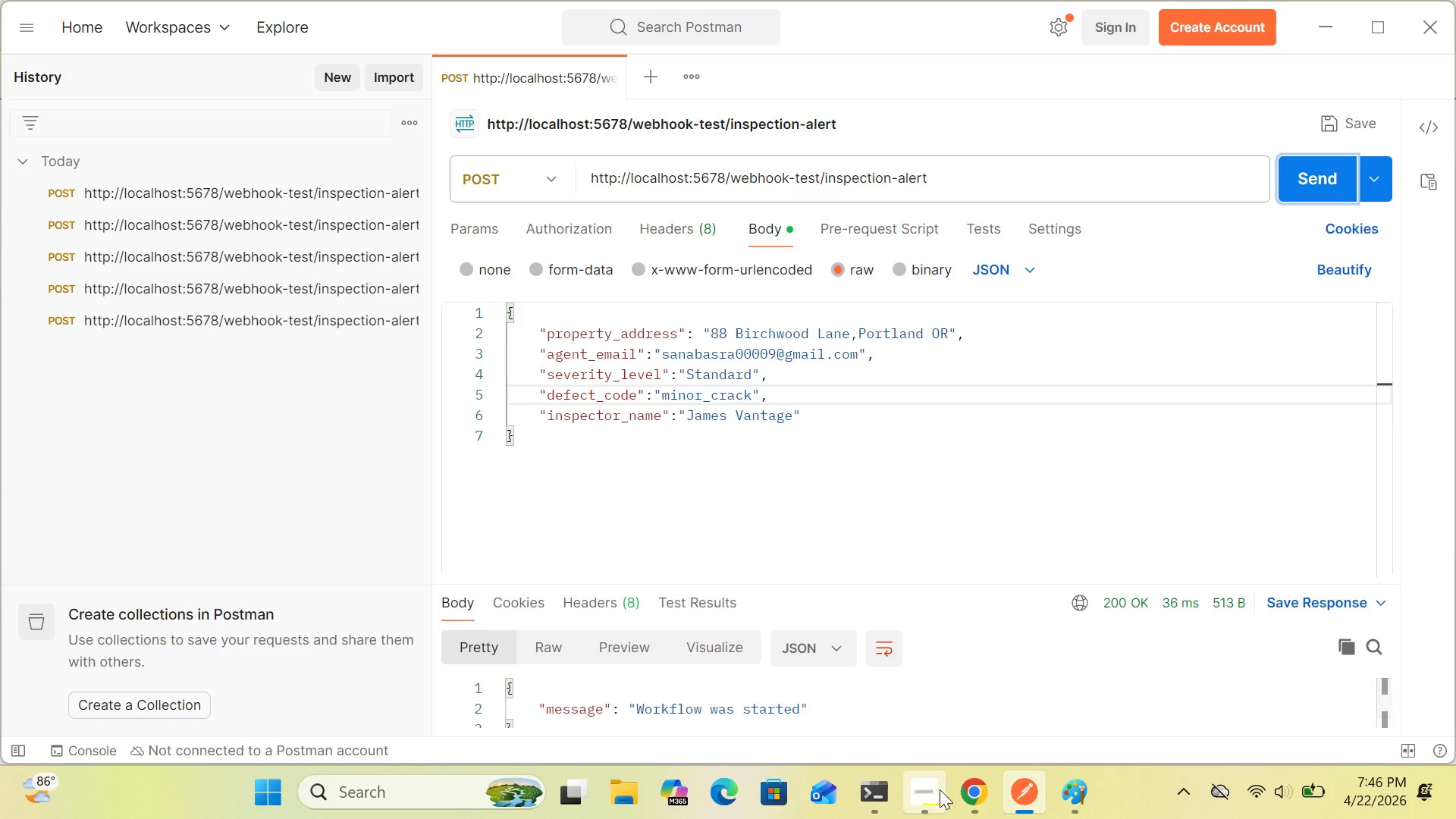 
left_click([968, 793])
 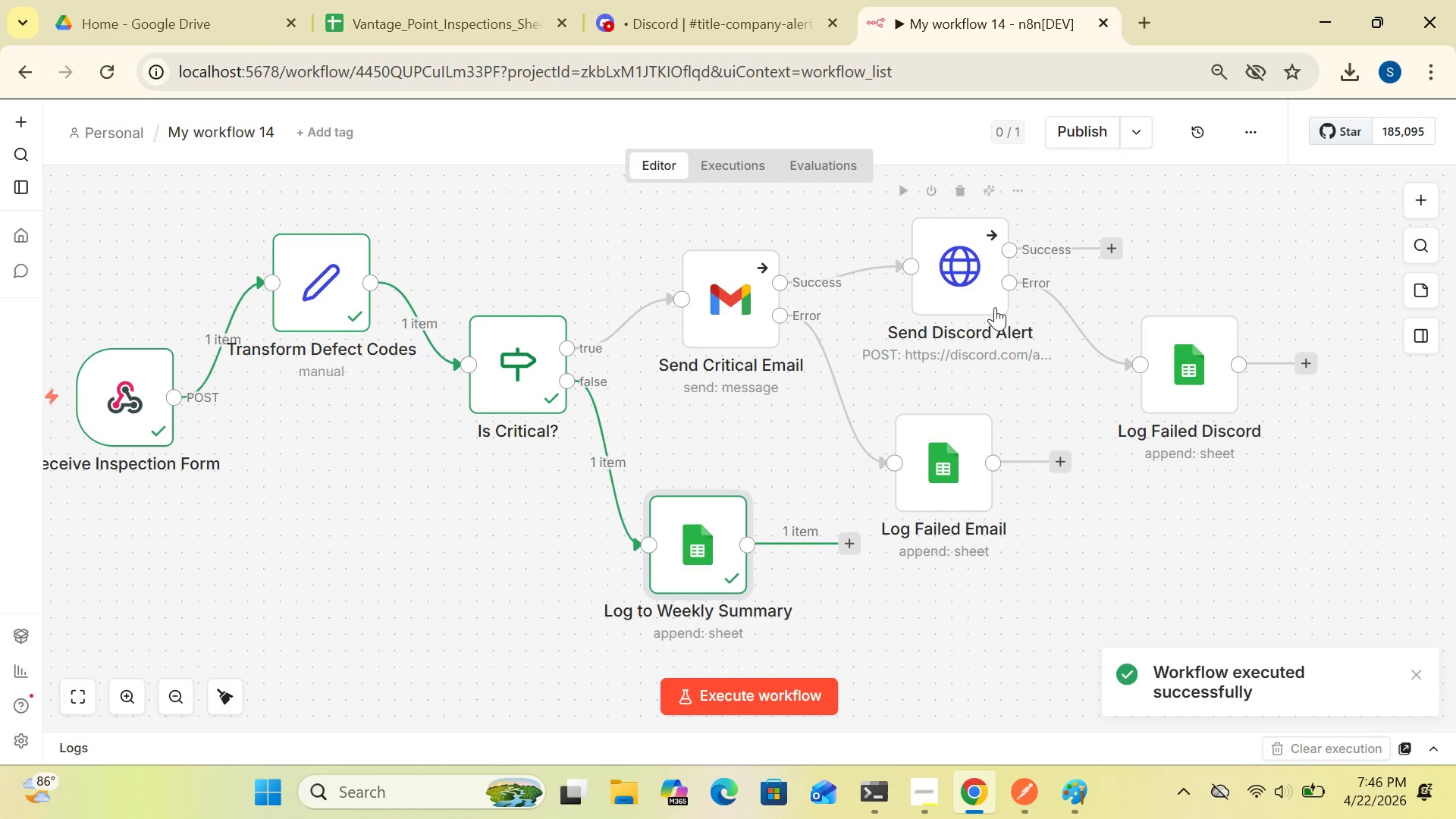 
wait(6.91)
 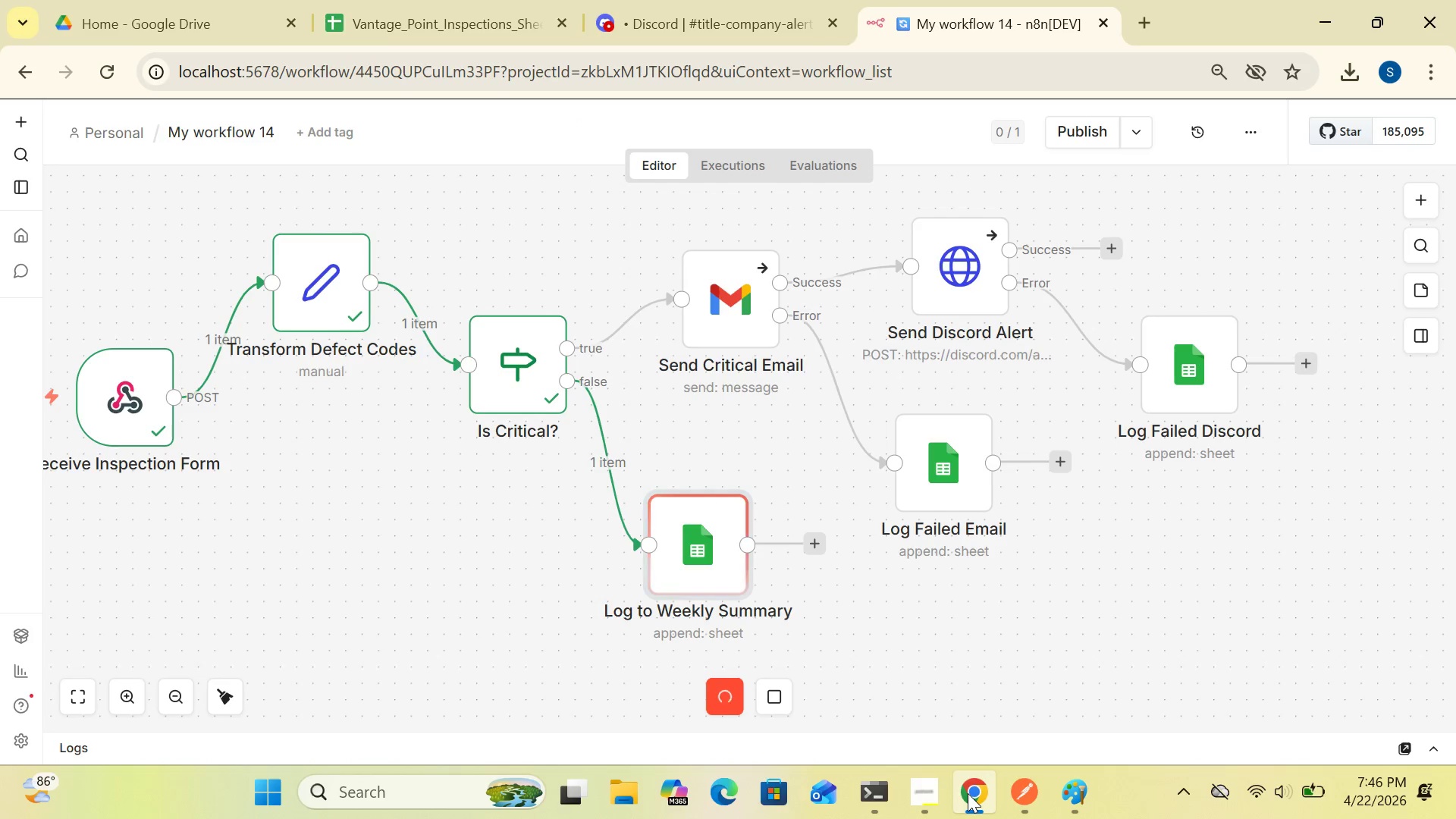 
left_click([469, 32])
 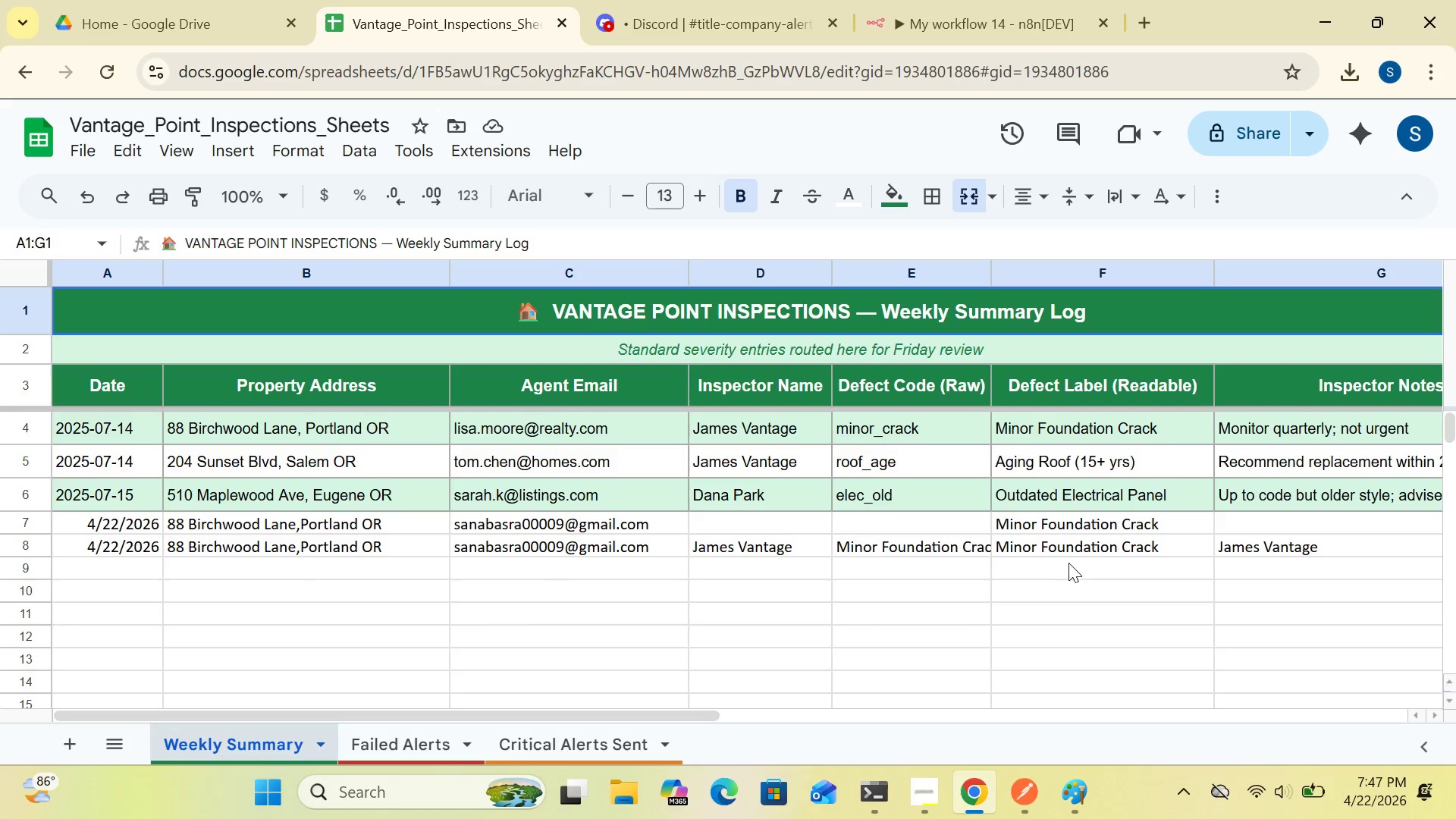 
wait(9.78)
 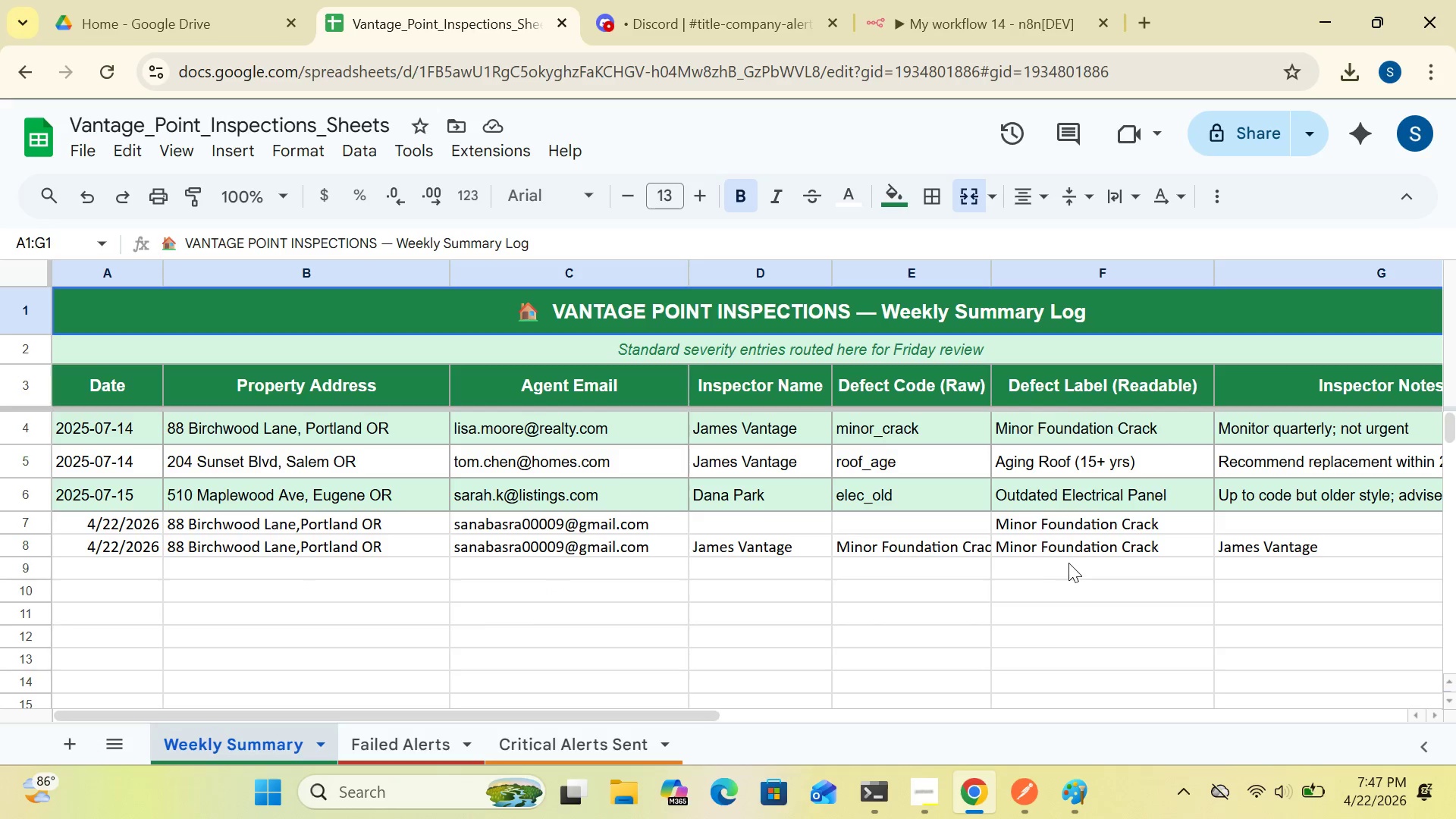 
left_click([951, 20])
 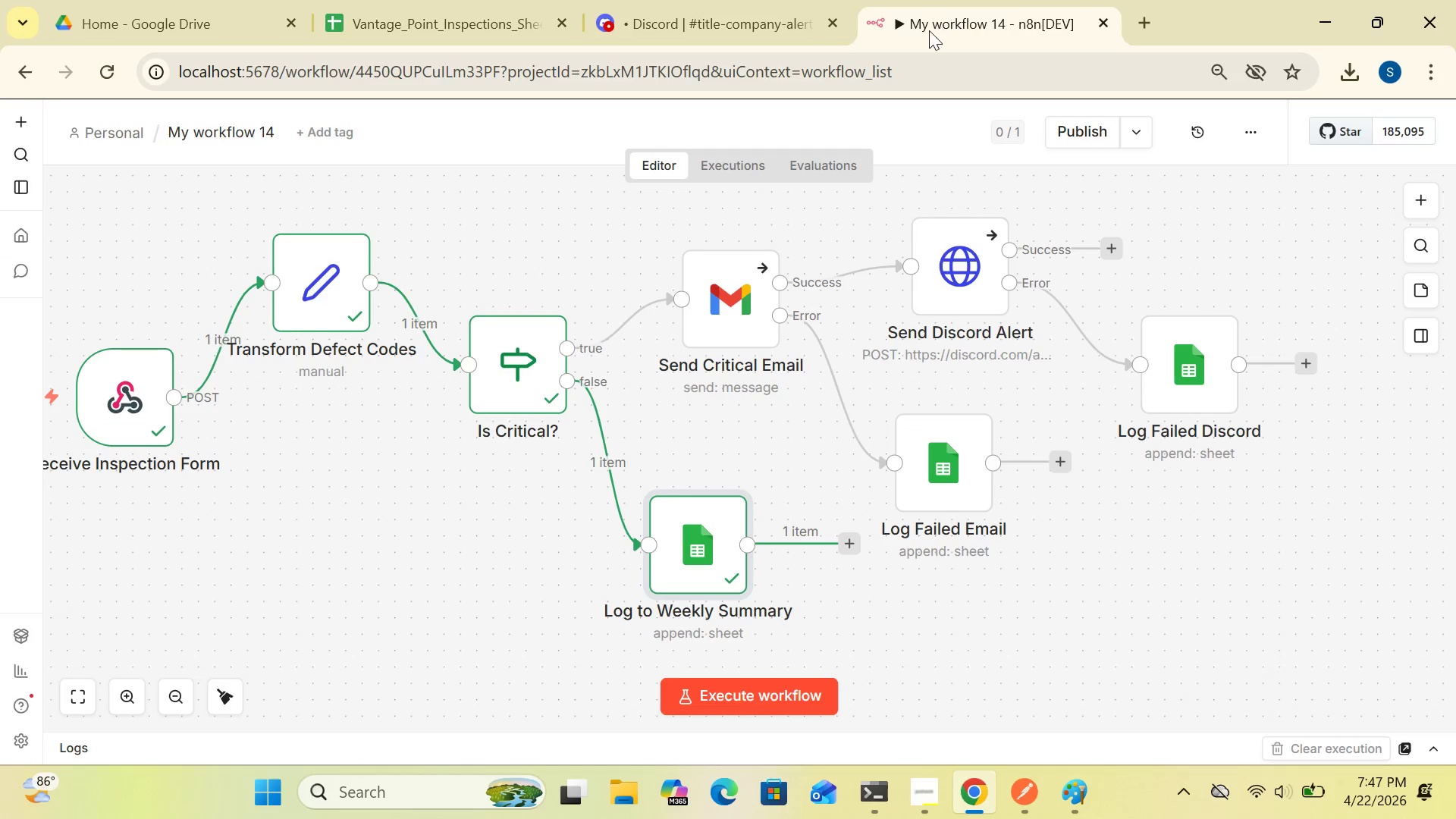 
wait(24.0)
 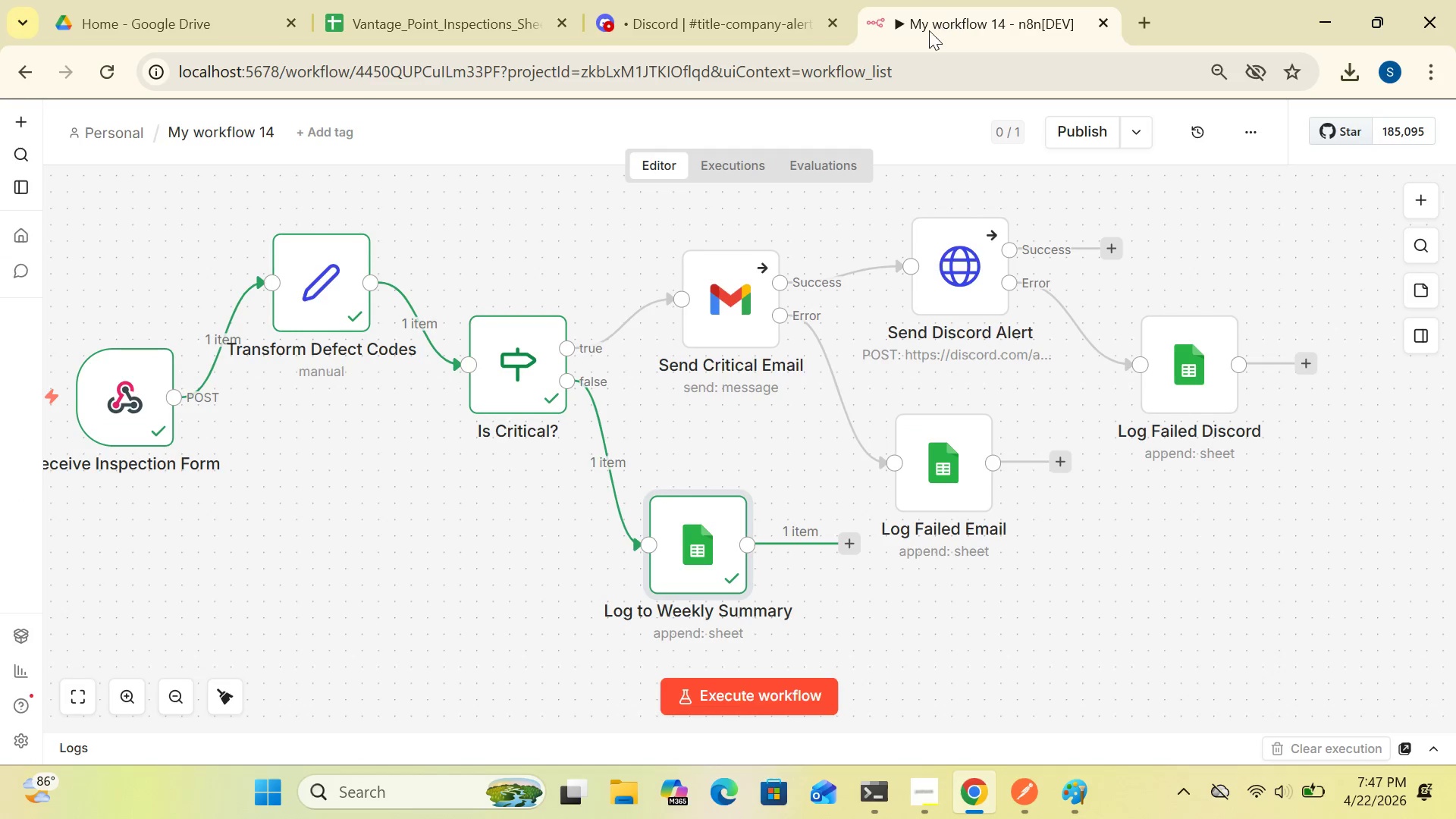 
left_click([469, 27])
 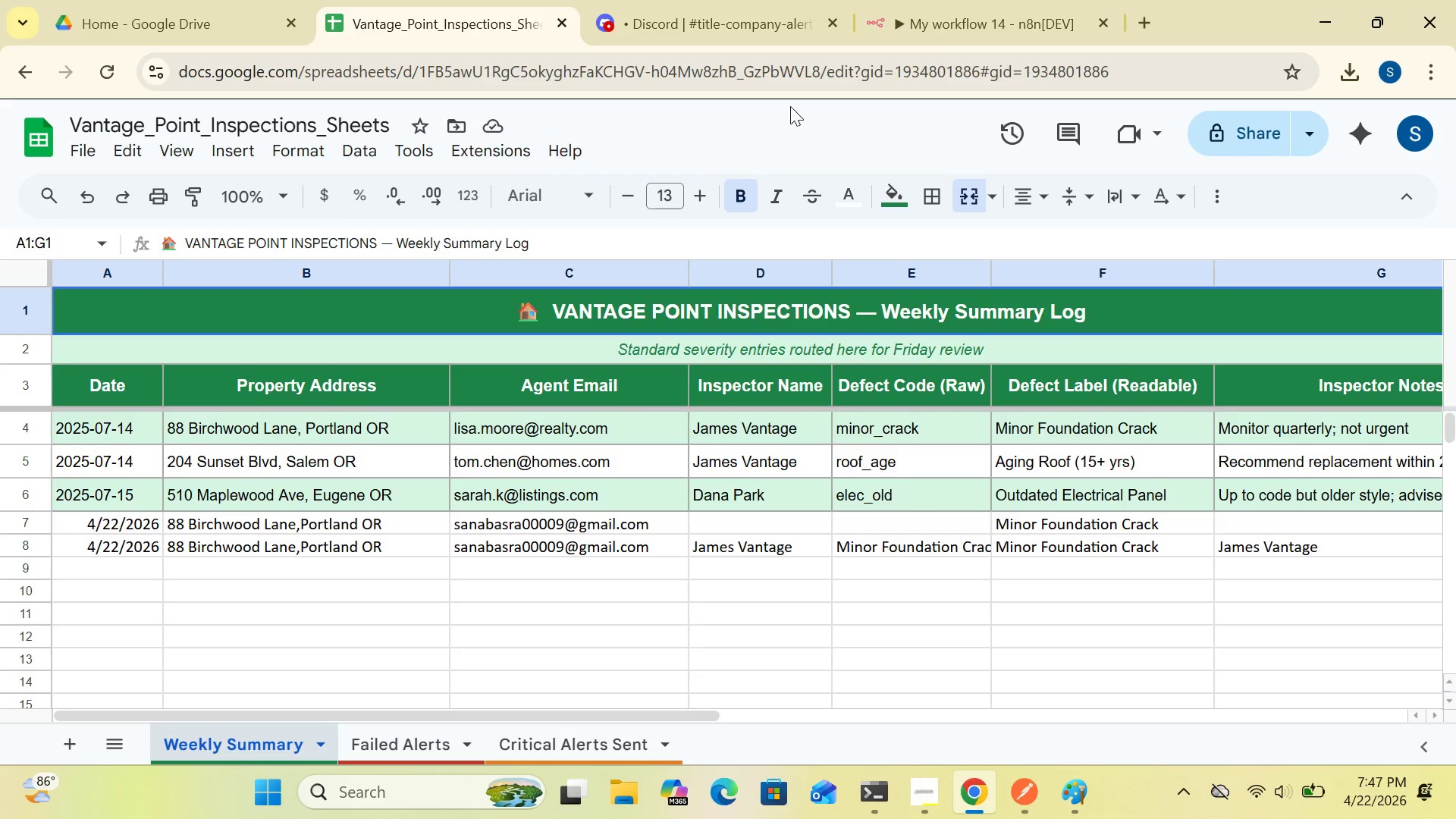 
left_click([952, 25])
 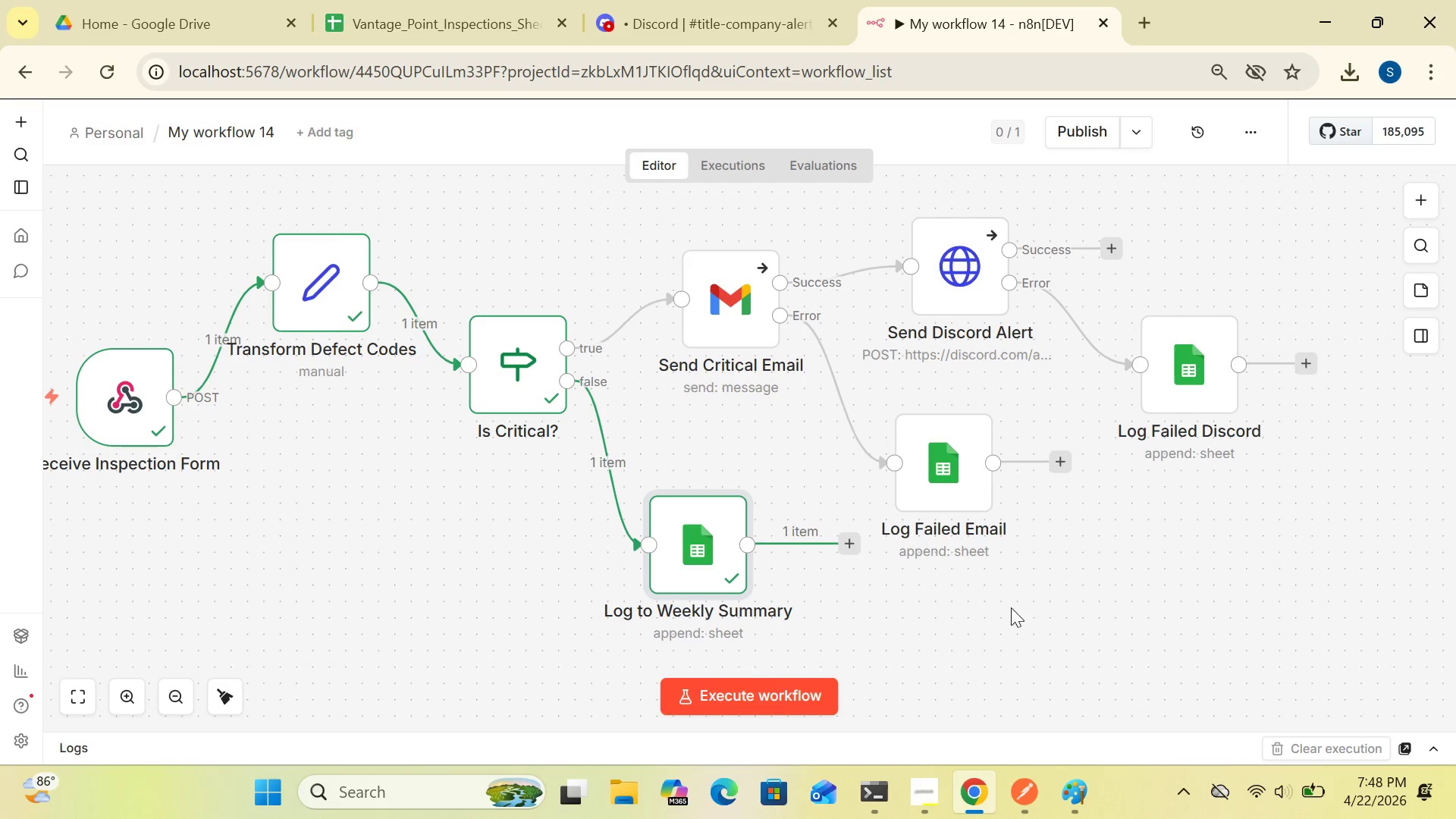 
wait(55.11)
 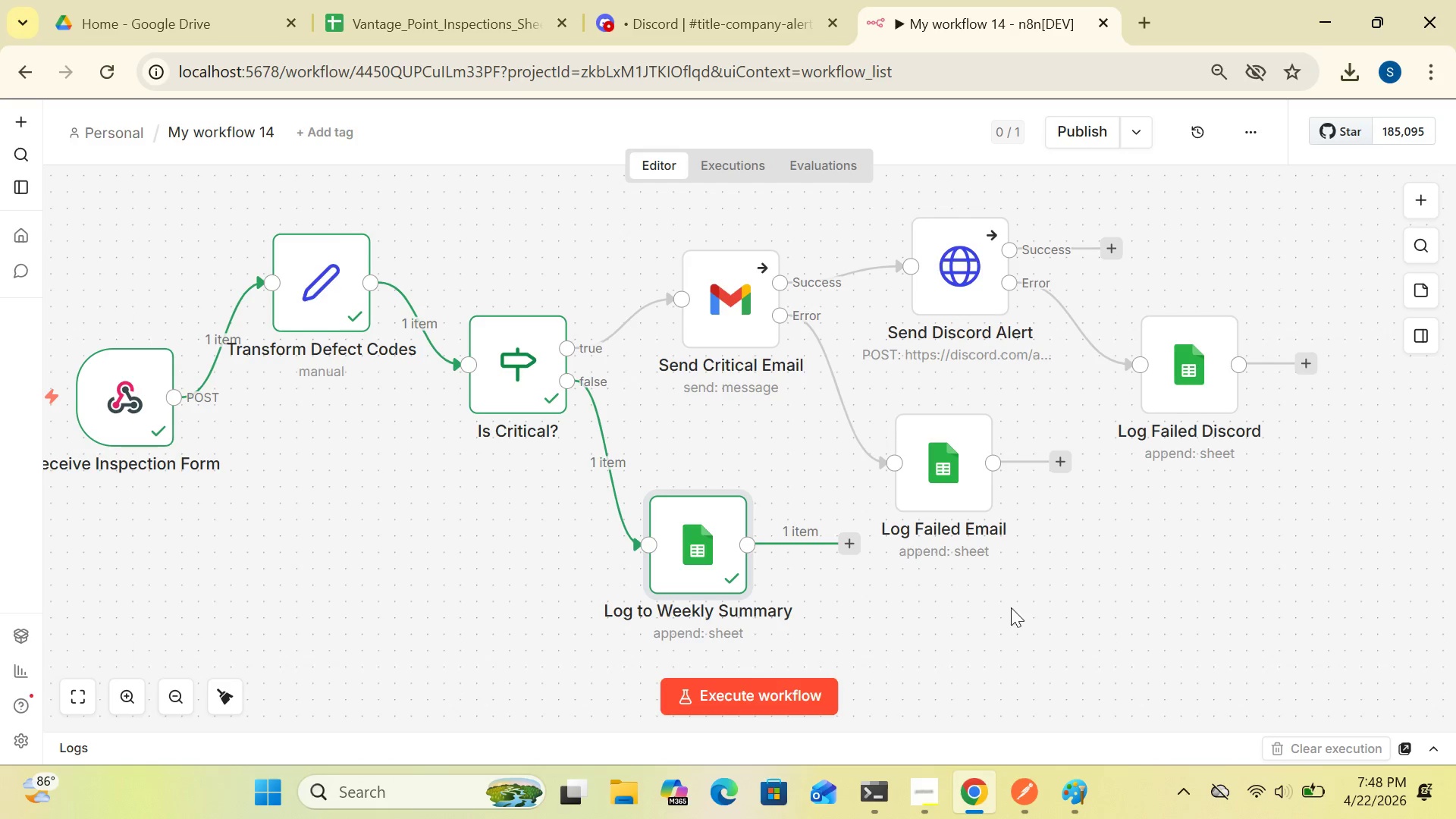 
double_click([973, 267])
 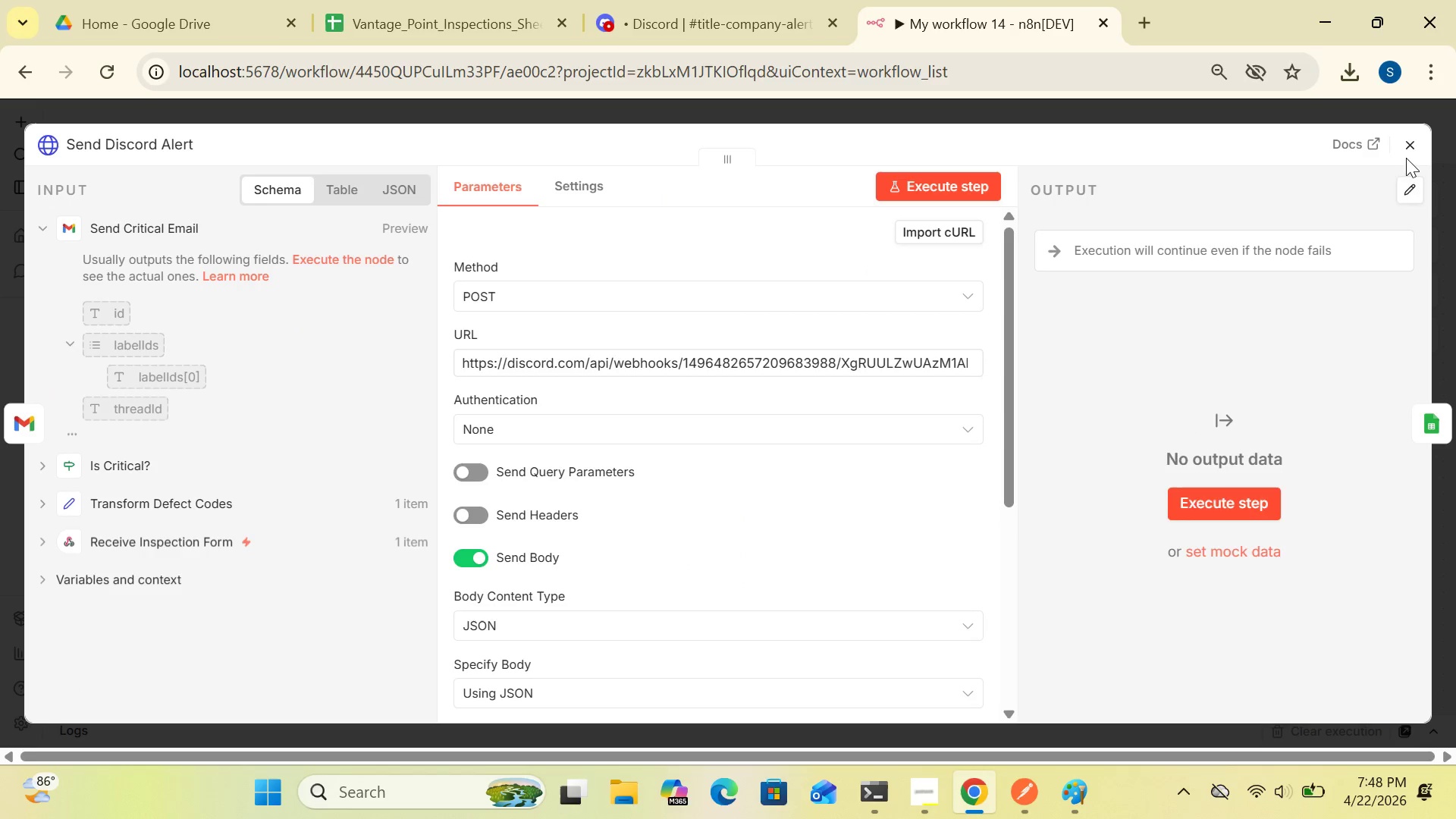 
left_click([1403, 142])
 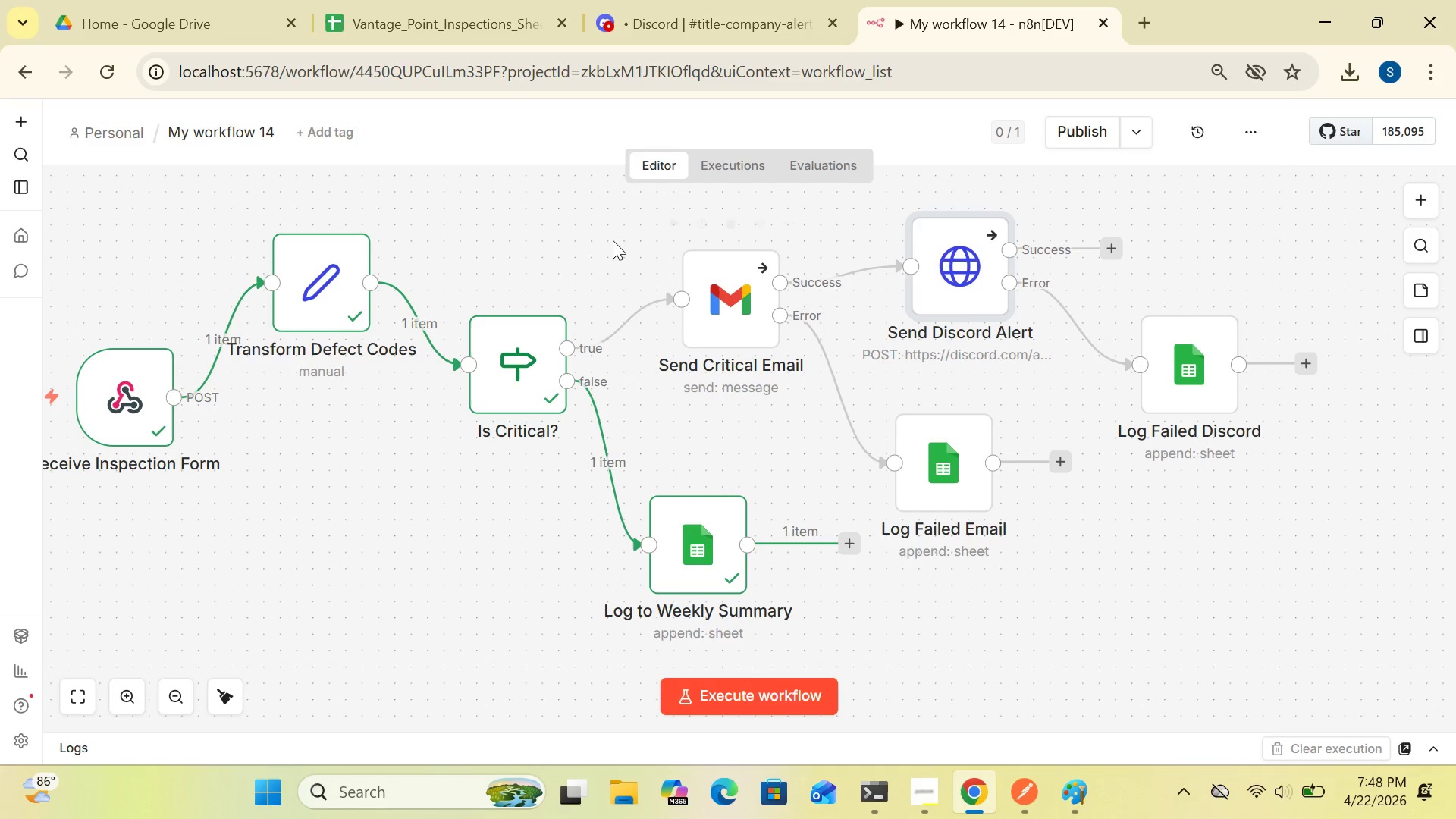 
key(PrintScreen)
 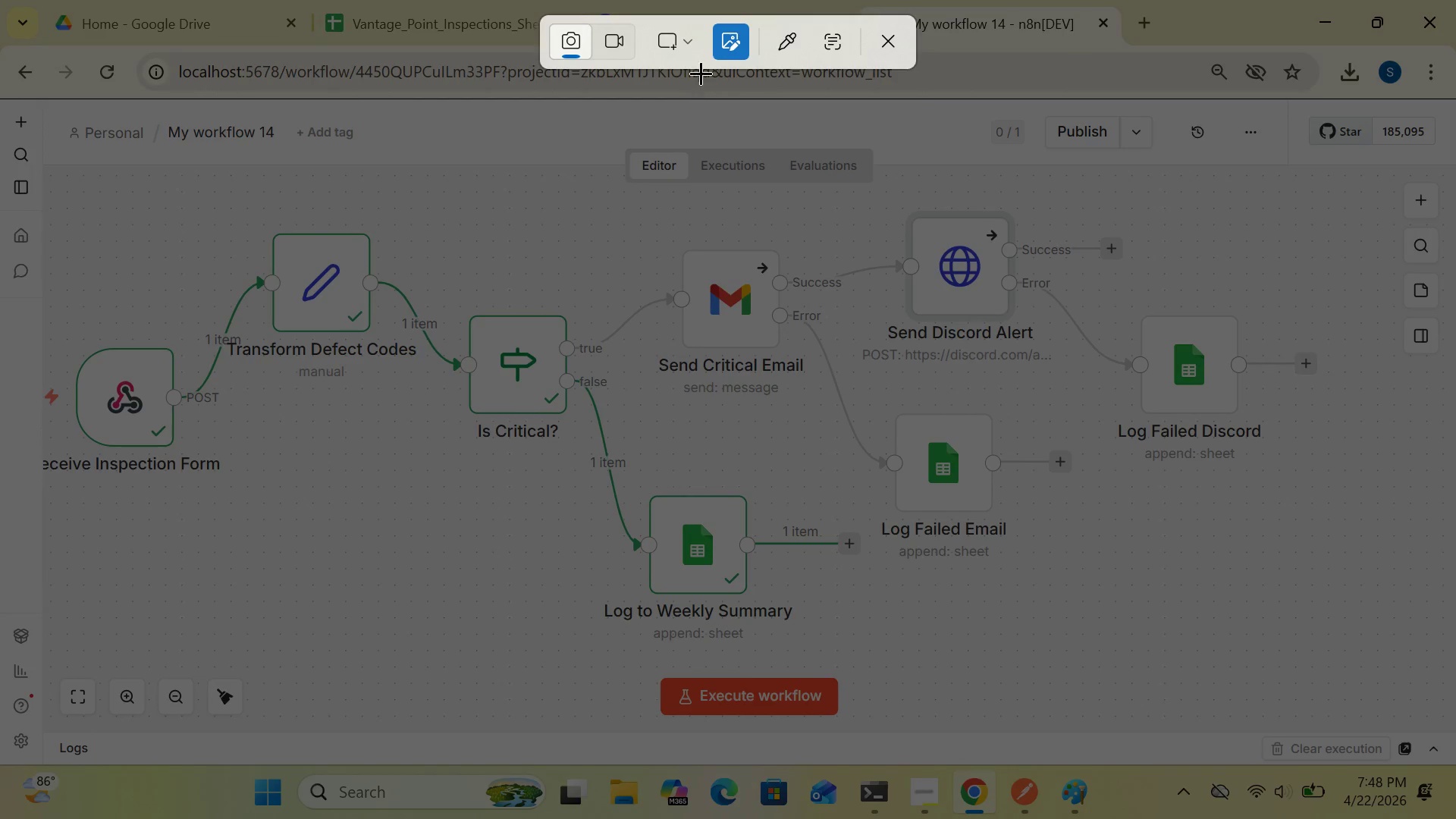 
left_click([686, 42])
 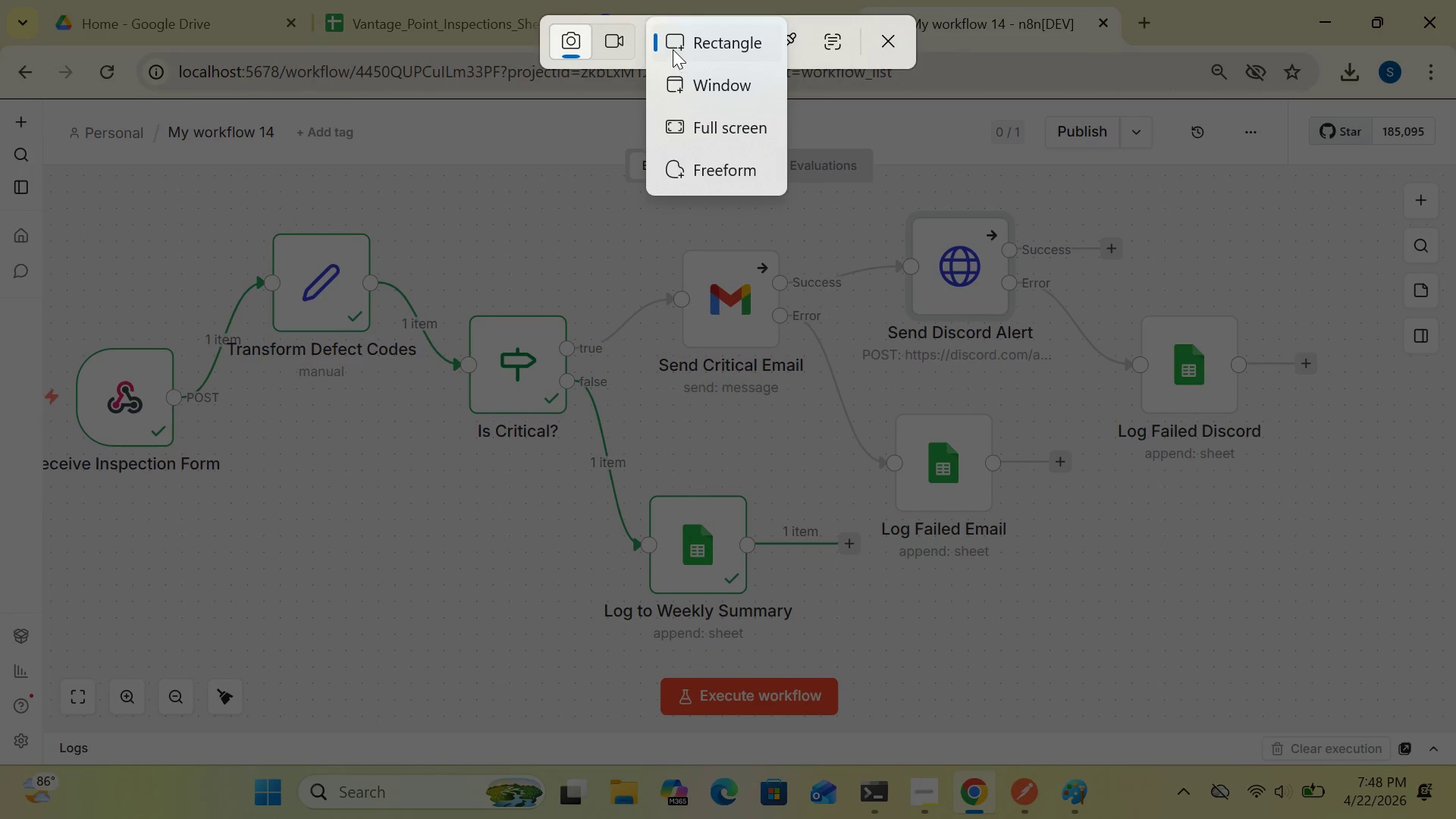 
left_click([674, 45])
 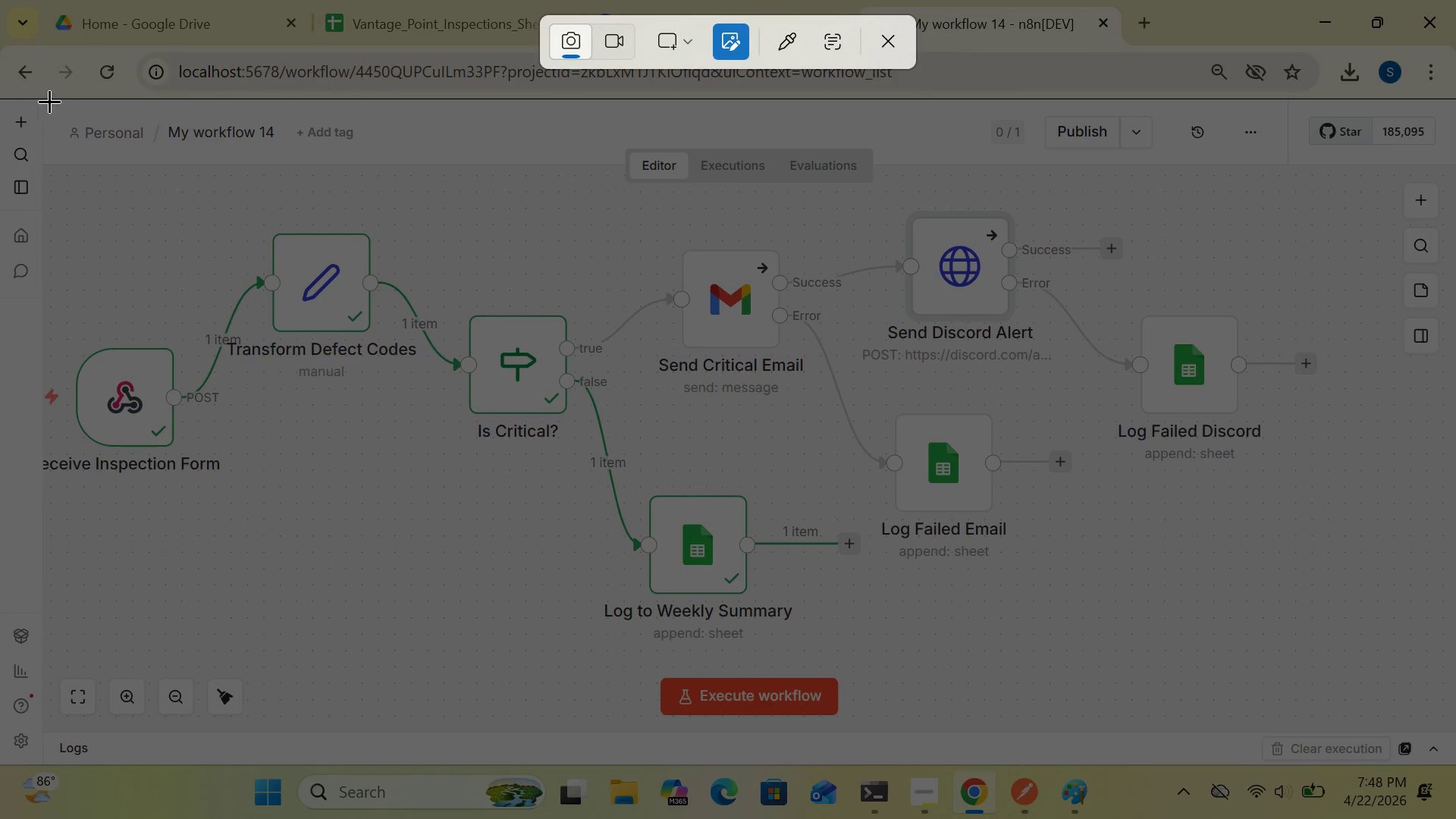 
left_click_drag(start_coordinate=[44, 96], to_coordinate=[1454, 751])
 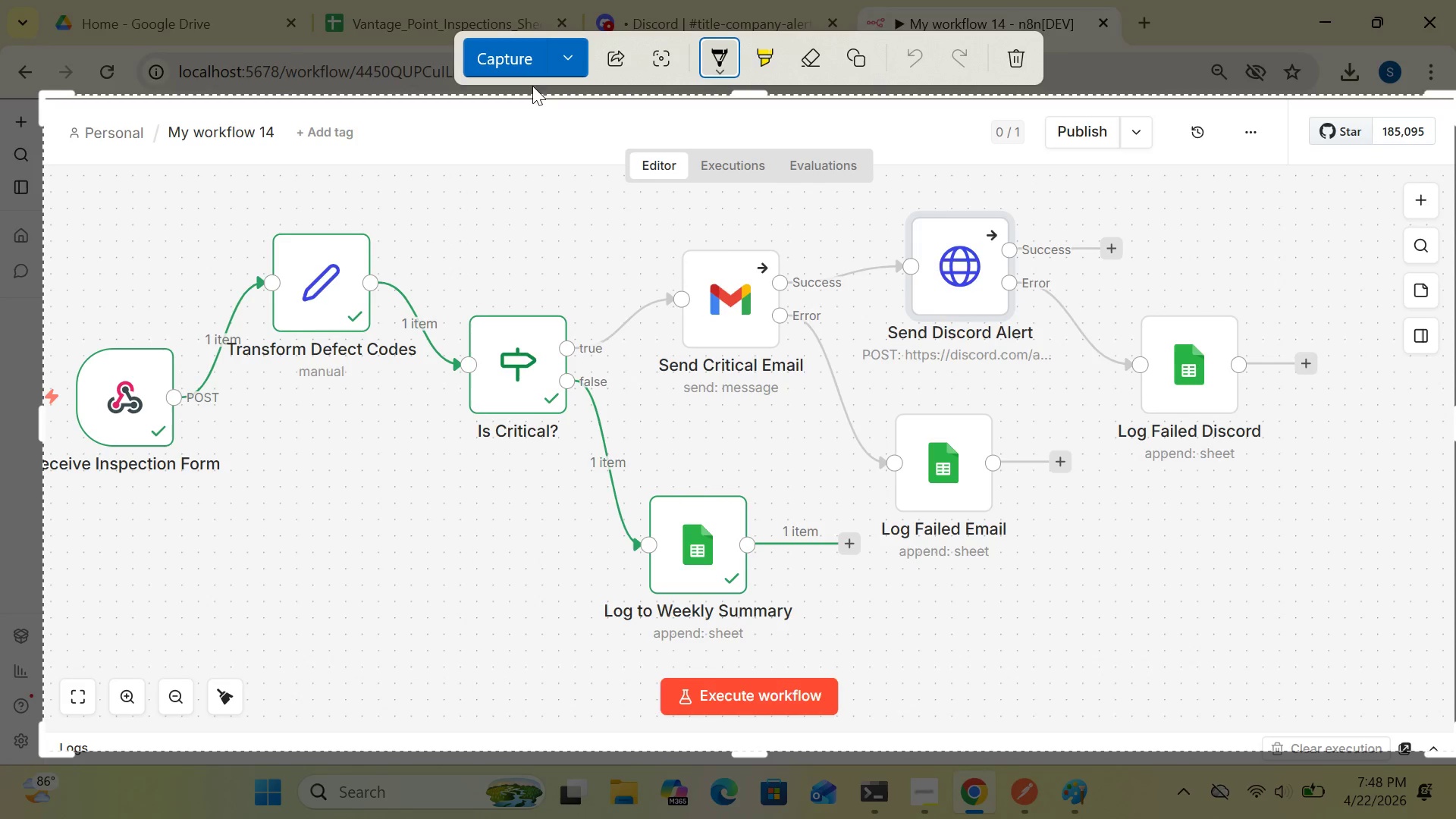 
left_click([516, 58])
 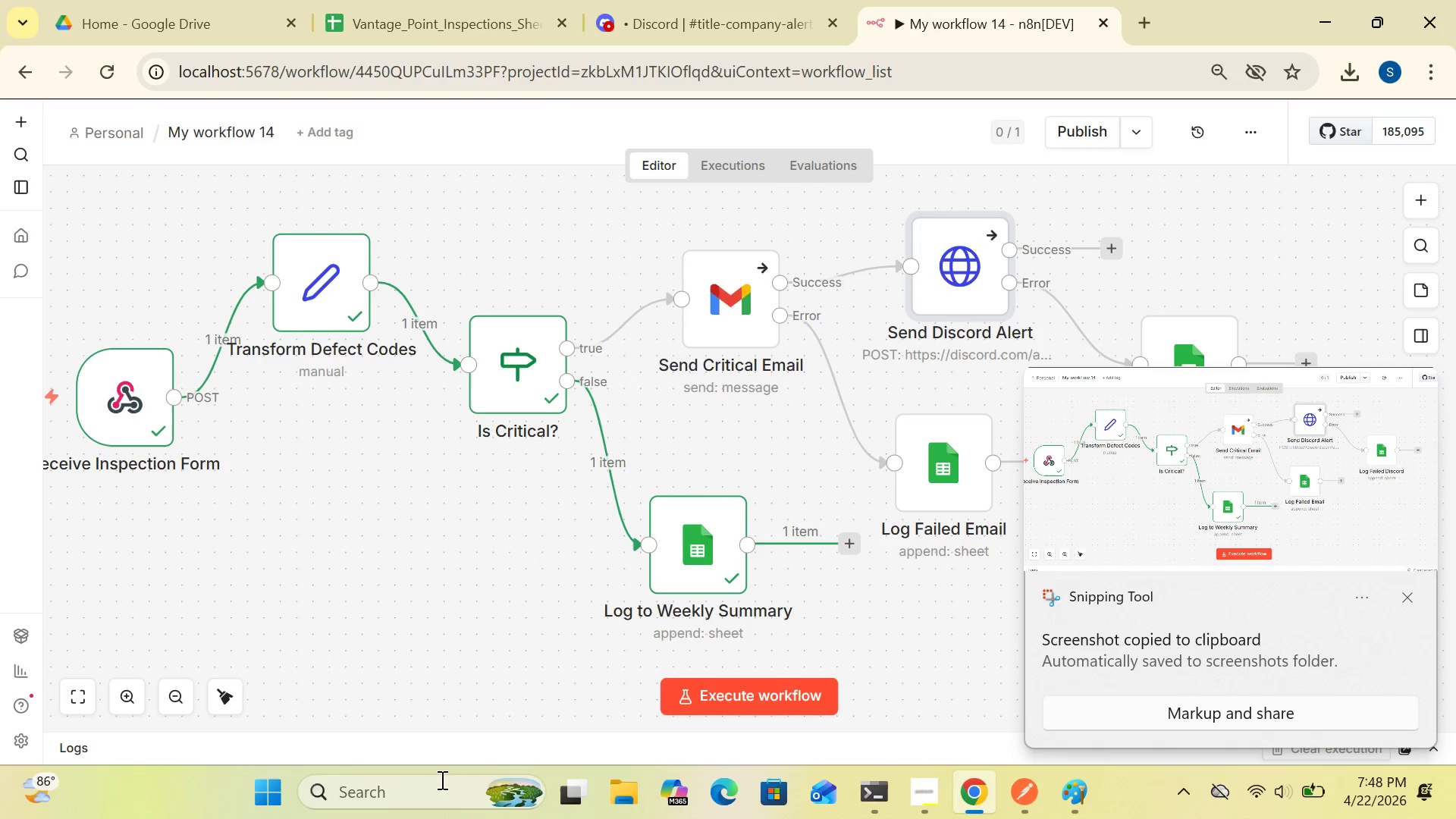 
left_click([434, 784])
 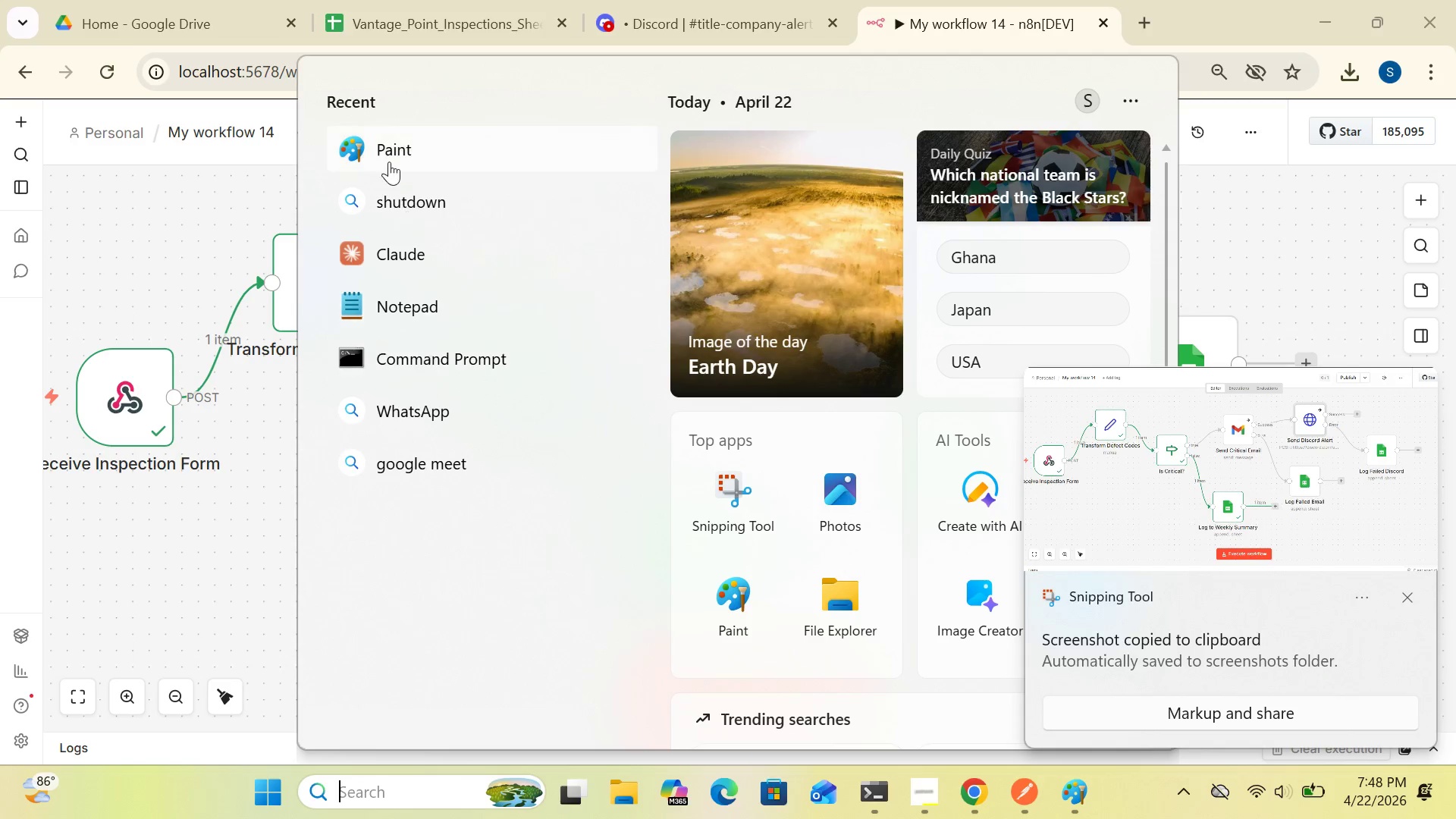 
left_click([389, 149])
 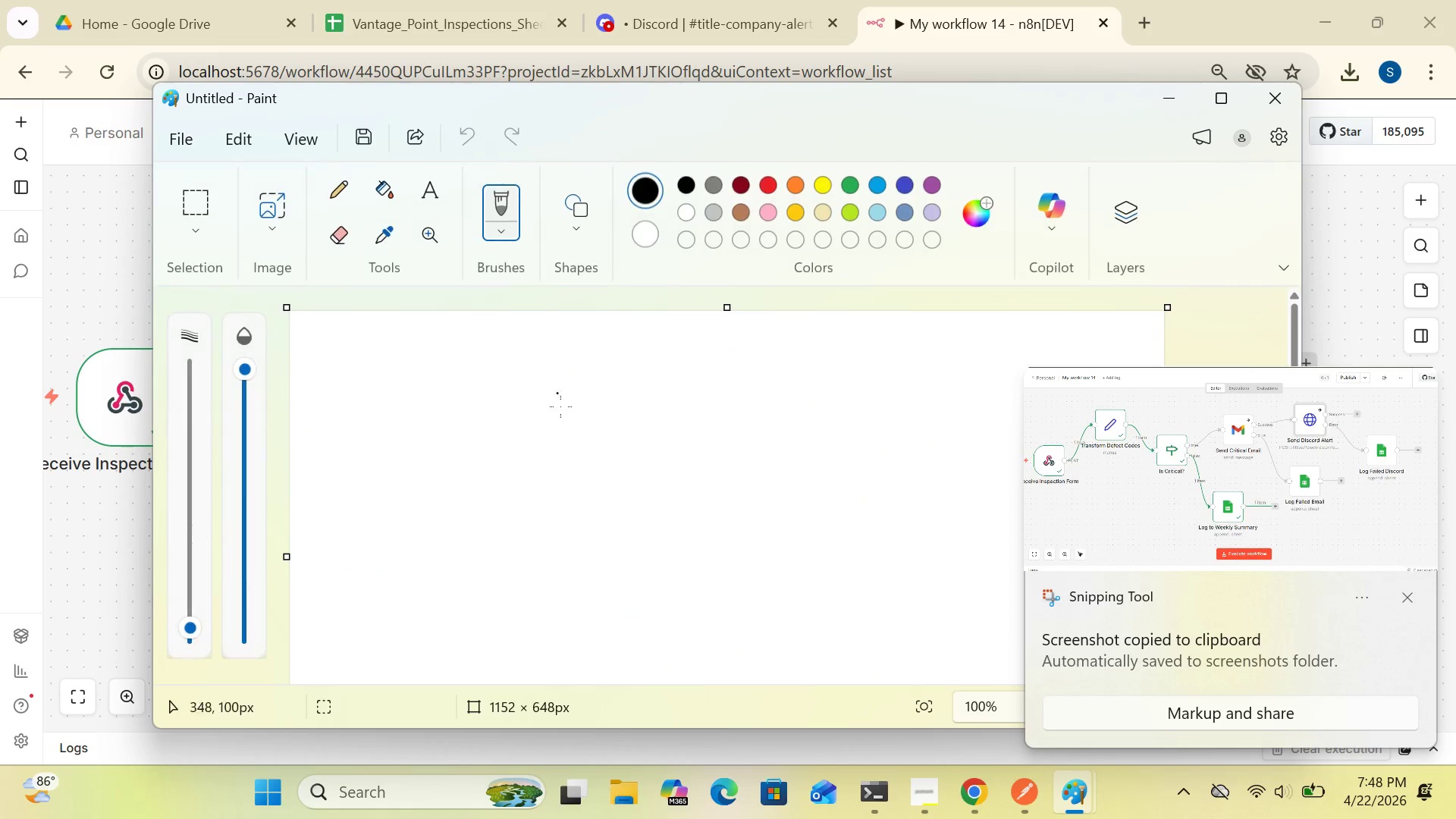 
left_click([532, 482])
 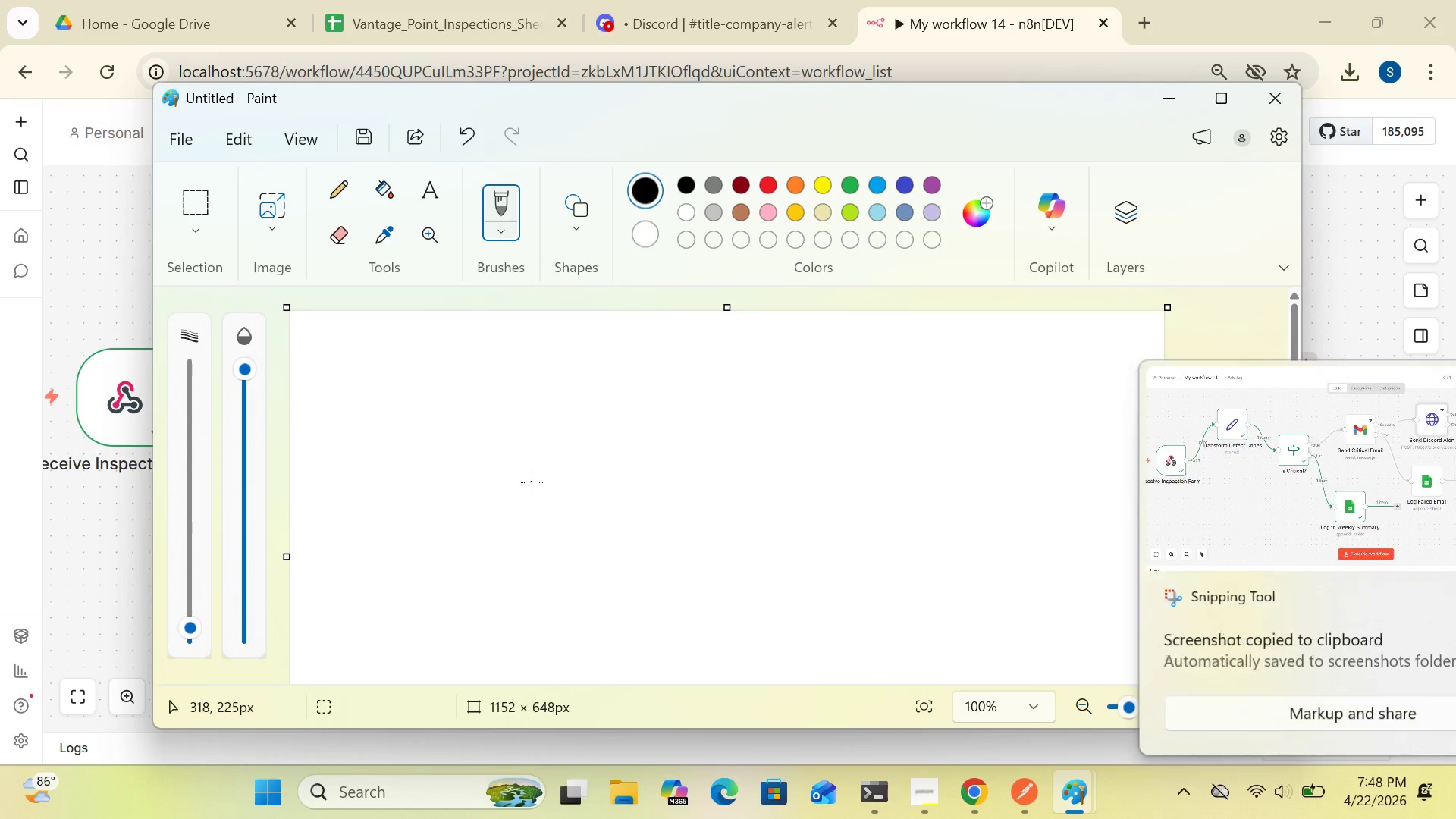 
key(Control+V)
 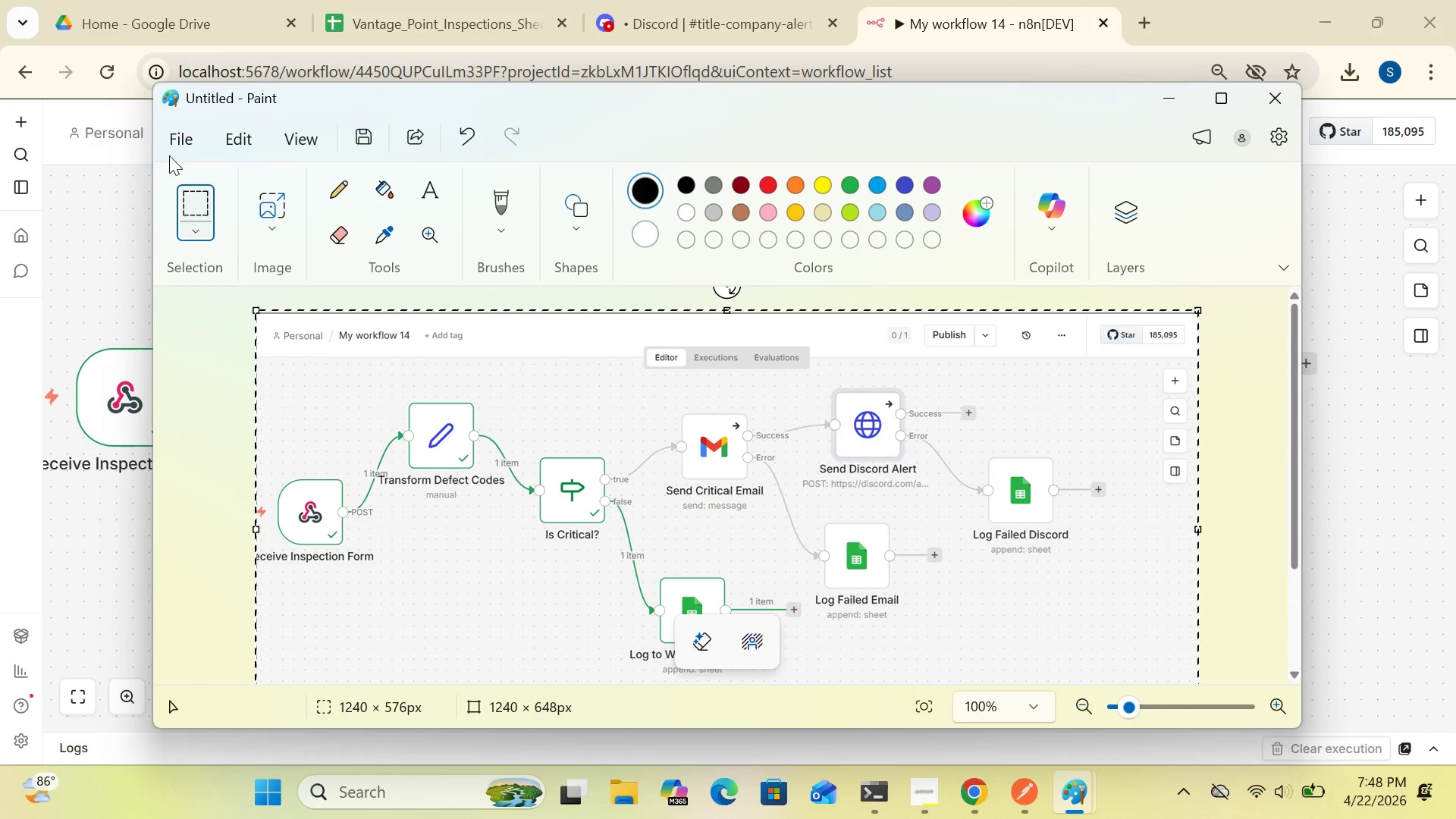 
left_click([190, 134])
 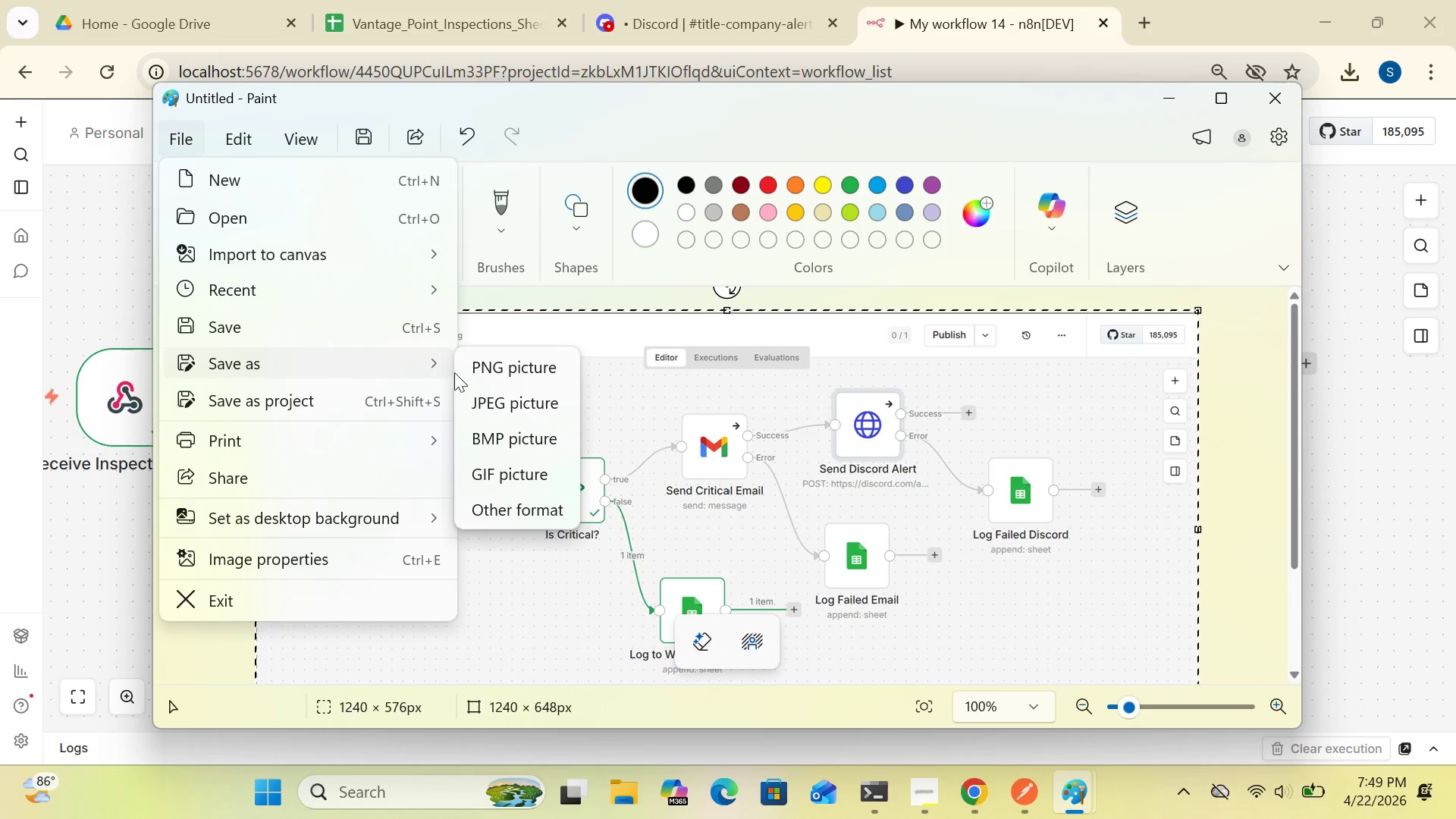 
left_click([491, 369])
 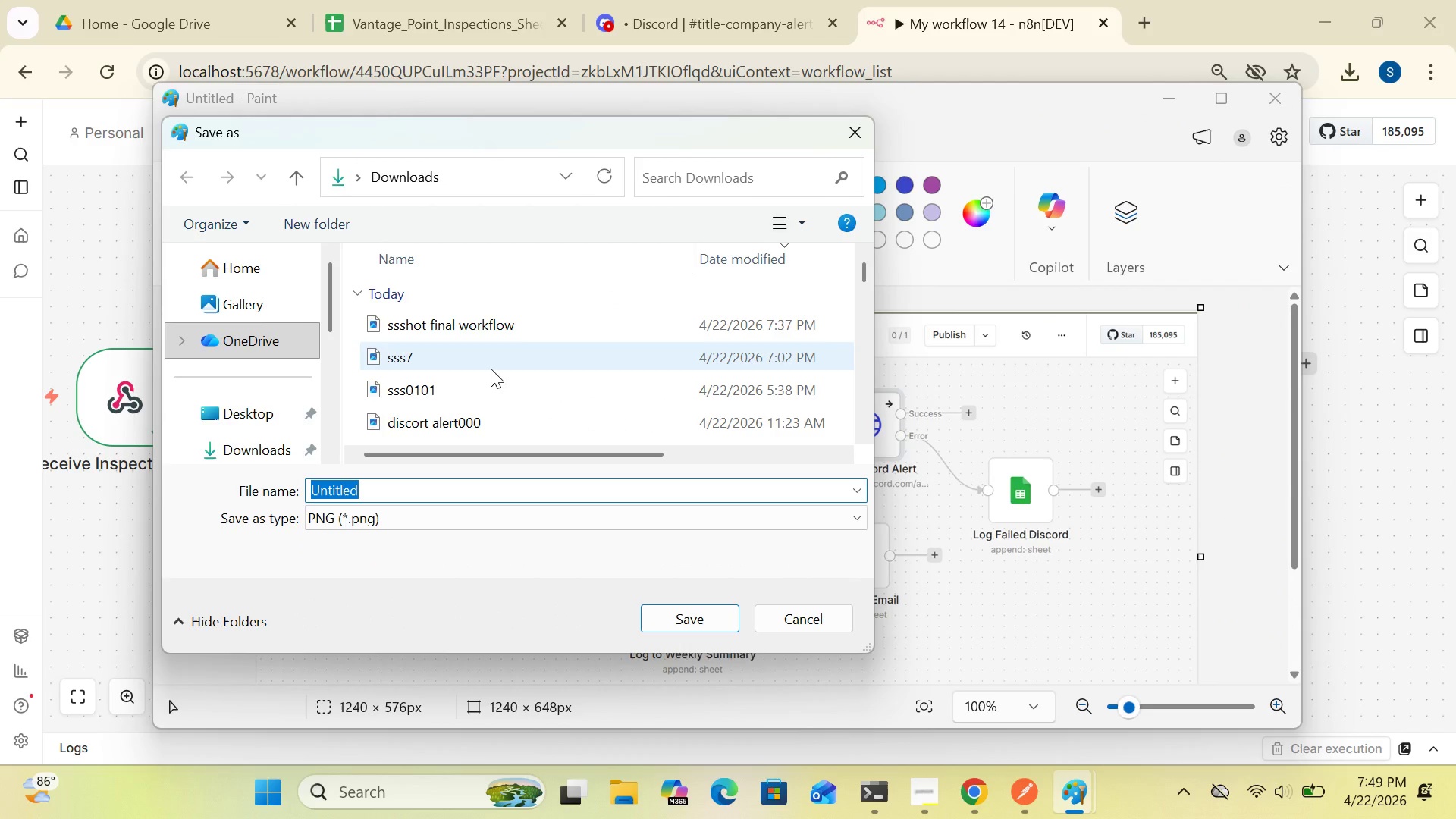 
type([Delete]ssfinal2)
 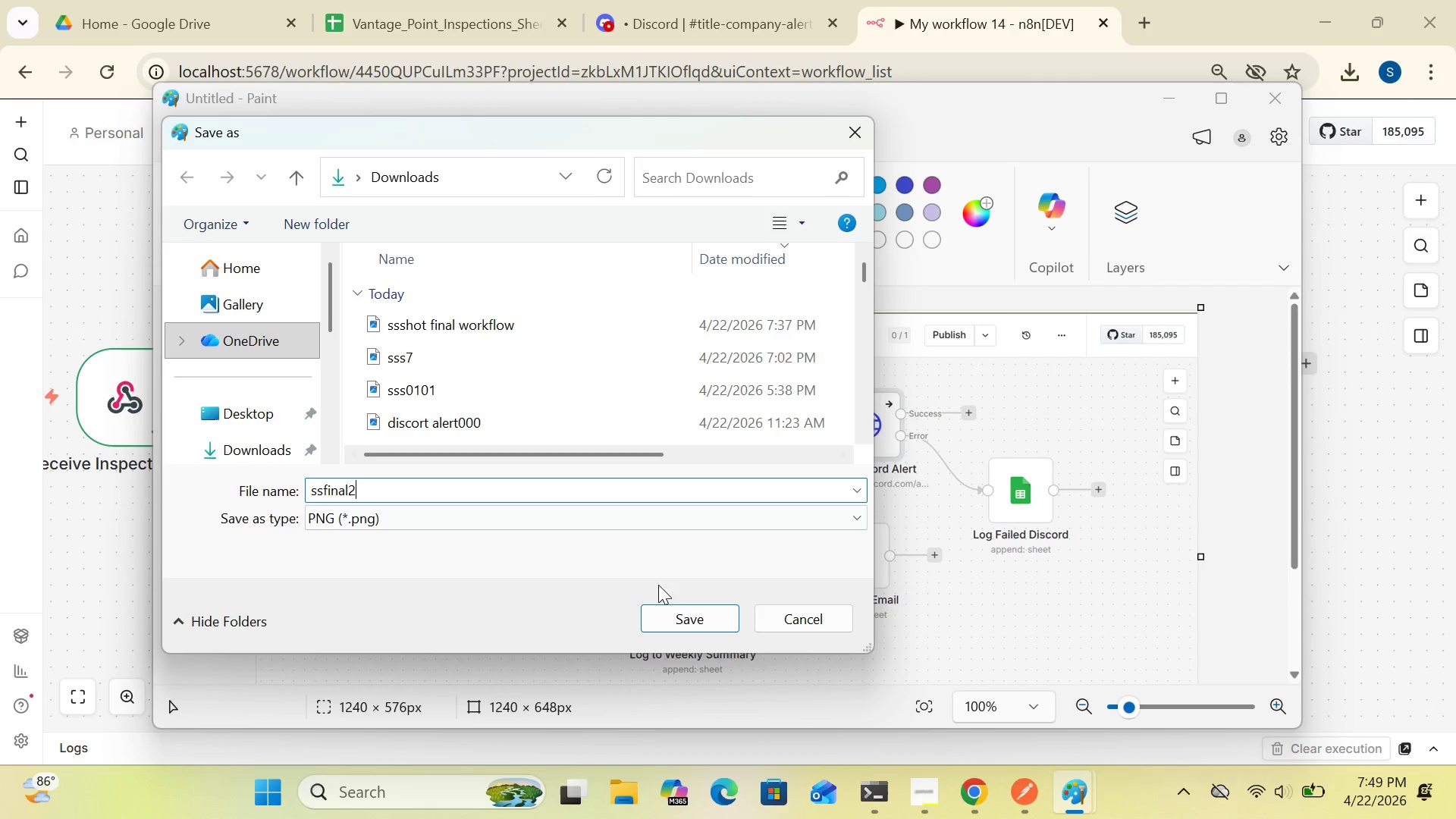 
left_click([683, 613])
 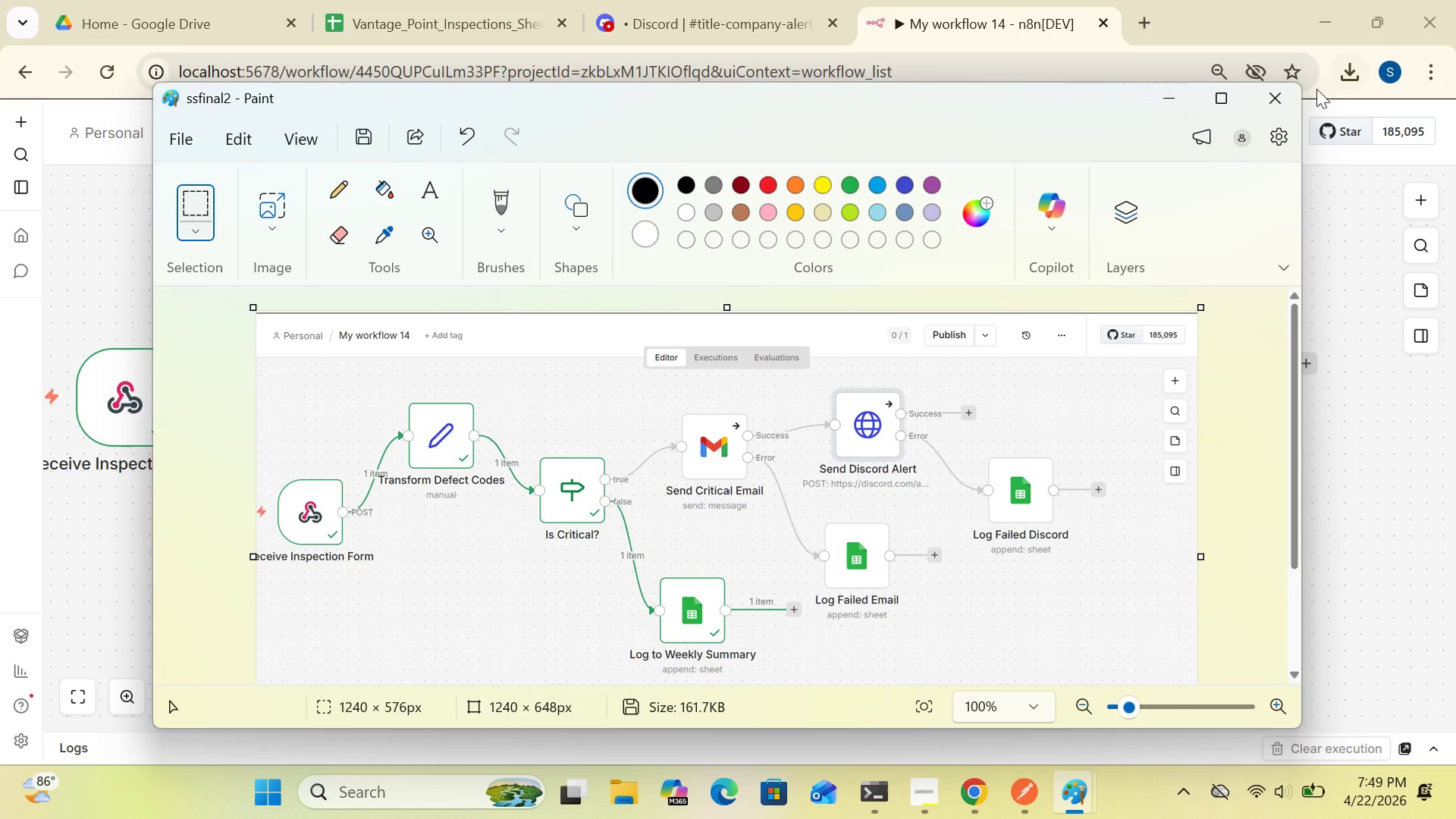 
left_click([1282, 88])
 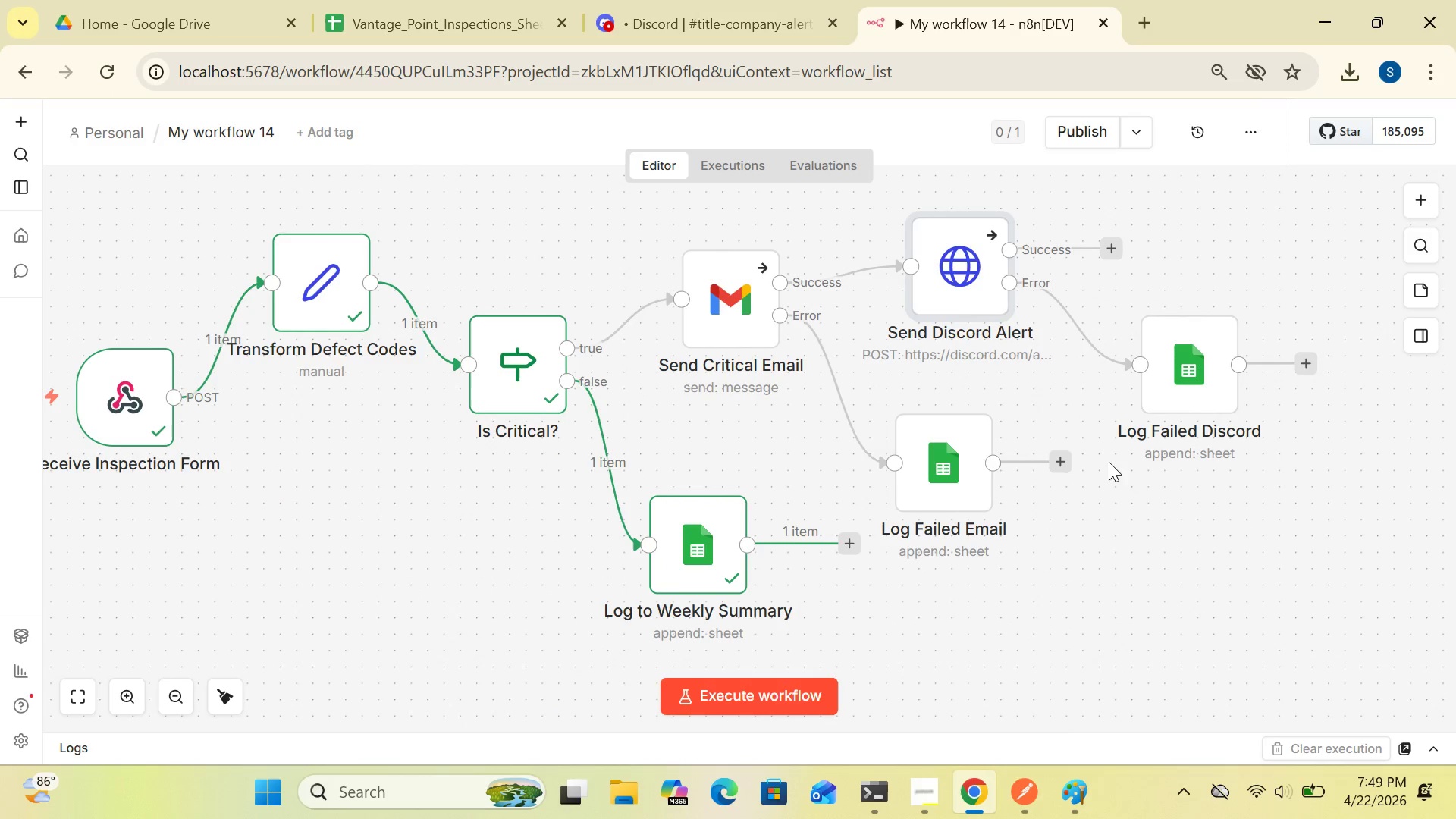 
wait(6.84)
 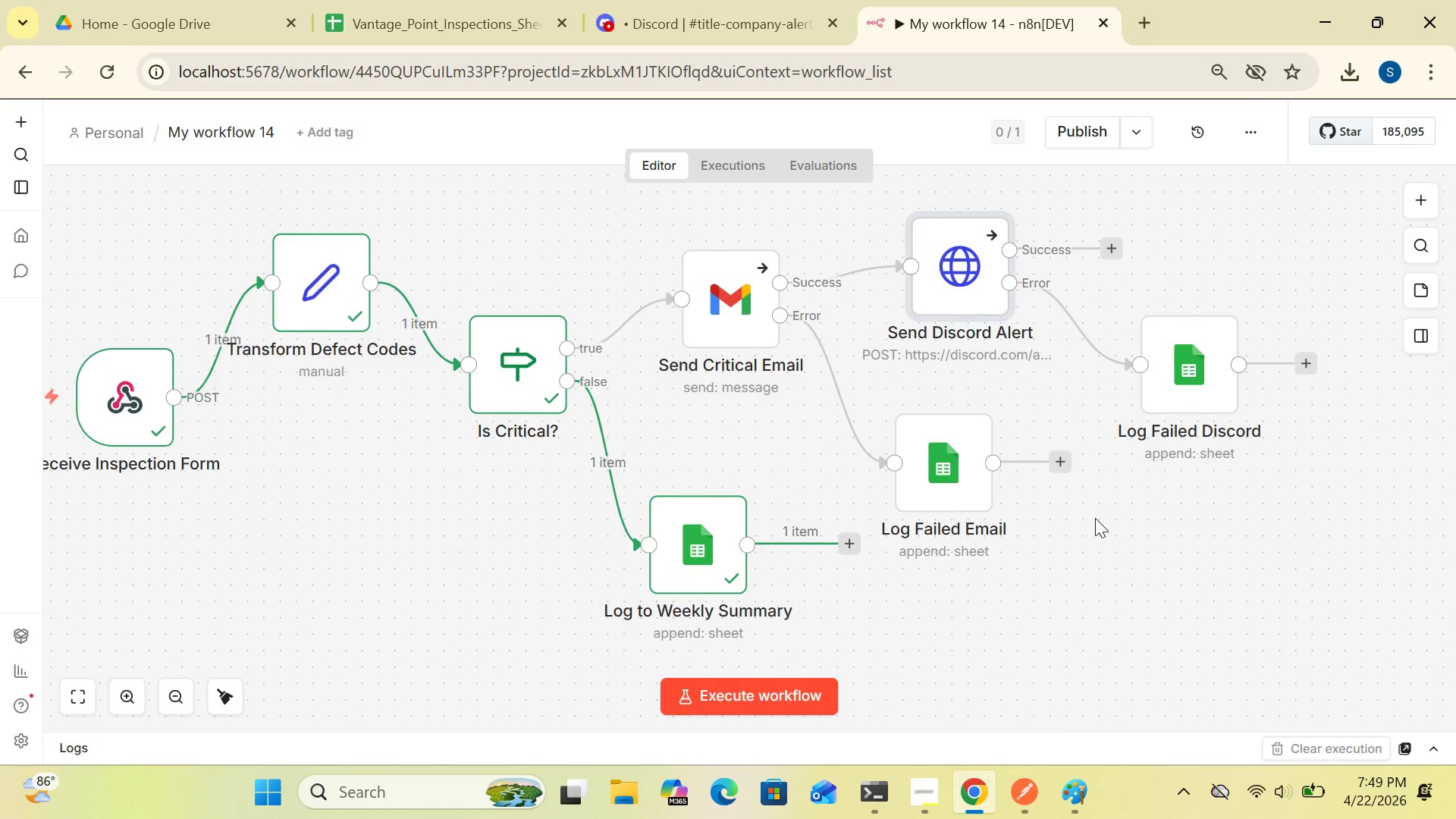 
mouse_move([942, 370])
 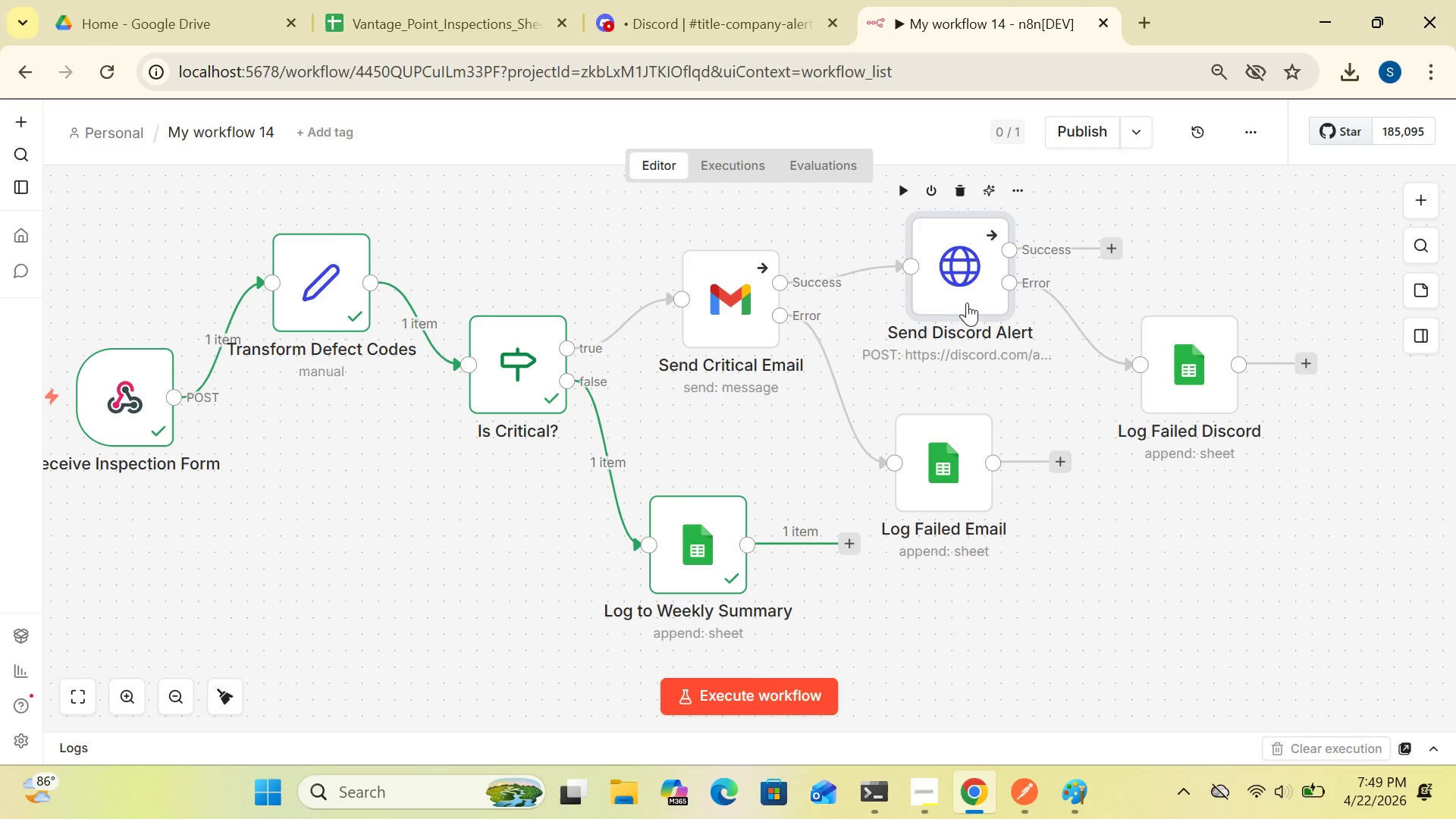 
double_click([965, 303])
 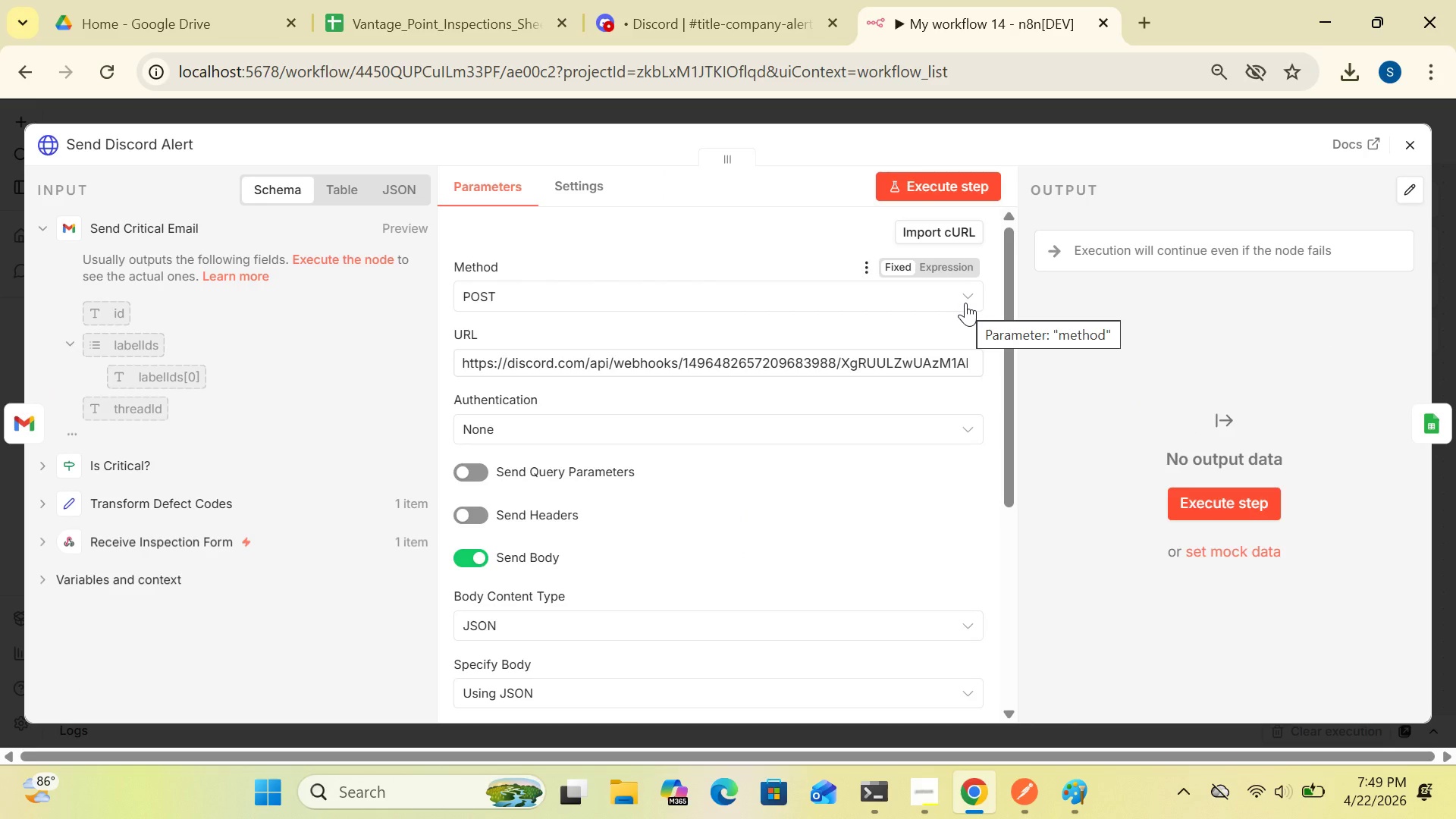 
mouse_move([924, 369])
 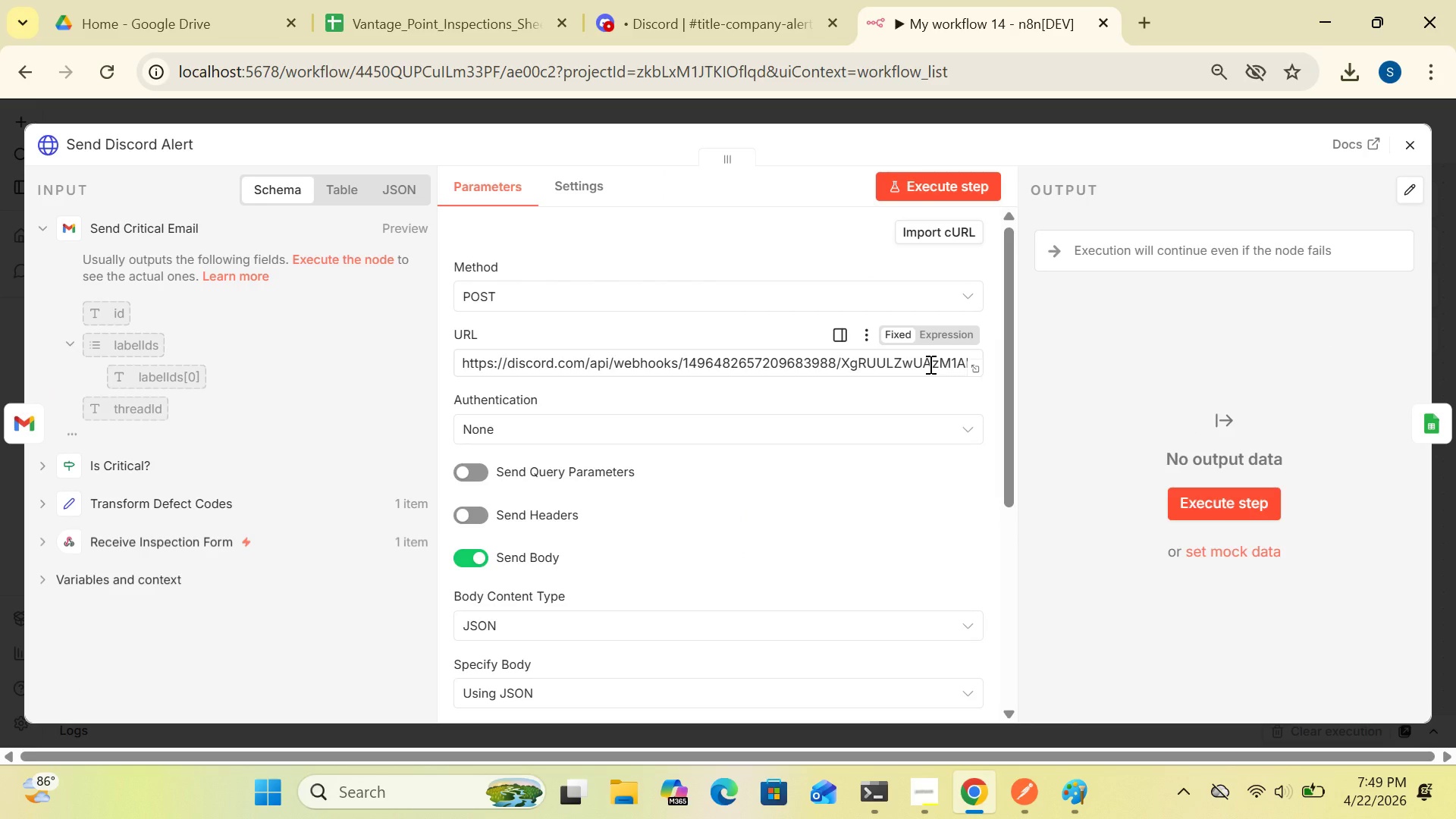 
left_click([929, 364])
 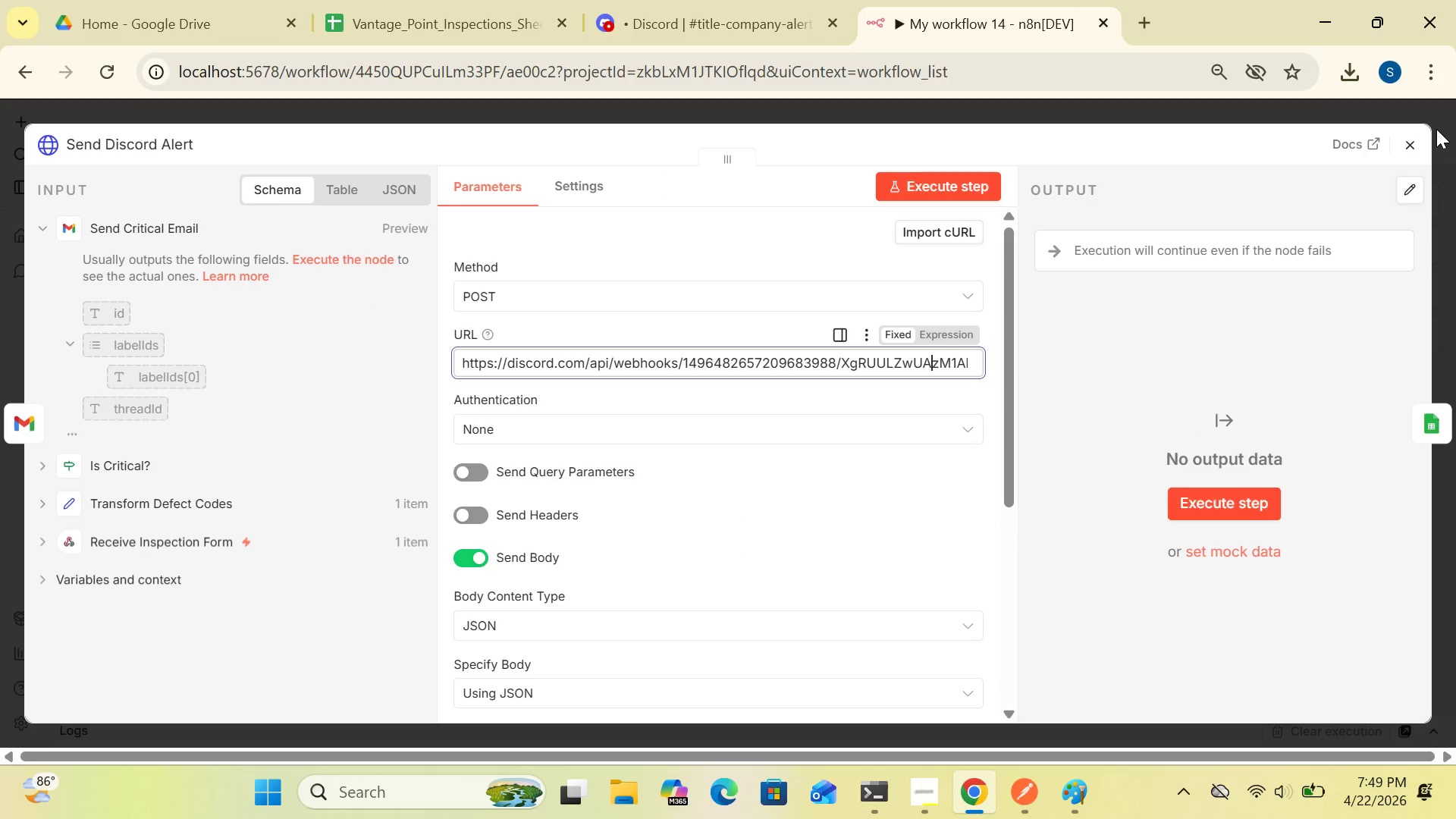 
wait(5.02)
 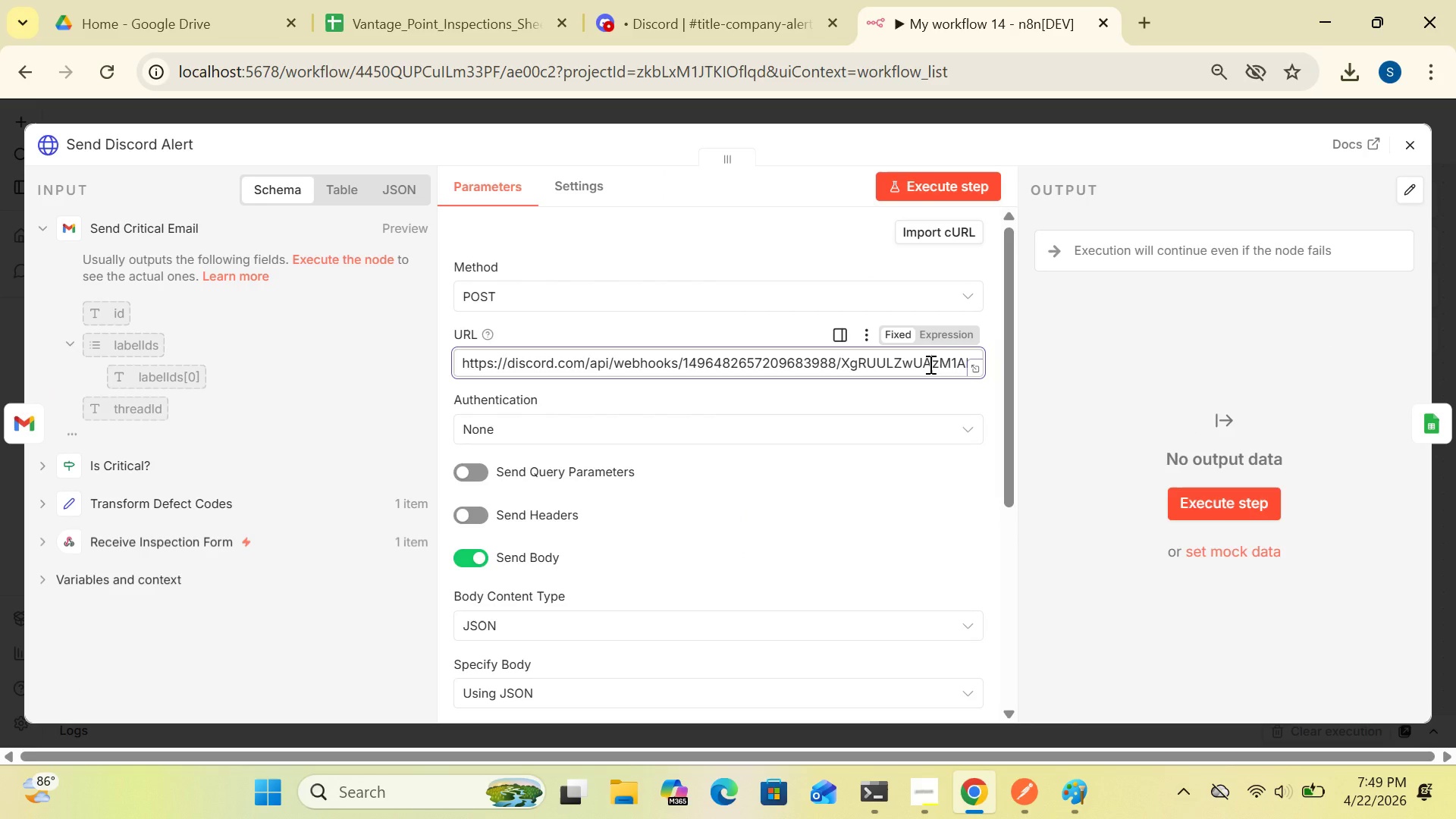 
left_click([1420, 140])
 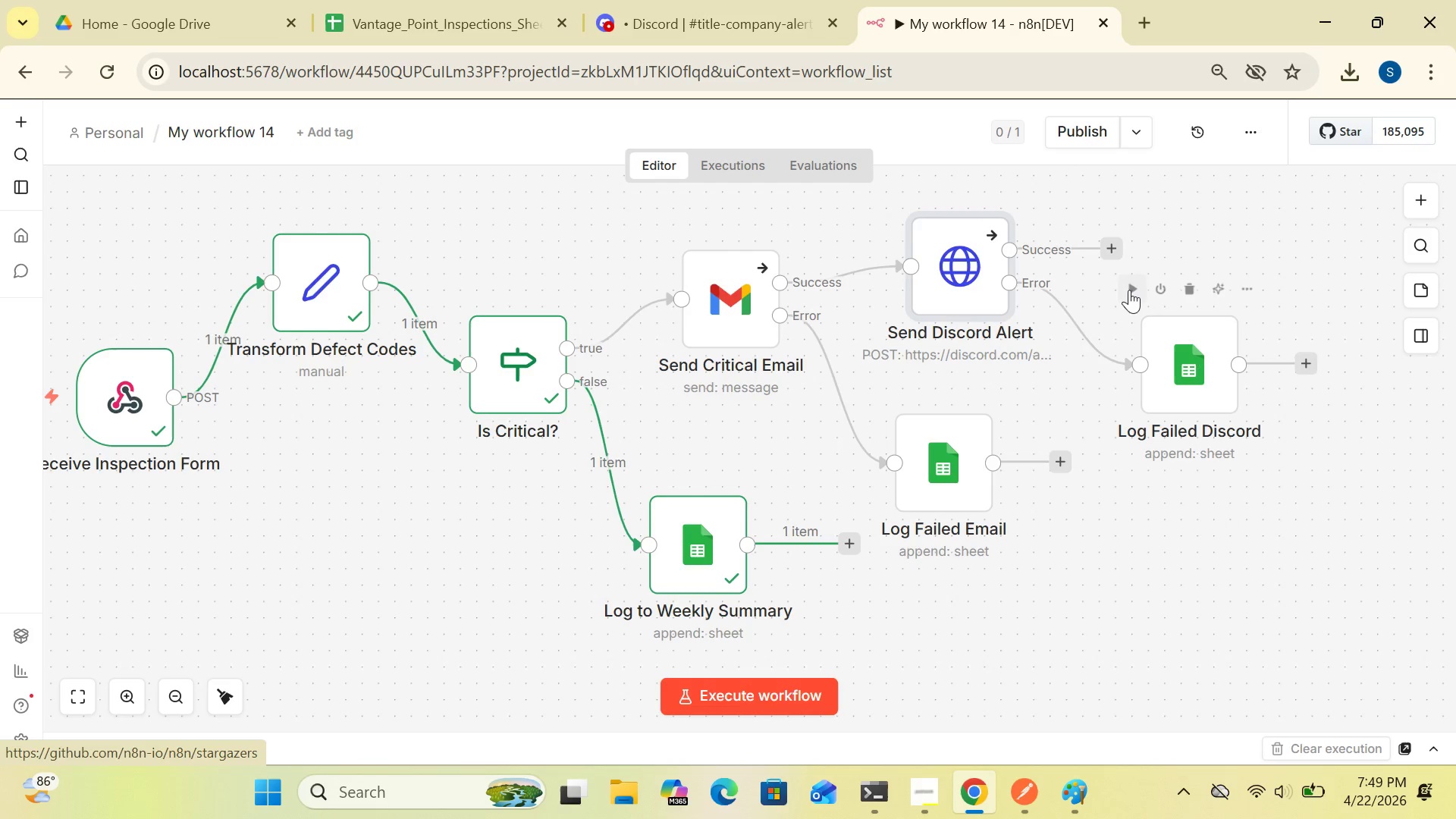 
double_click([957, 291])
 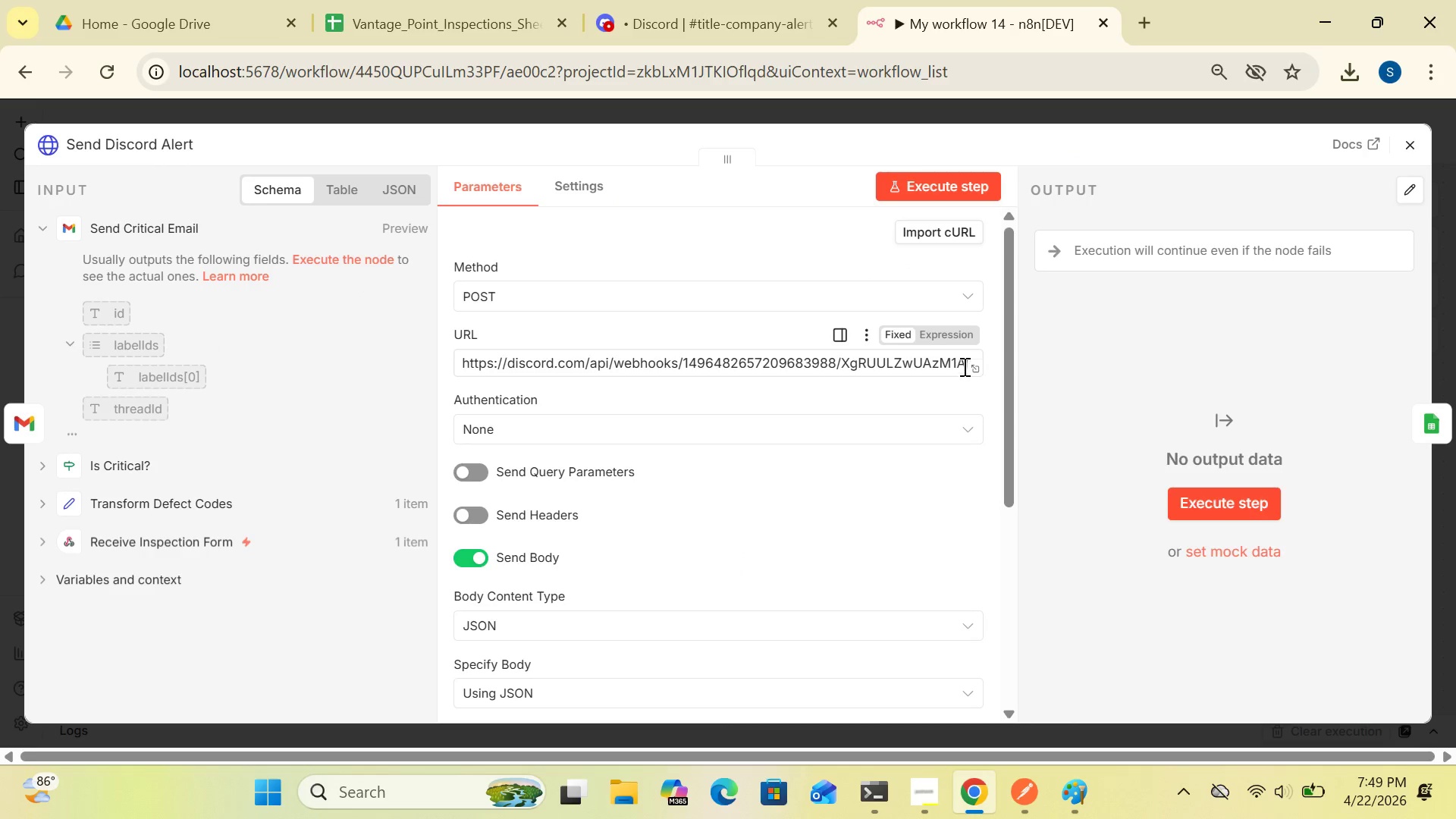 
left_click([965, 366])
 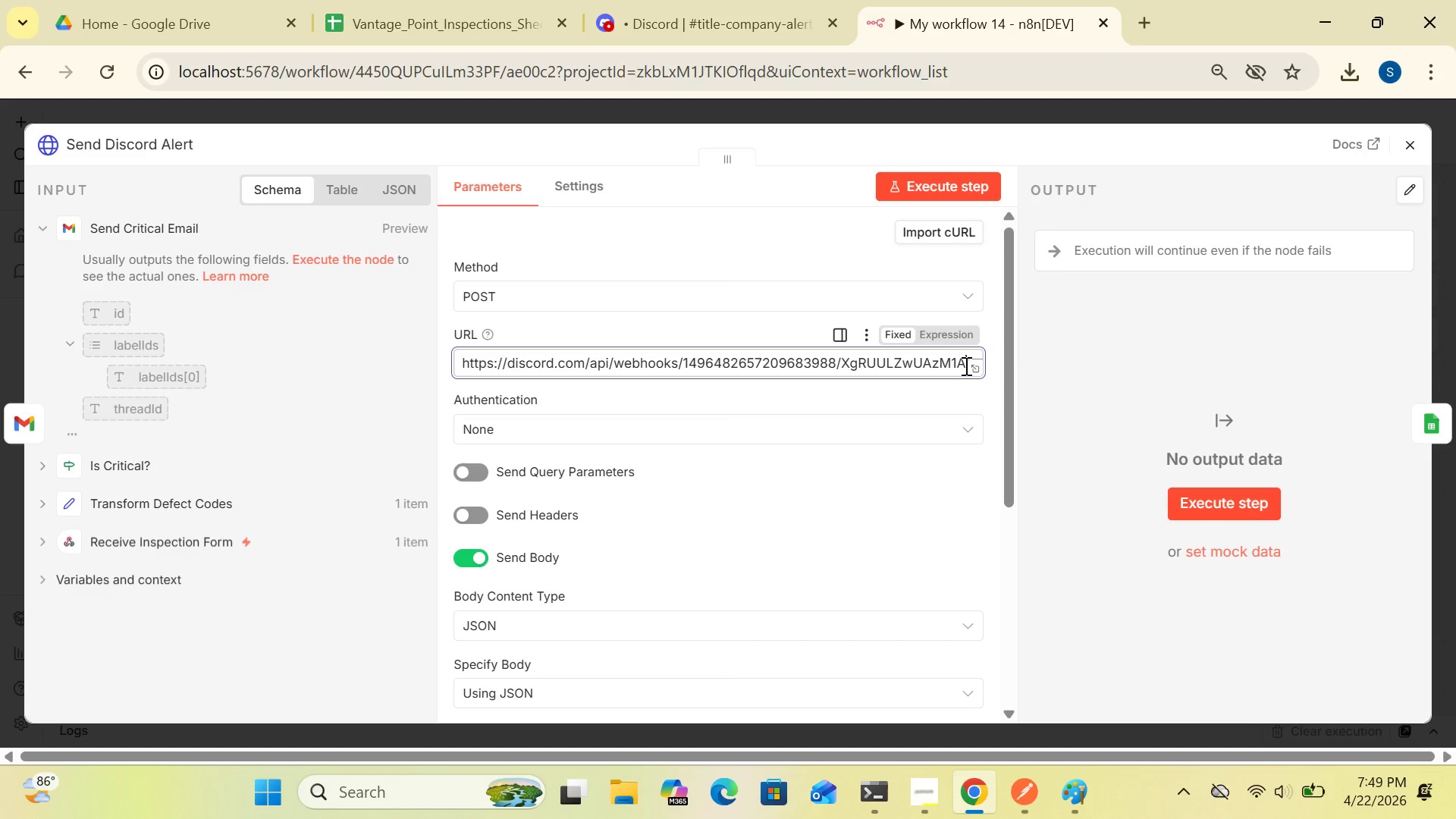 
key(Control+A)
 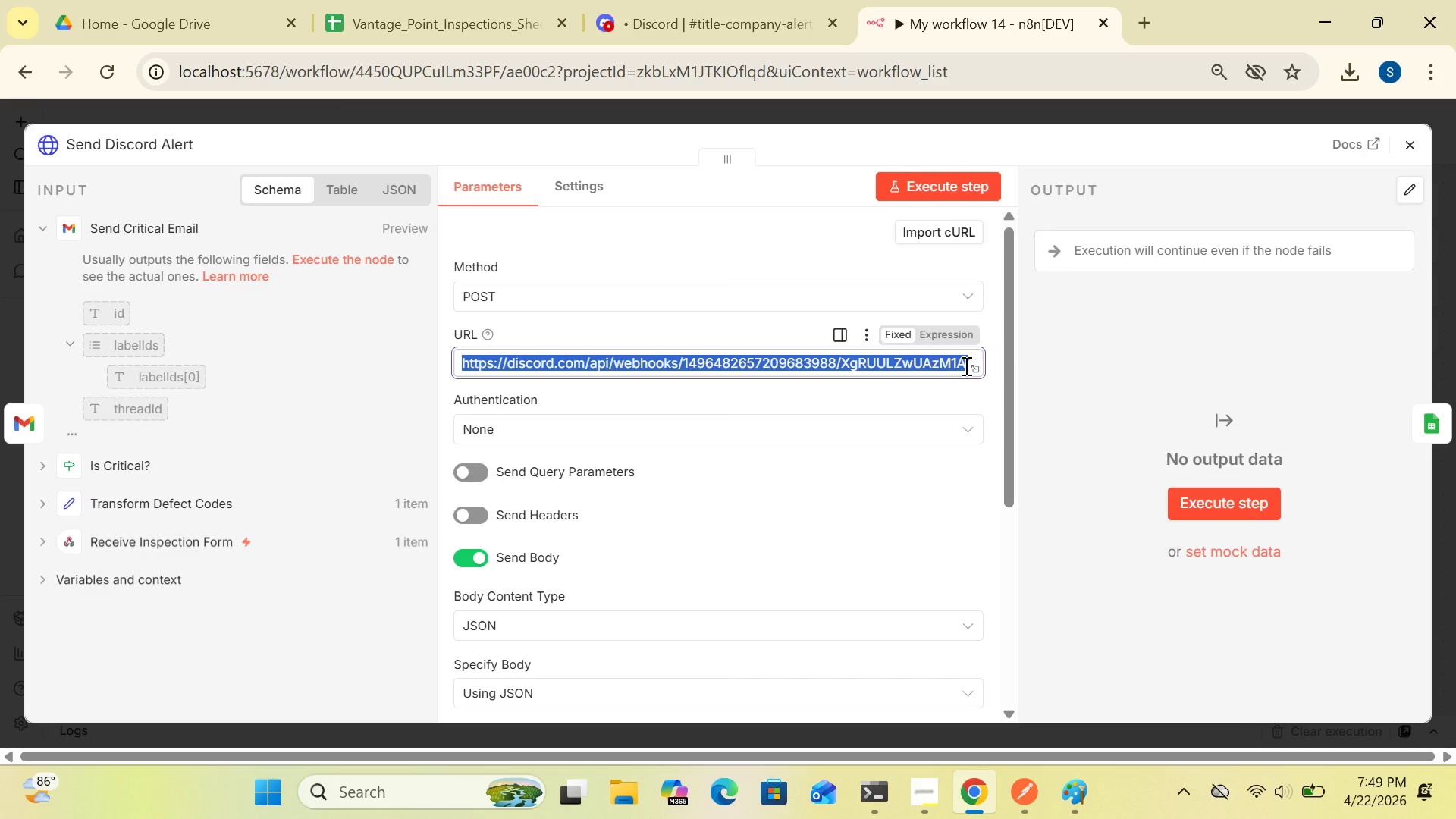 
key(Delete)
 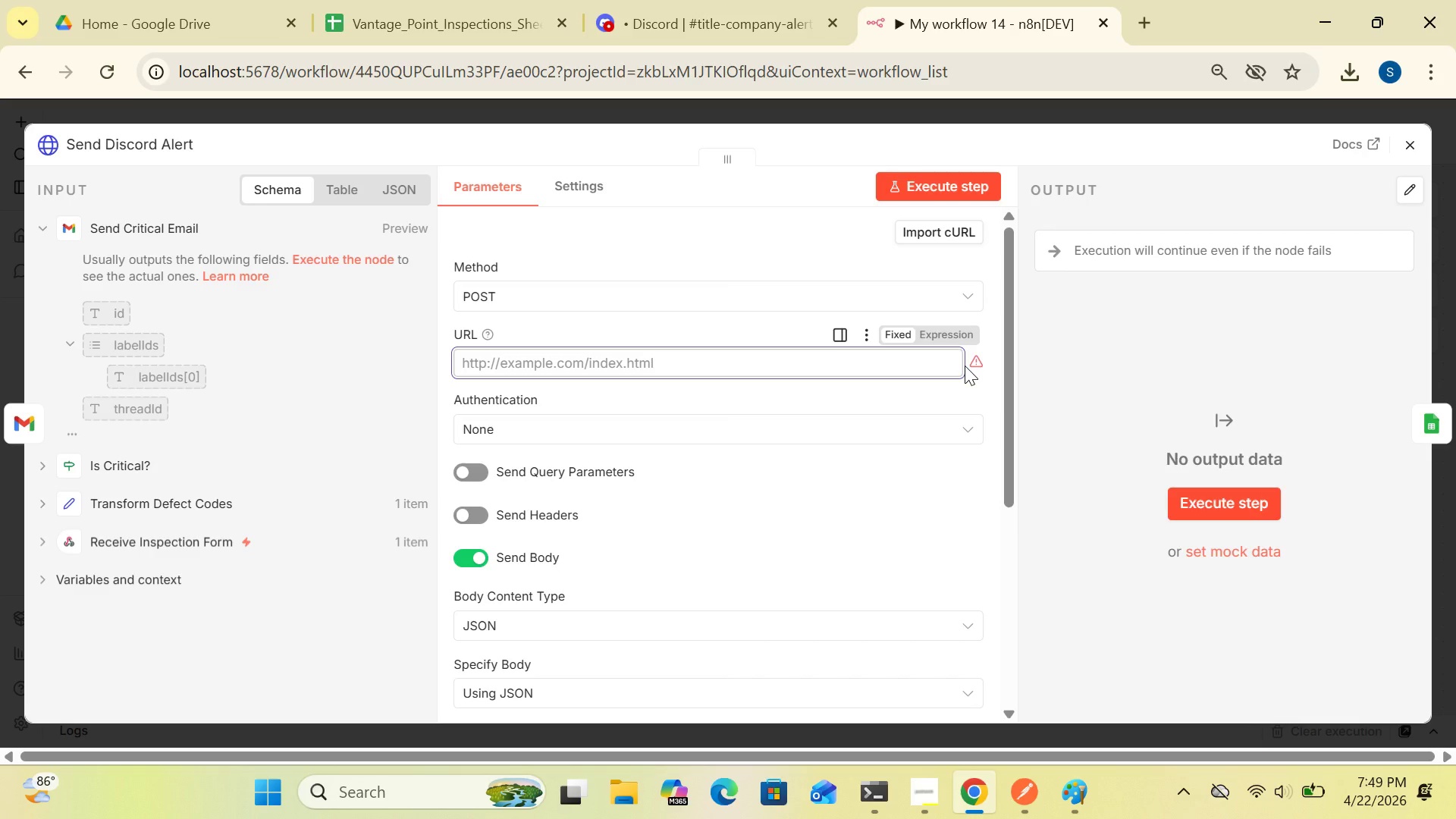 
wait(12.12)
 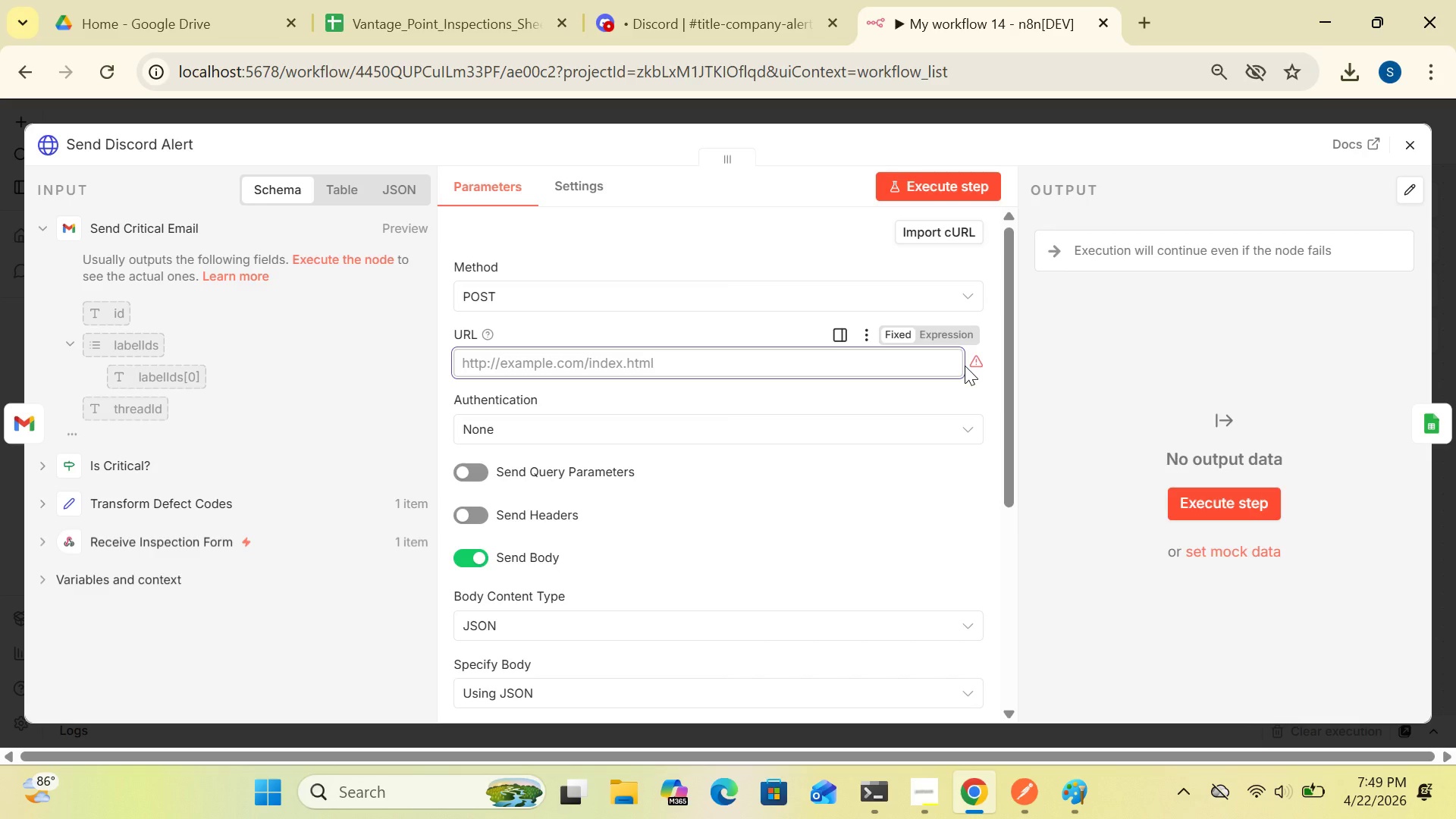 
type(htt)
 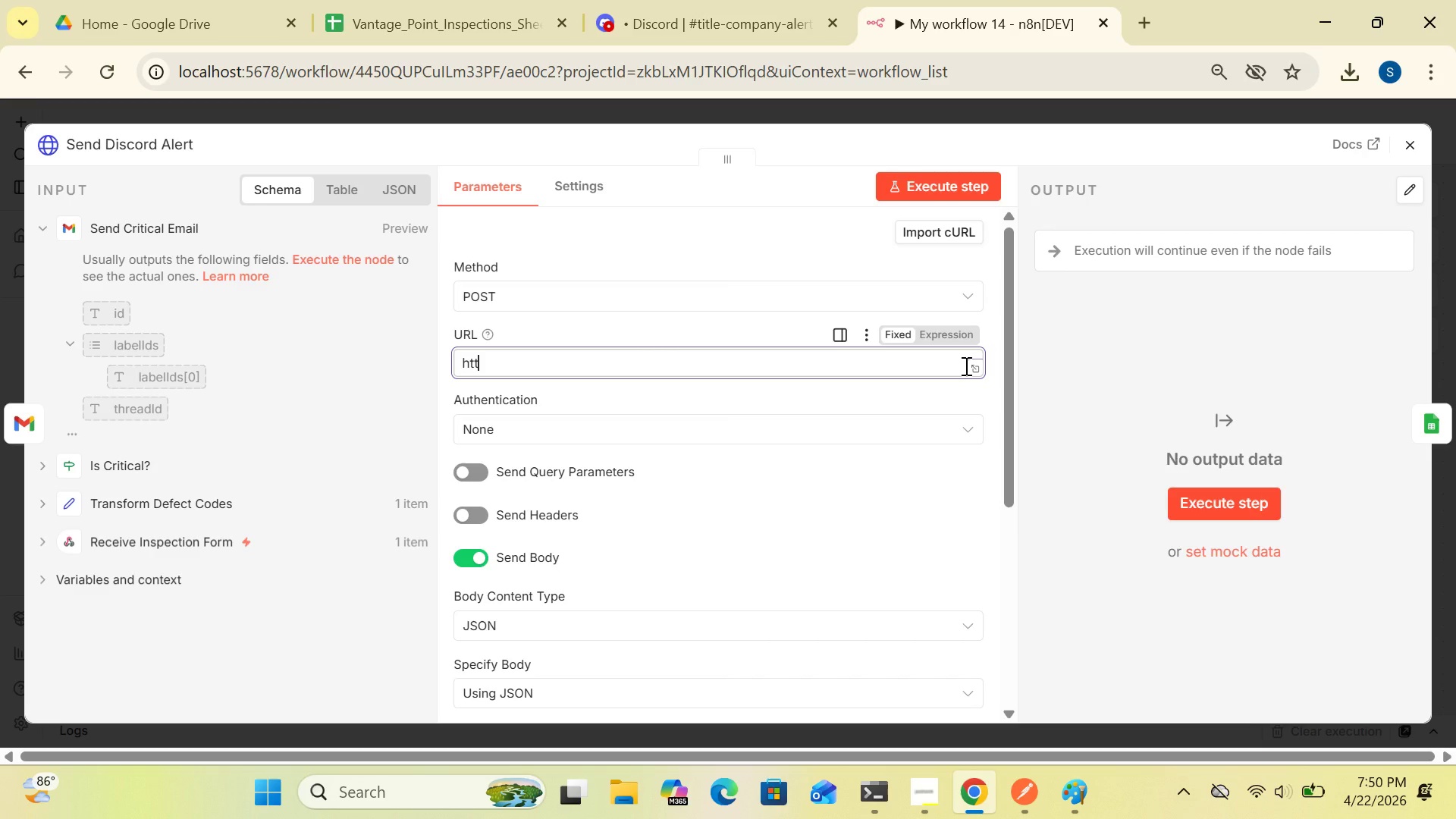 
wait(8.26)
 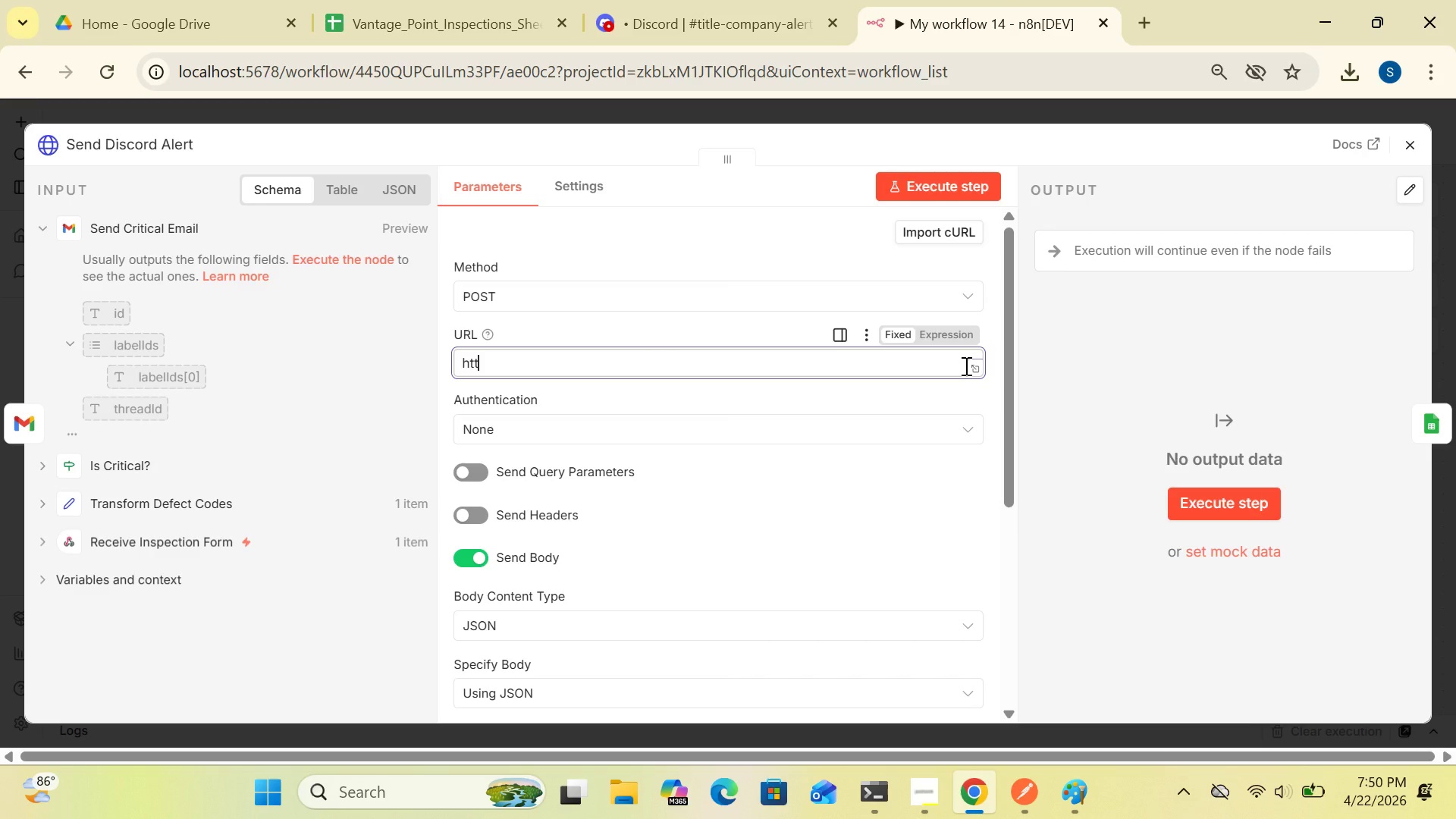 
type(ps;)
 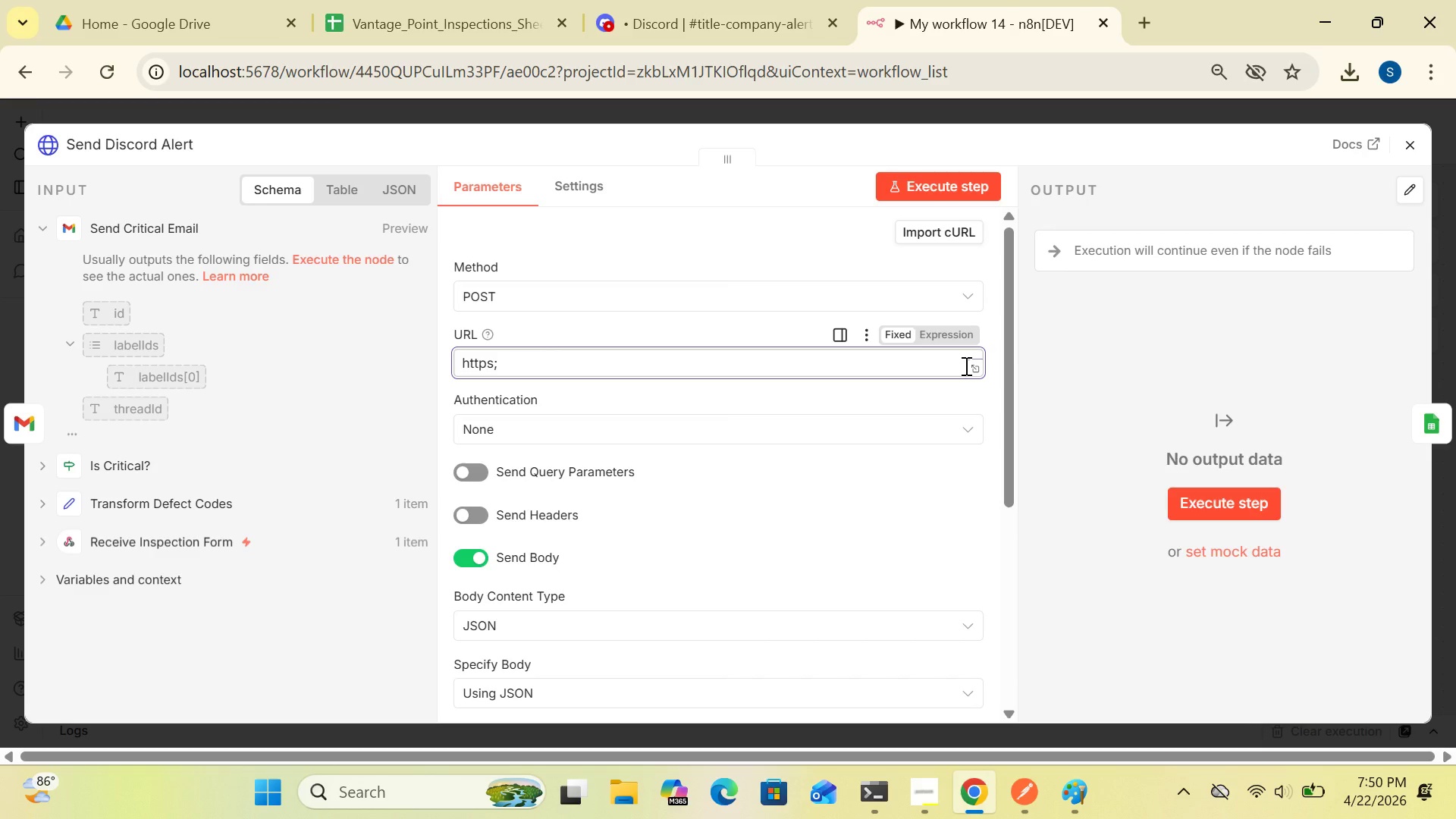 
wait(5.41)
 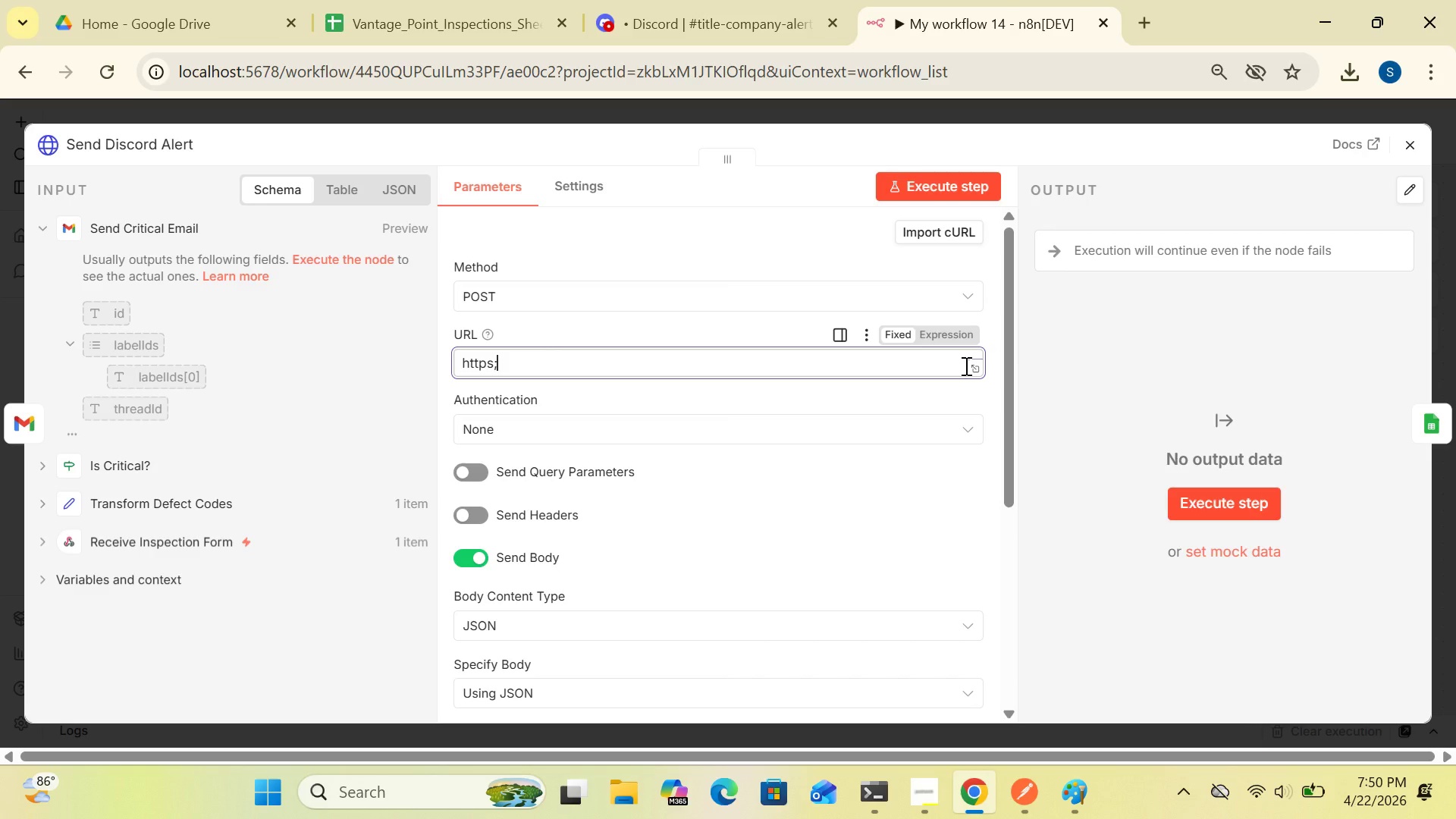 
key(Backspace)
 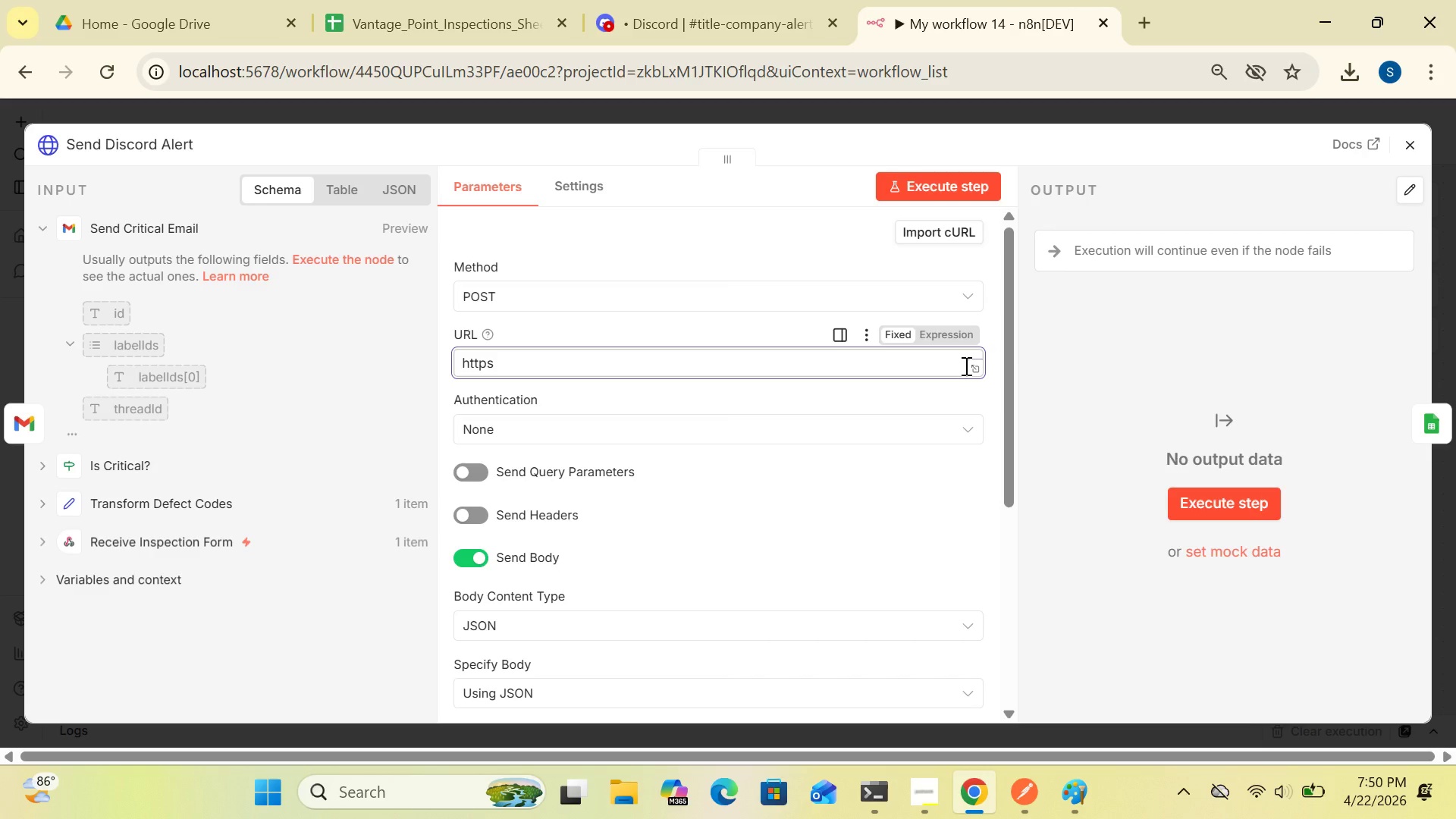 
key(Shift+Semicolon)
 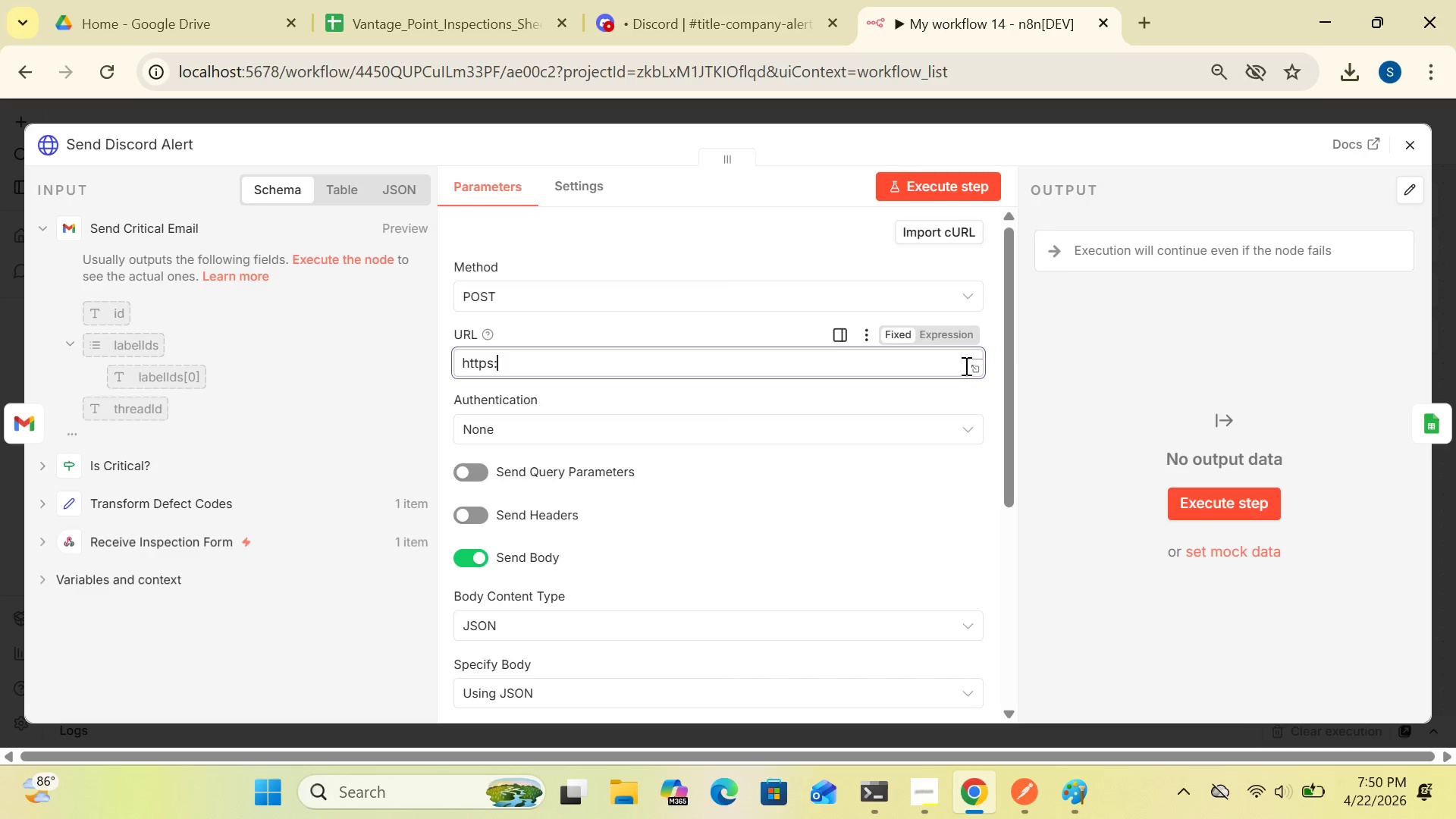 
type(//discord.com/api/webhooks/fake123)
 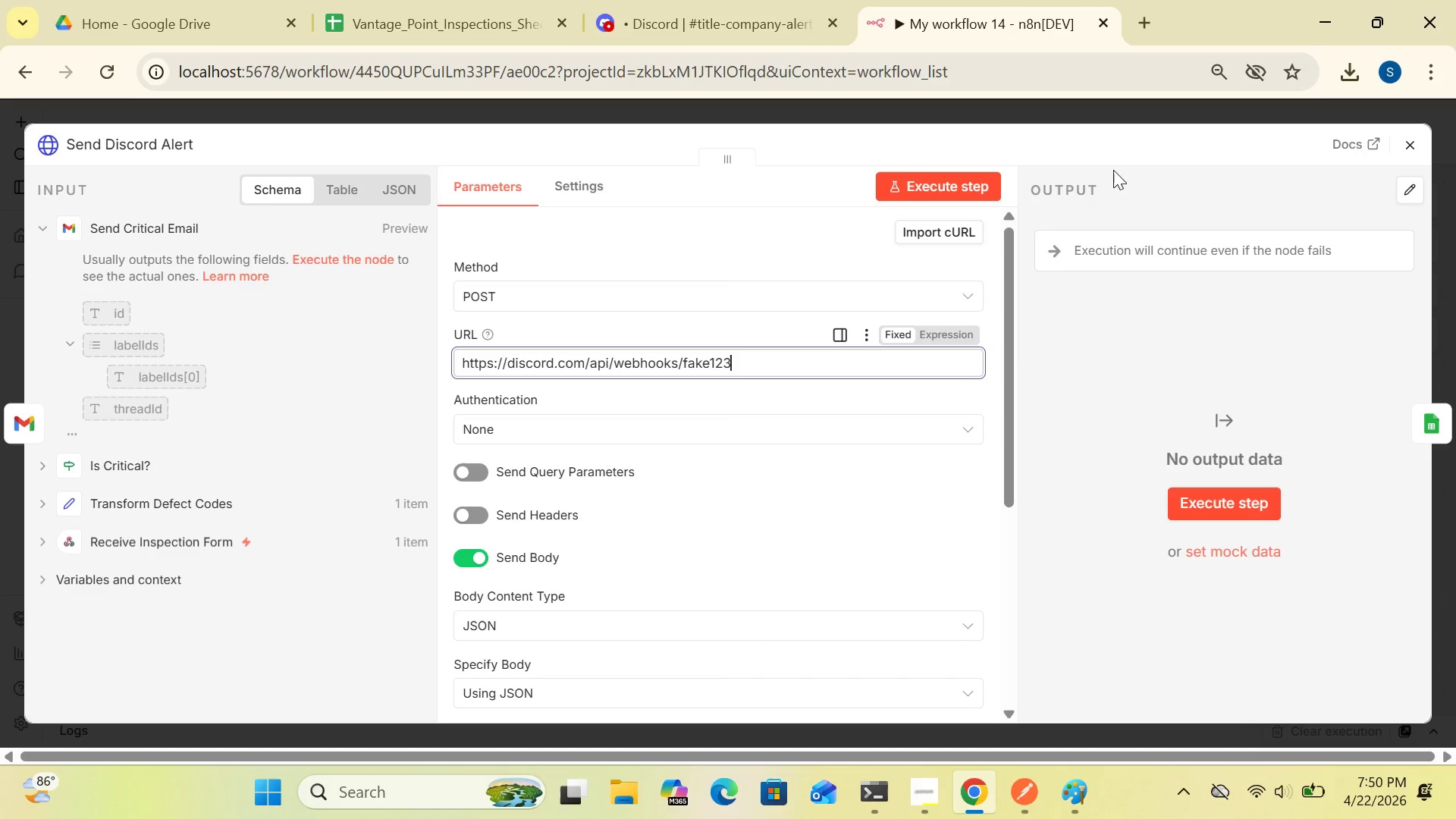 
left_click([1122, 136])
 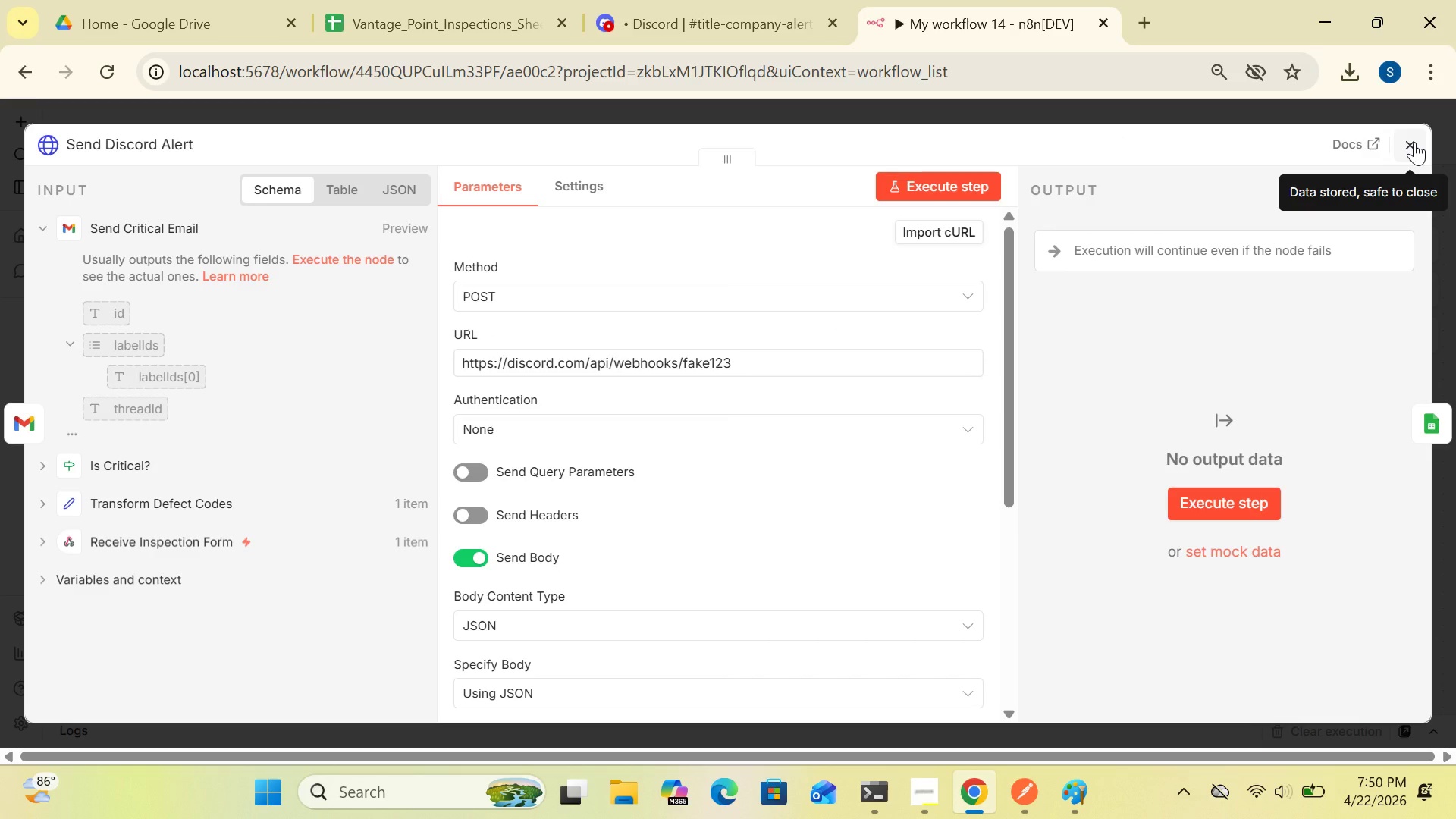 
wait(6.17)
 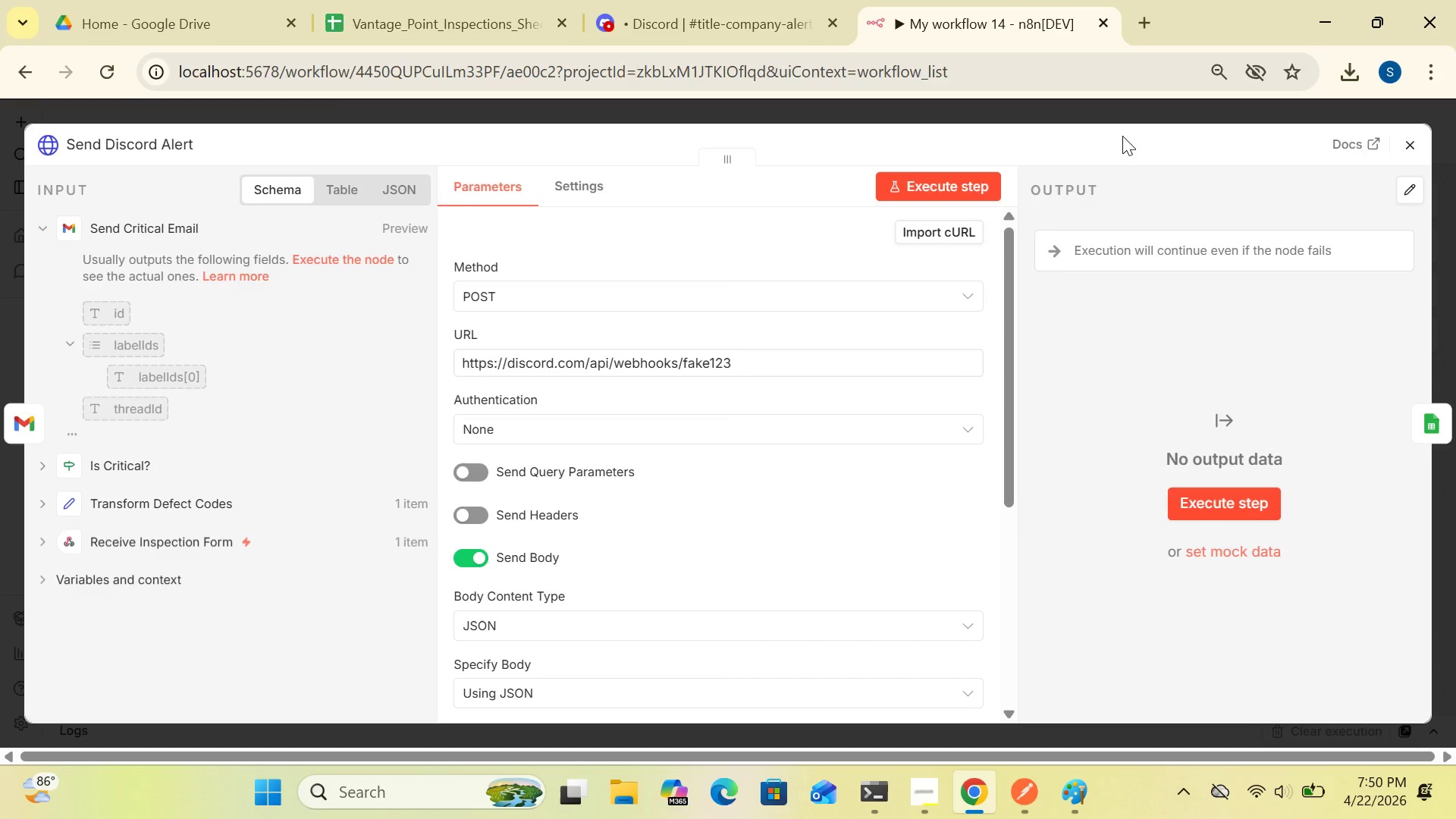 
left_click([1415, 142])
 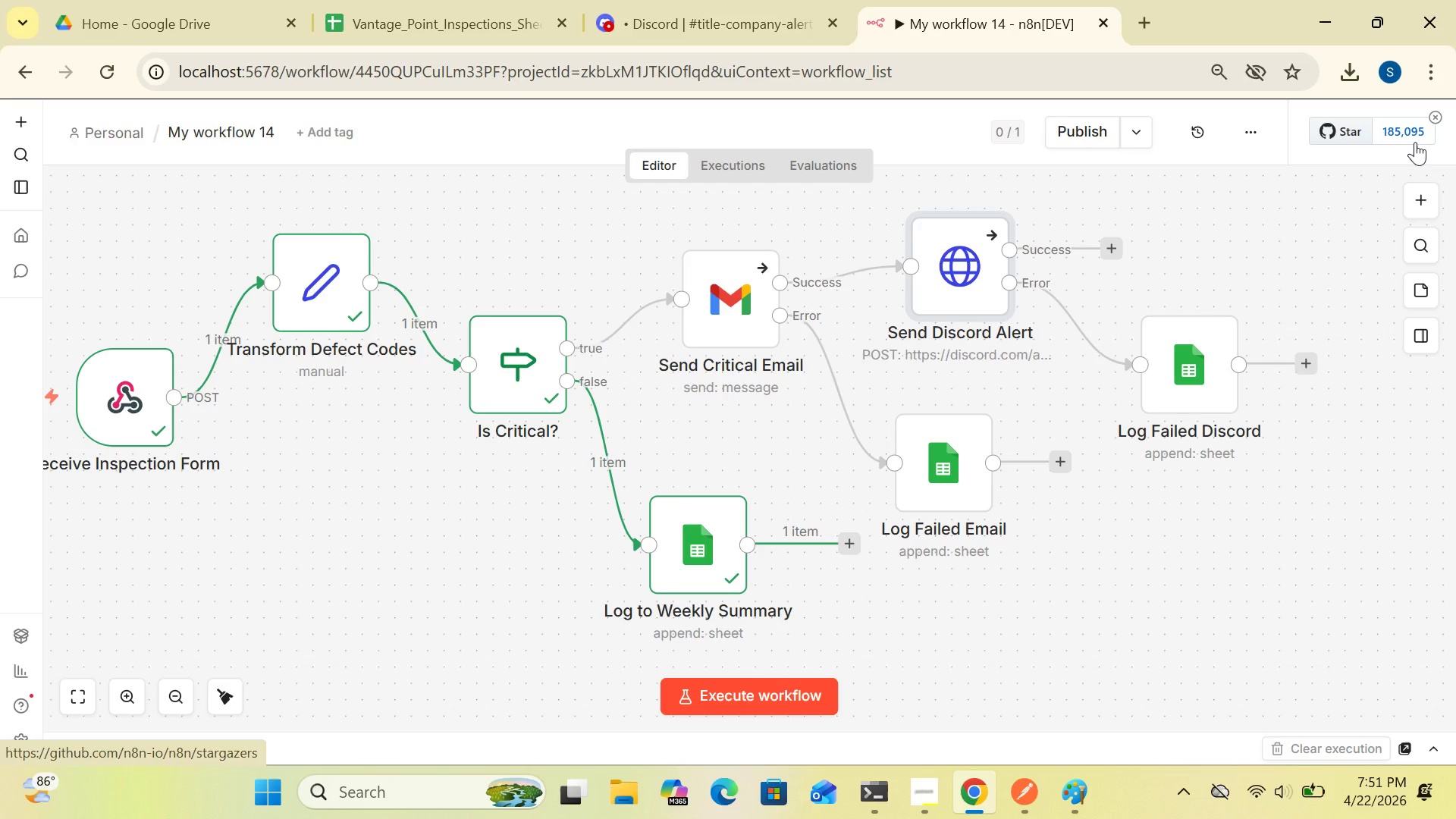 
wait(14.17)
 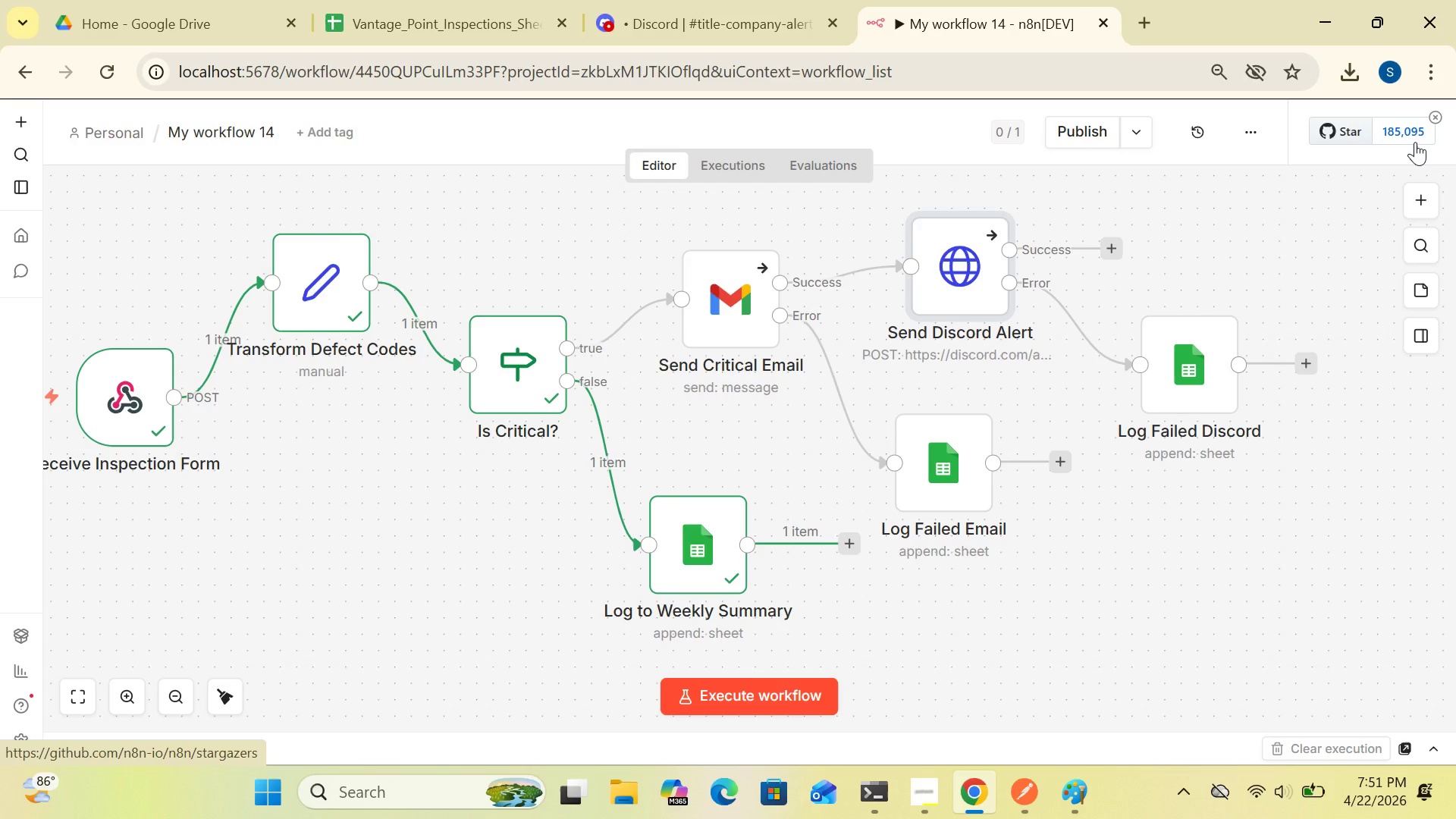 
left_click([1027, 800])
 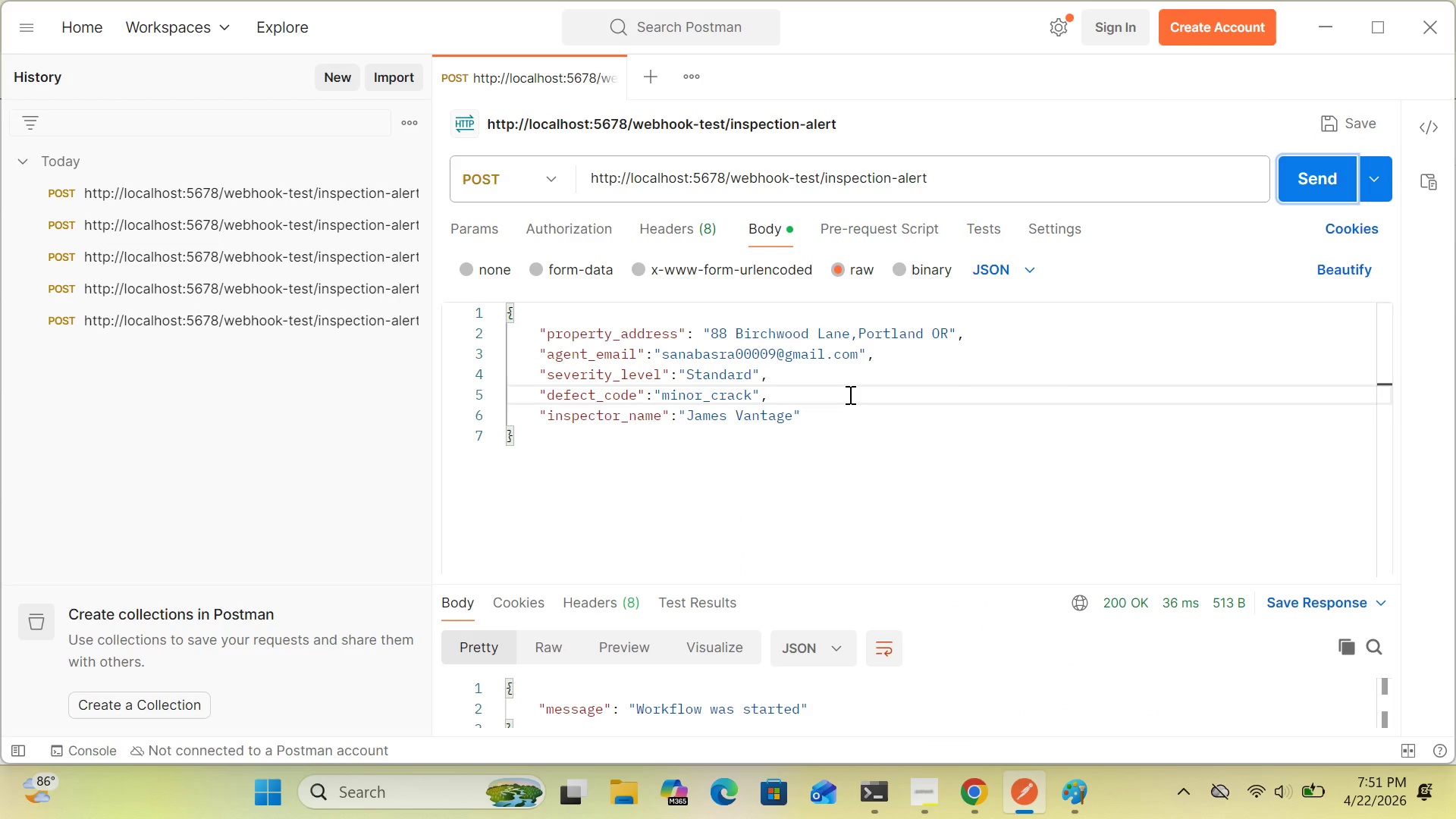 
wait(10.22)
 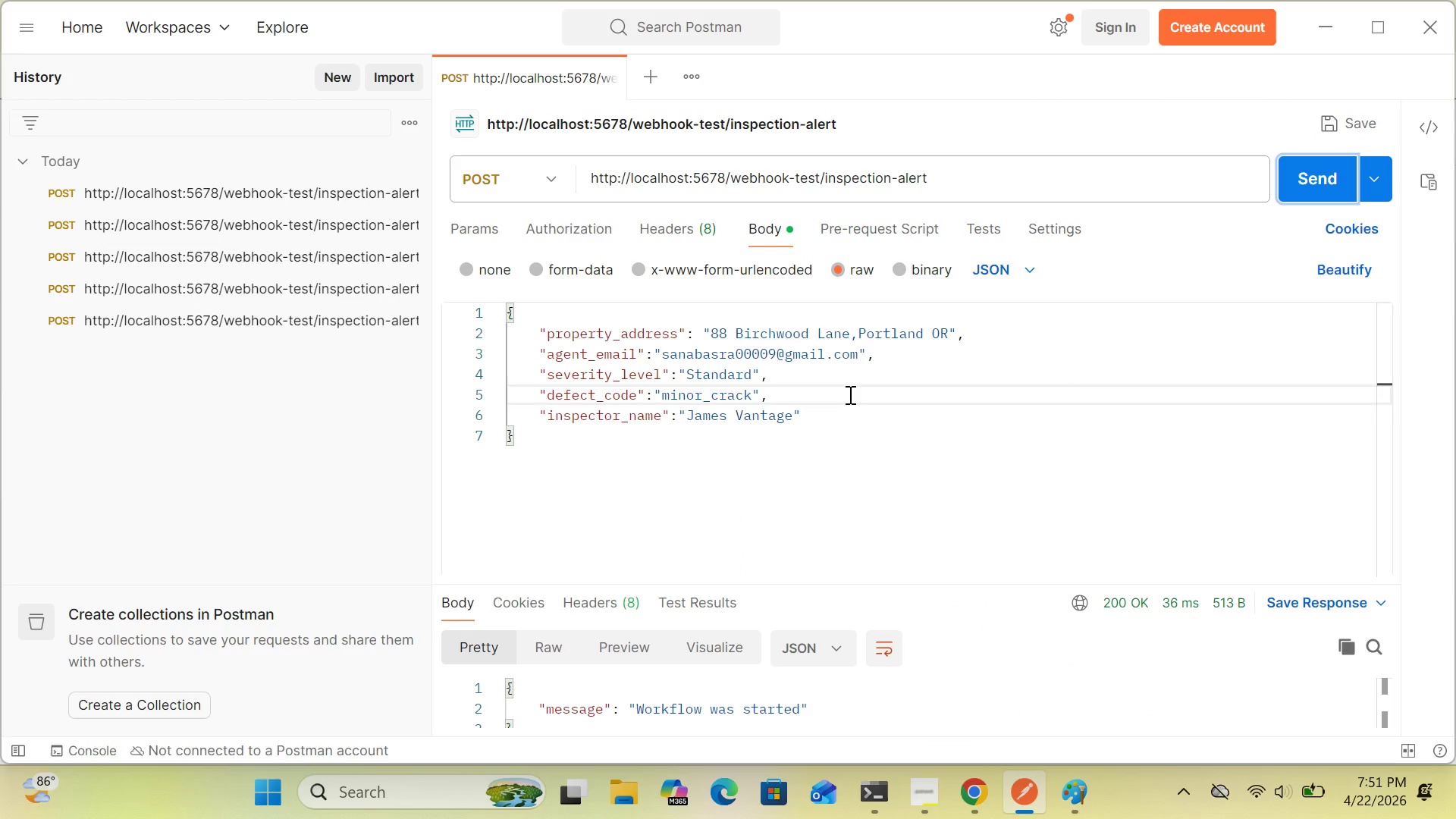 
left_click([850, 333])
 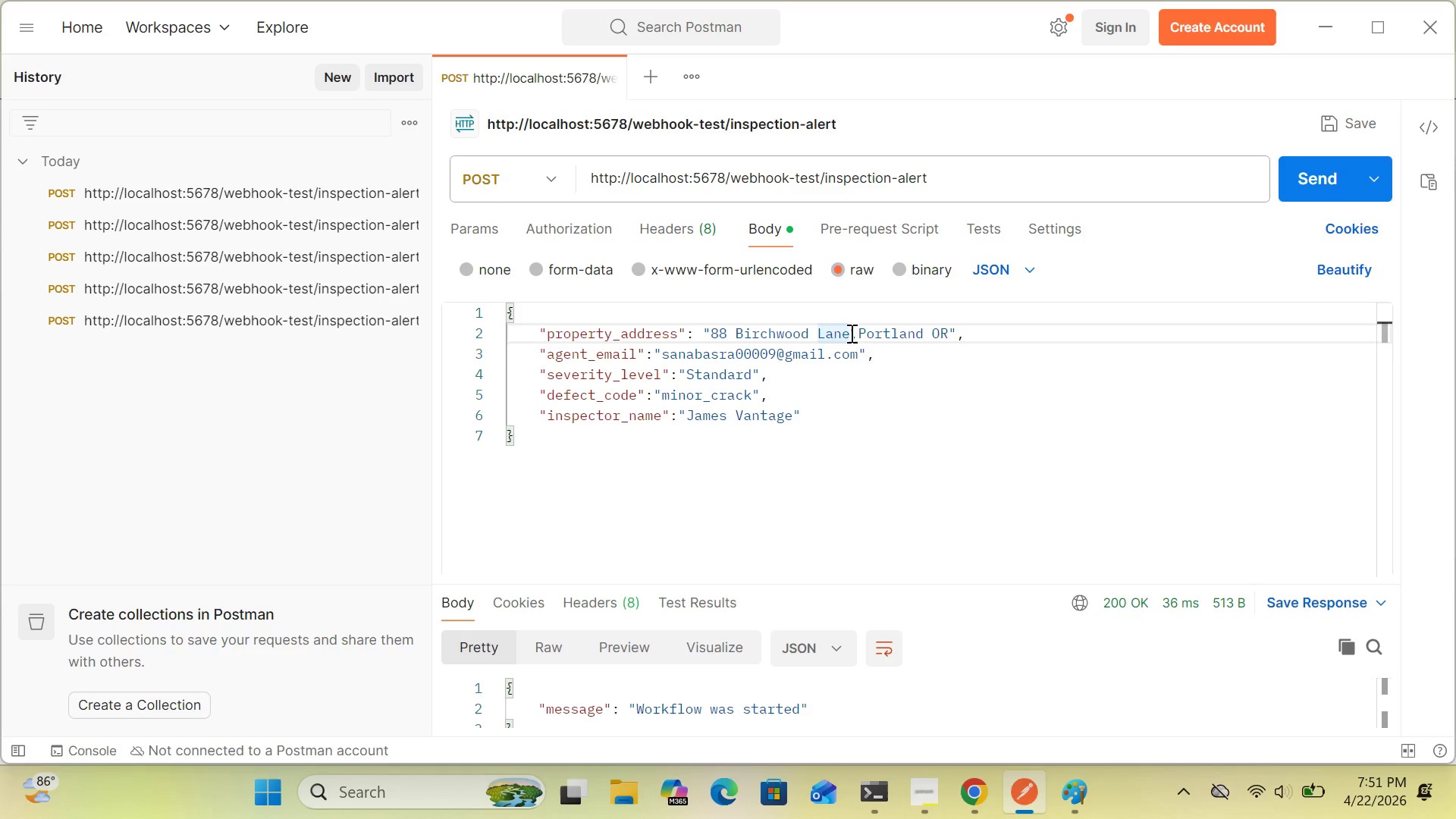 
key(Backspace)
key(Backspace)
key(Backspace)
key(Backspace)
key(Backspace)
key(Backspace)
key(Backspace)
key(Backspace)
key(Backspace)
key(Backspace)
key(Backspace)
key(Backspace)
key(Backspace)
key(Backspace)
key(Backspace)
key(Backspace)
key(Backspace)
type(412 ELMWOOD )
key(Backspace)
key(Backspace)
key(Backspace)
key(Backspace)
key(Backspace)
key(Backspace)
key(Backspace)
type(lmwood Drive)
 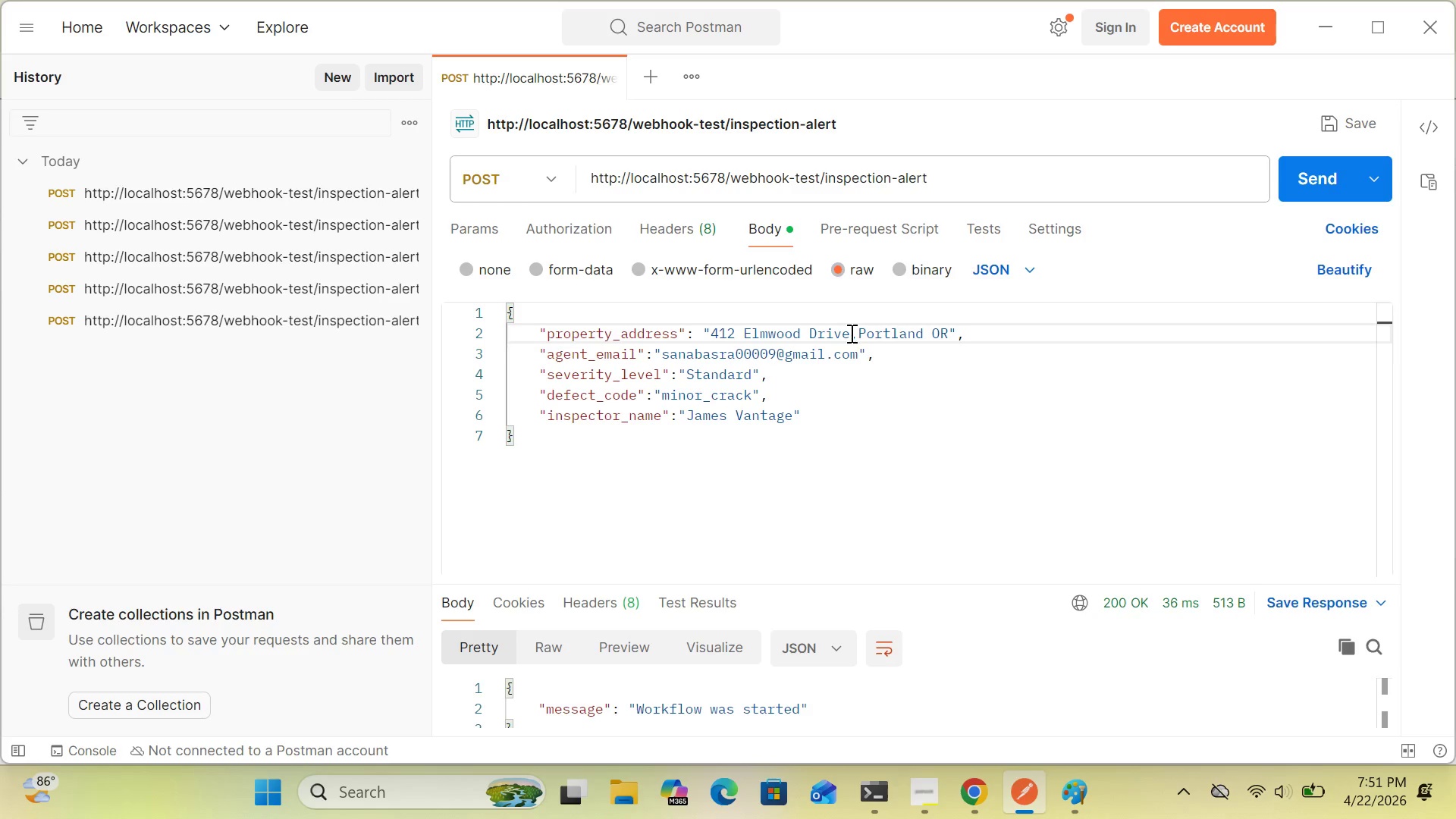 
wait(8.56)
 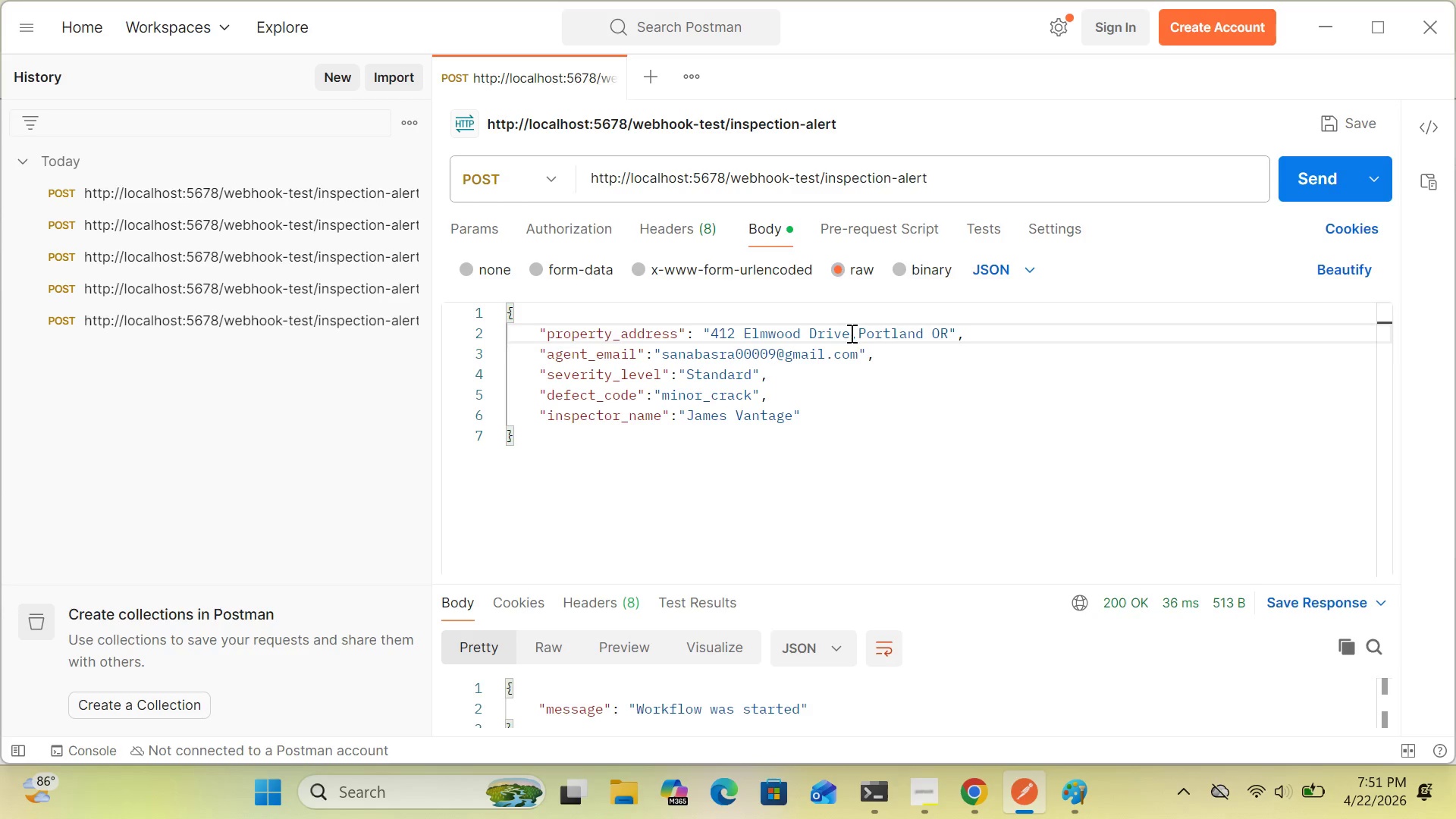 
left_click([752, 376])
 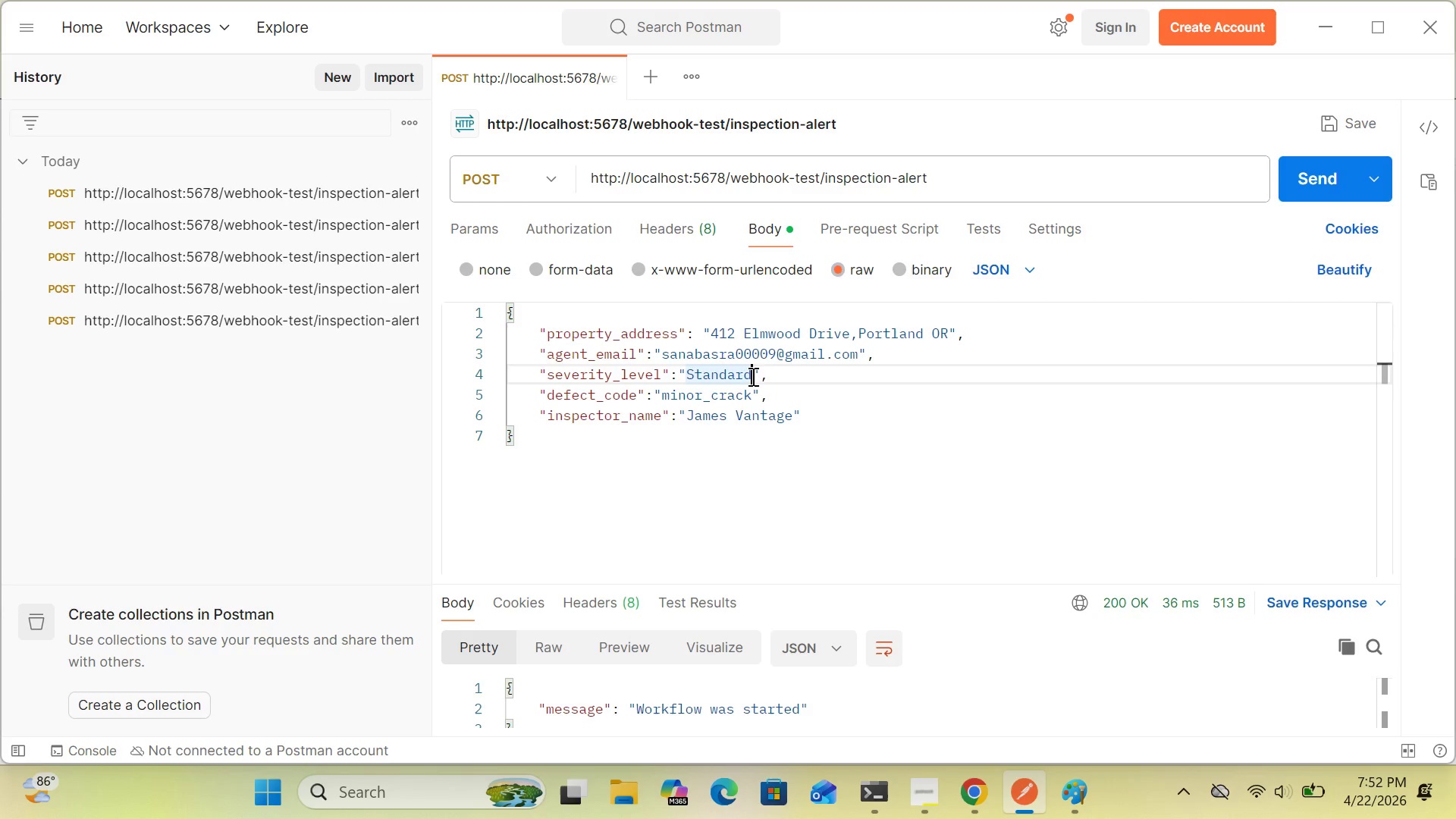 
key(Backspace)
key(Backspace)
key(Backspace)
key(Backspace)
key(Backspace)
key(Backspace)
key(Backspace)
key(Backspace)
type(Critical)
 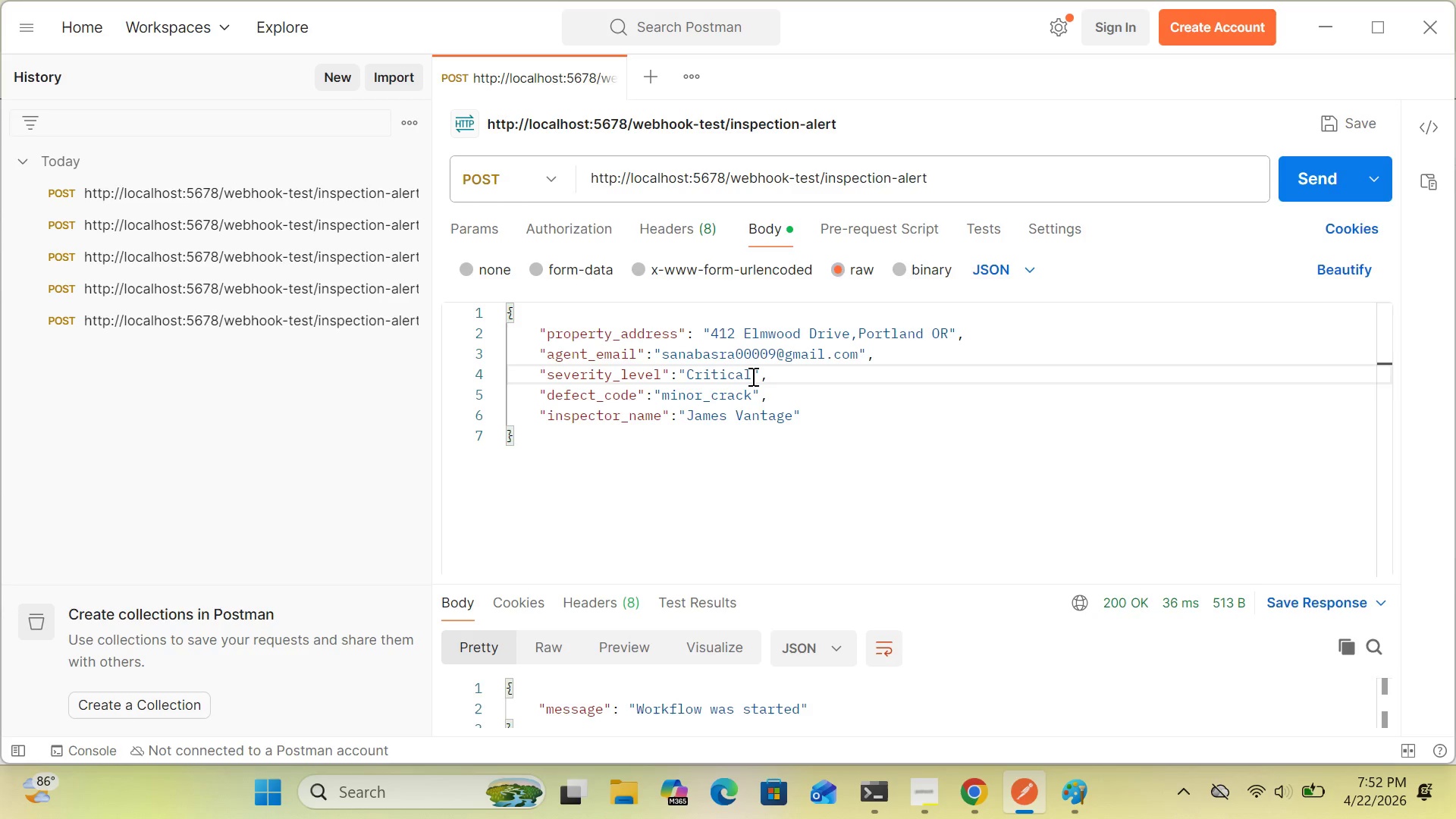 
wait(11.75)
 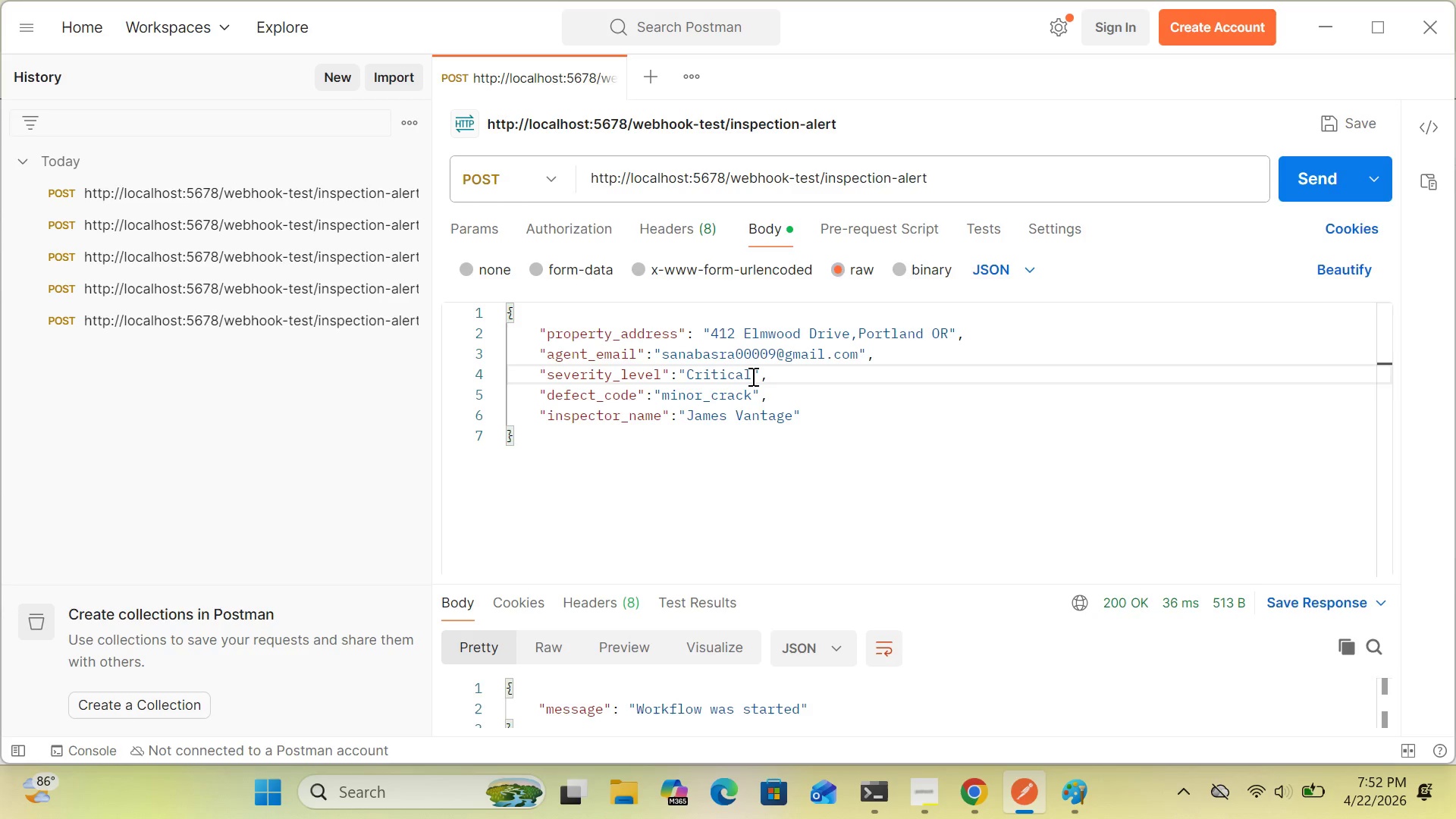 
key(Slash)
 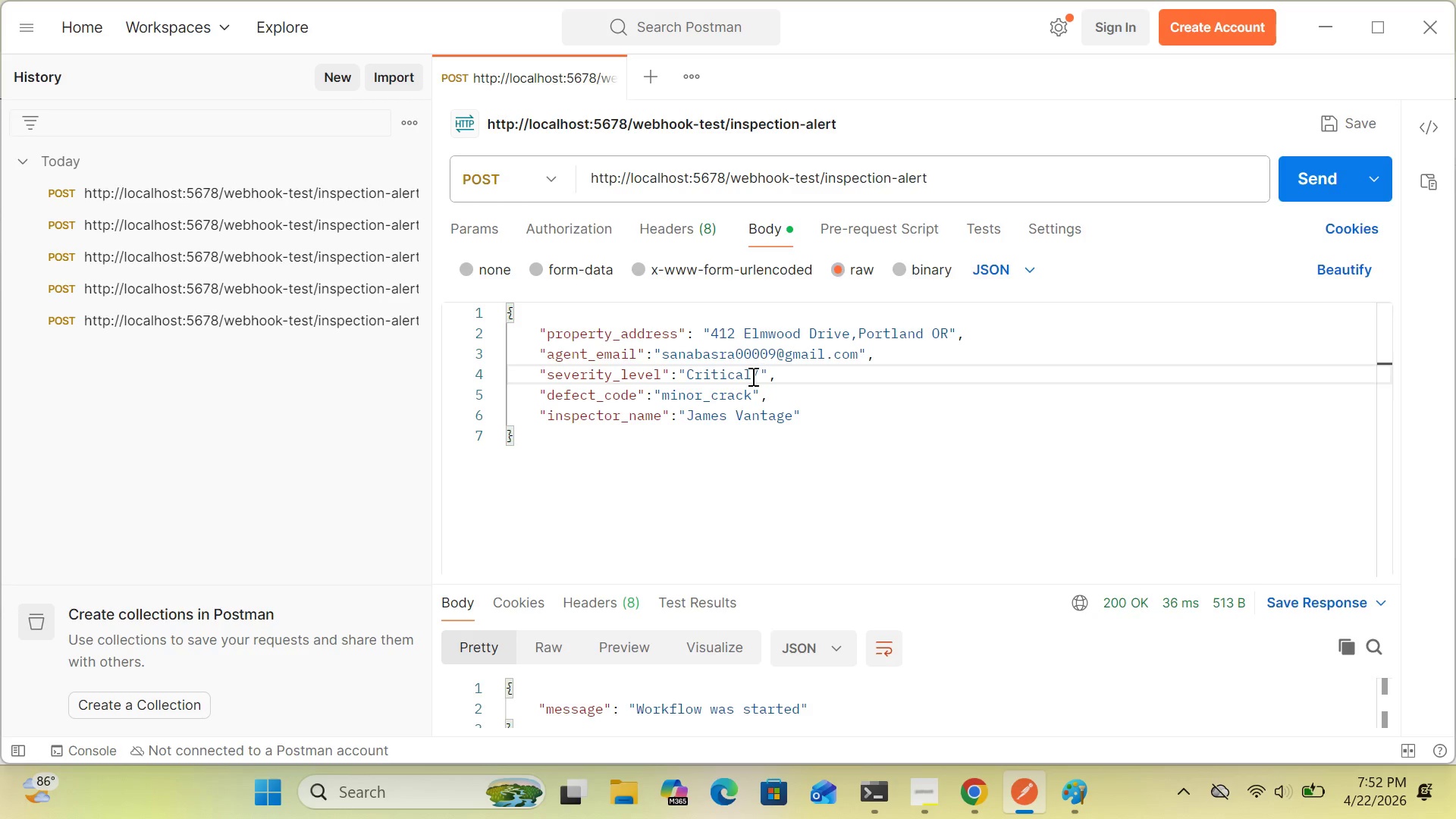 
wait(30.48)
 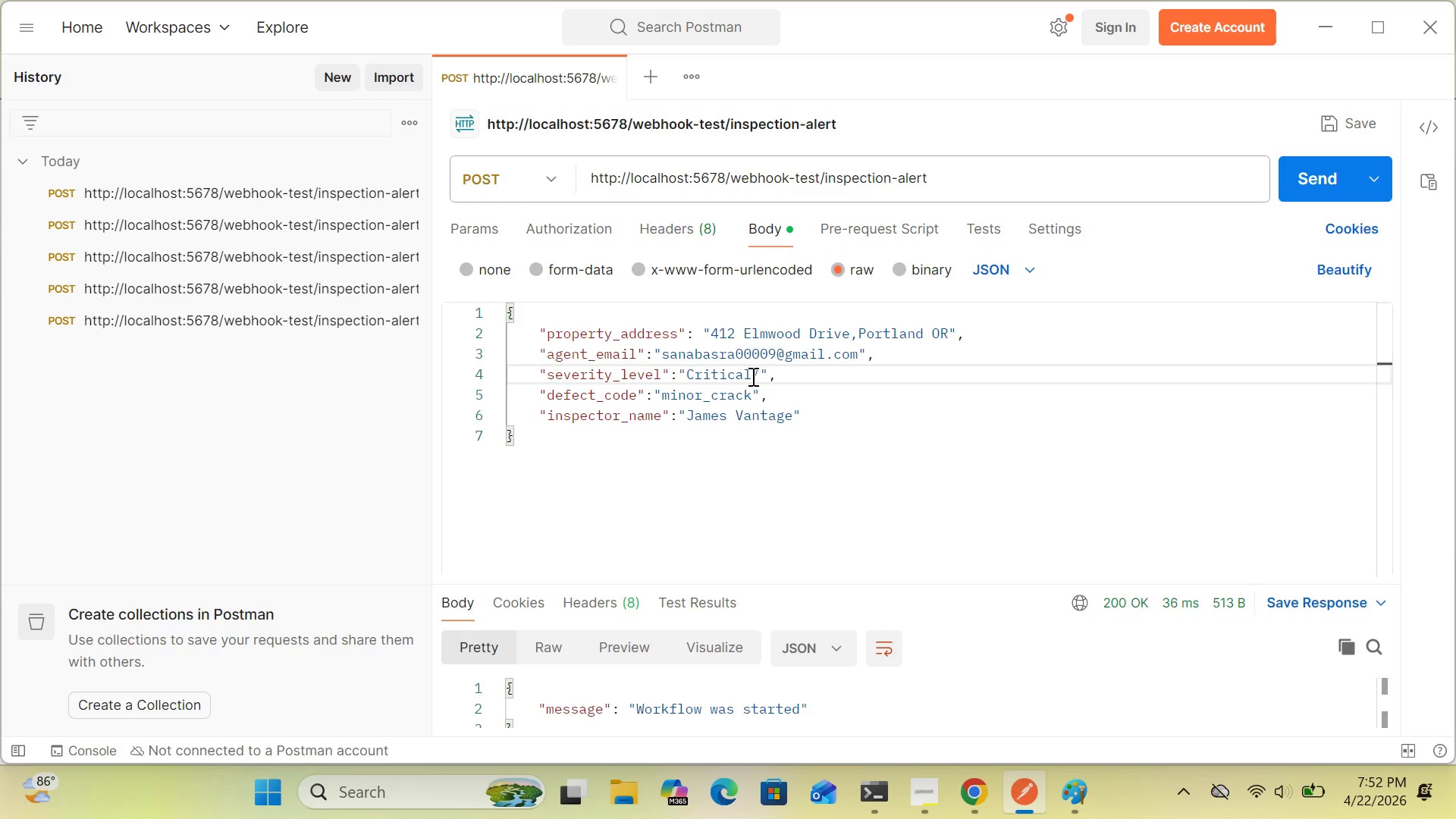 
type(Deal-Breaker)
 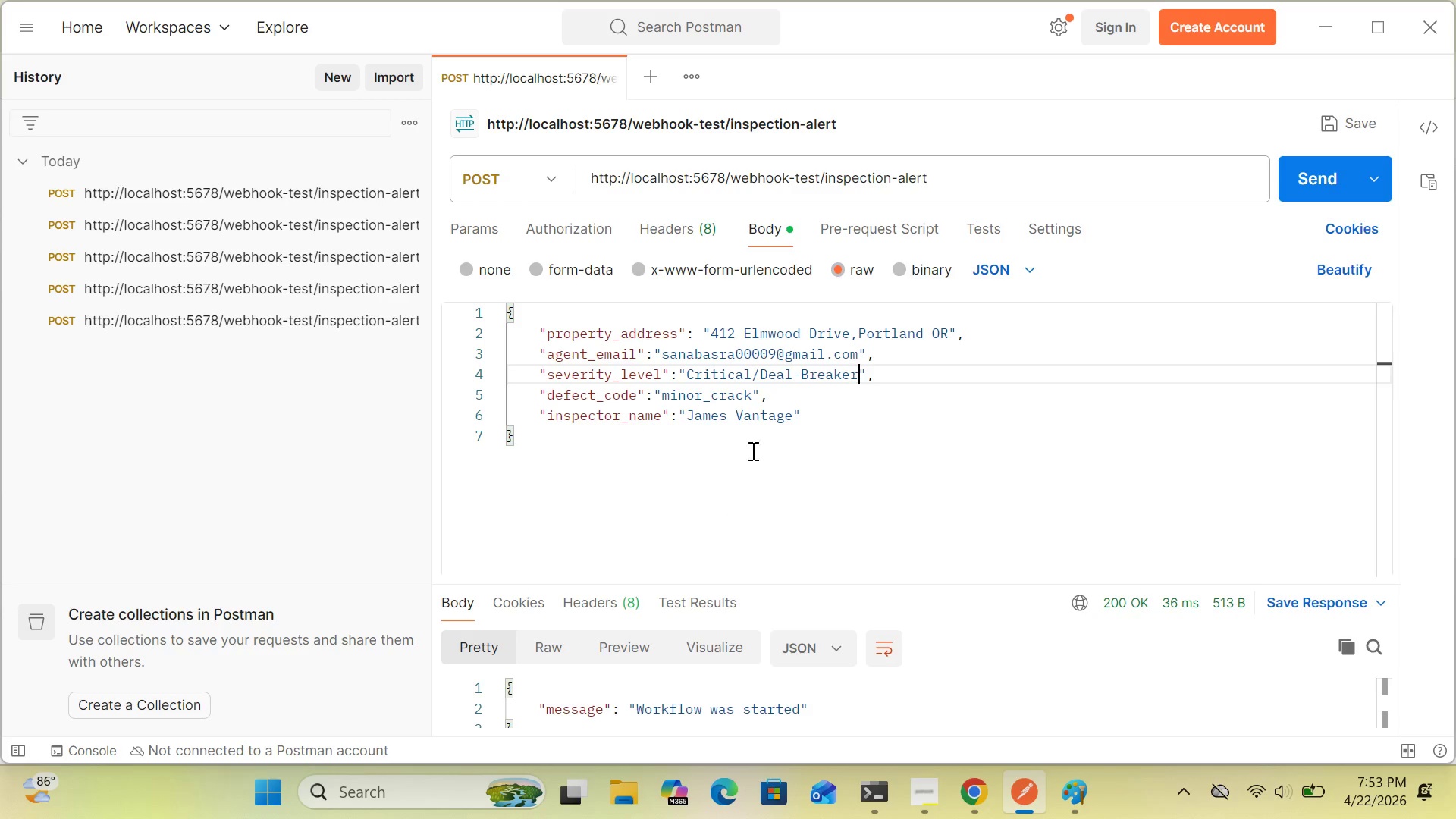 
left_click([752, 388])
 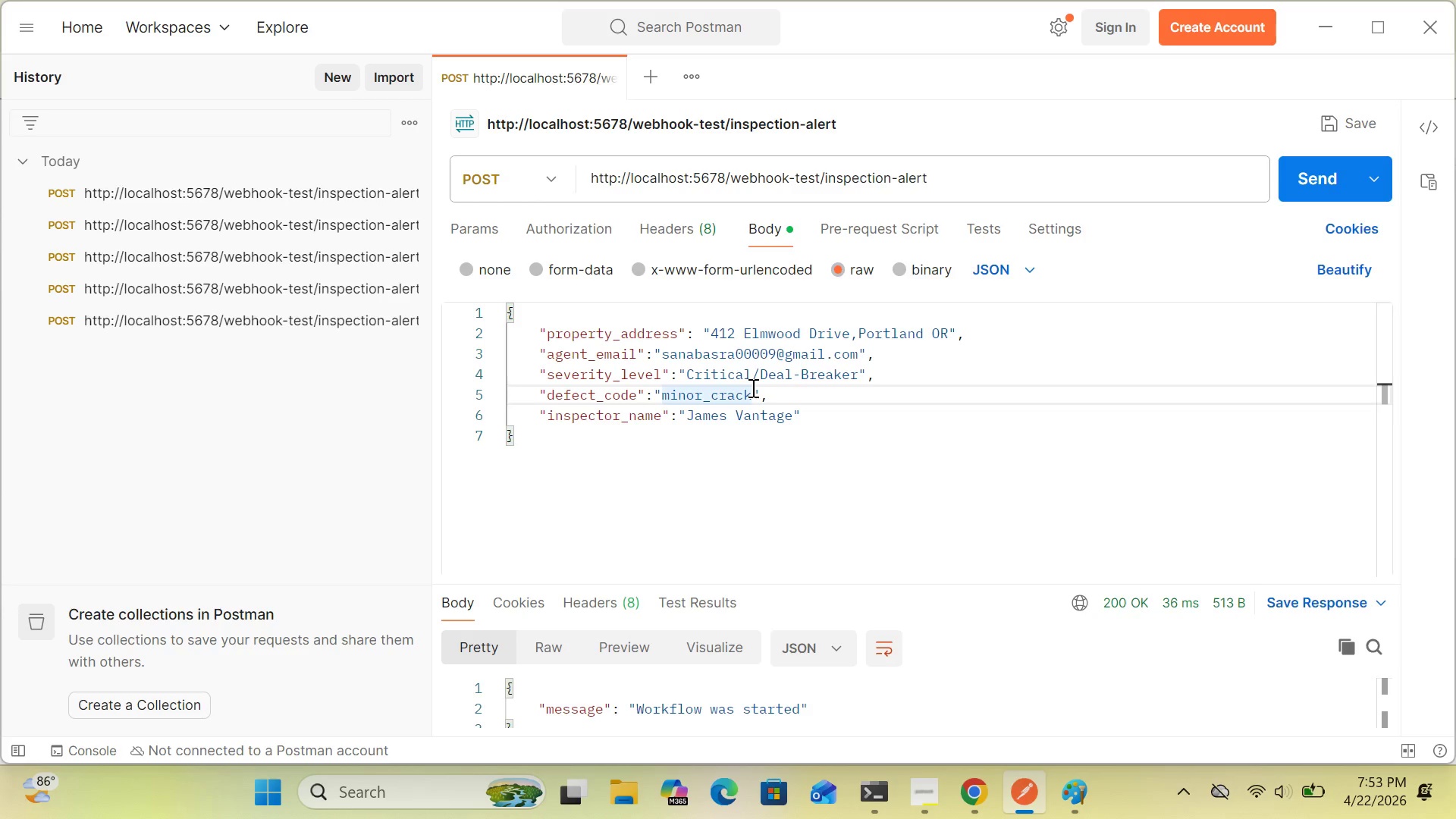 
key(Backspace)
key(Backspace)
key(Backspace)
key(Backspace)
key(Backspace)
key(Backspace)
key(Backspace)
key(Backspace)
key(Backspace)
key(Backspace)
key(Backspace)
type(str_fail)
 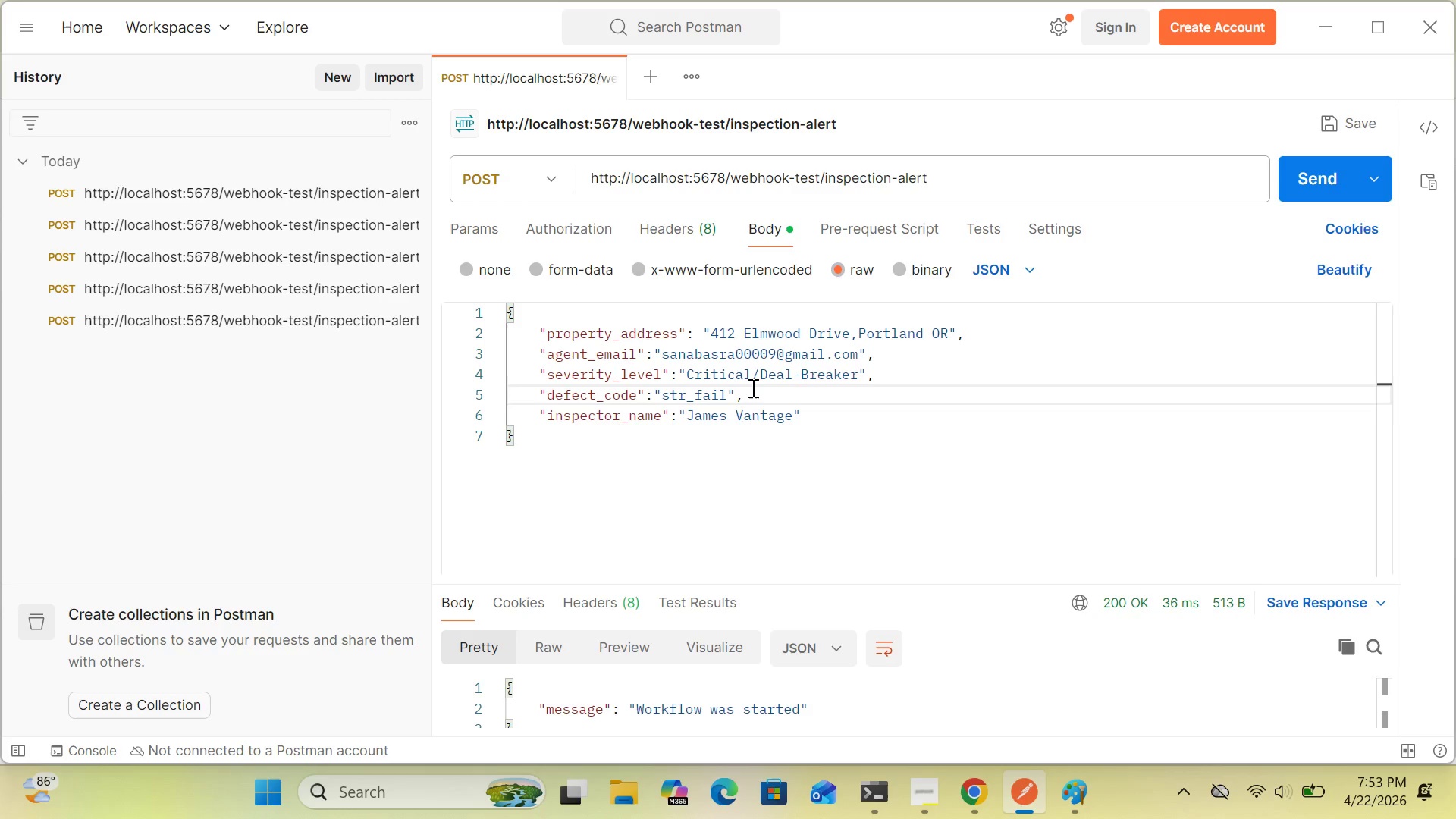 
wait(6.98)
 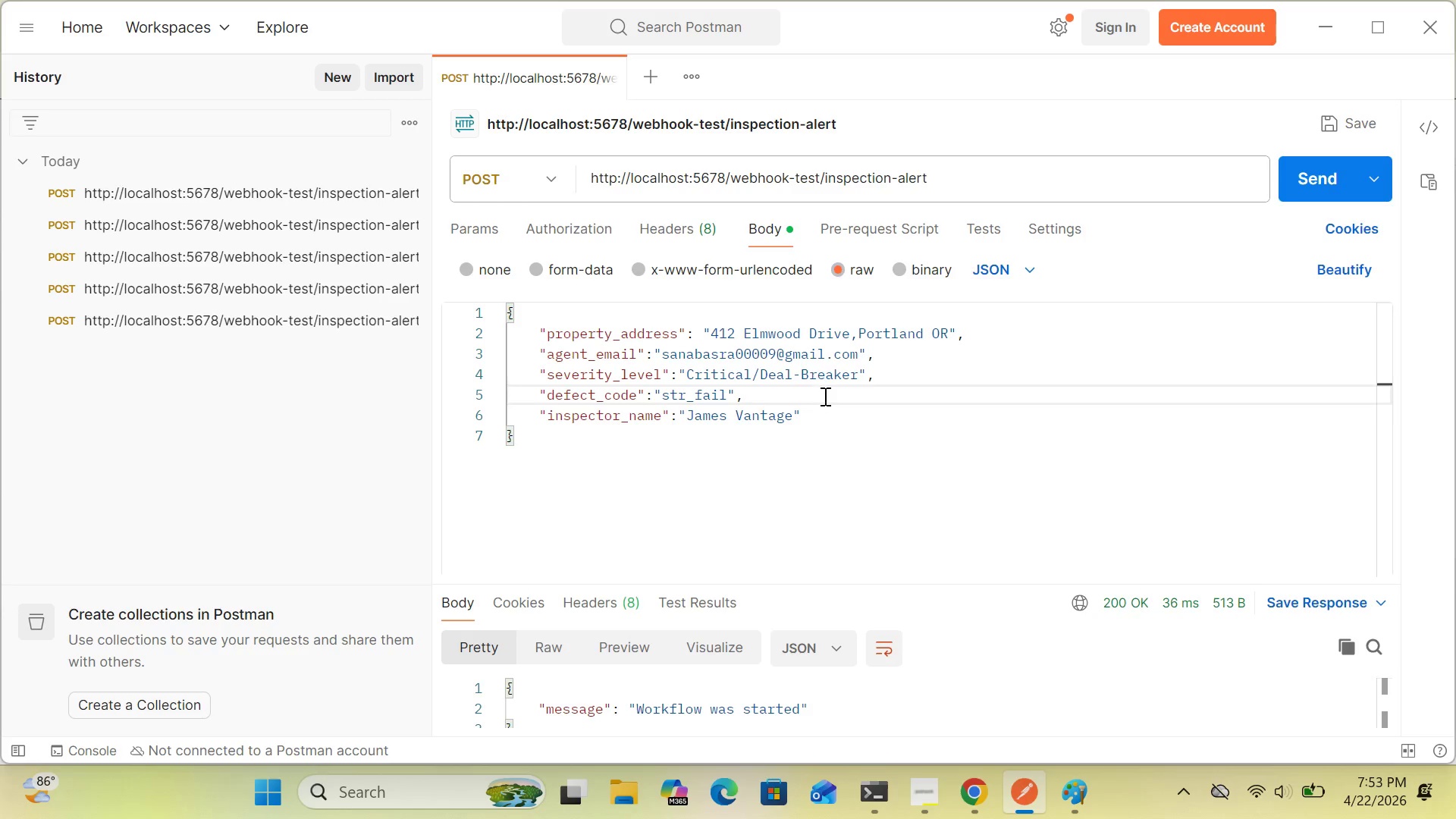 
left_click([967, 811])
 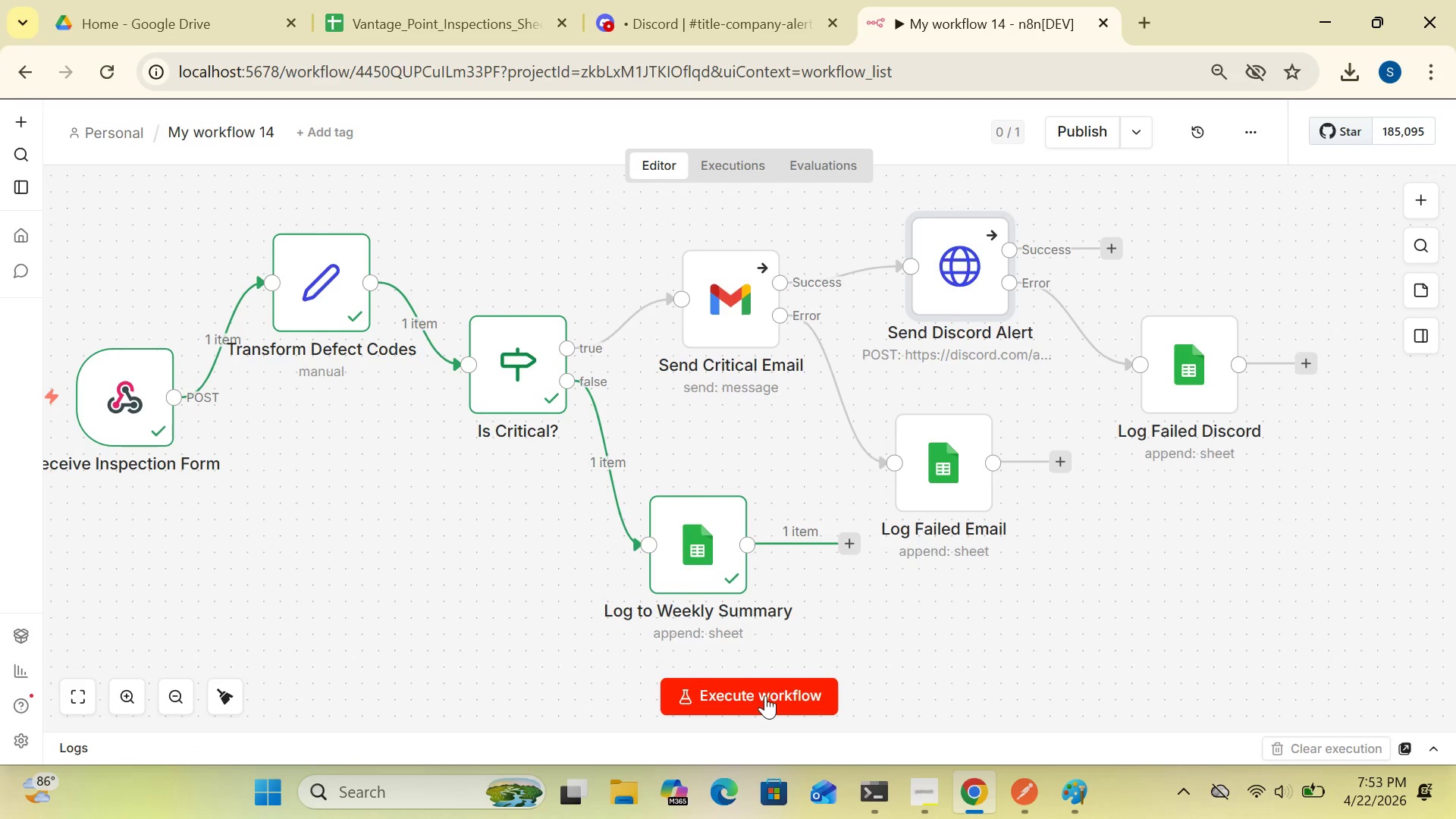 
left_click_drag(start_coordinate=[766, 695], to_coordinate=[1029, 787])
 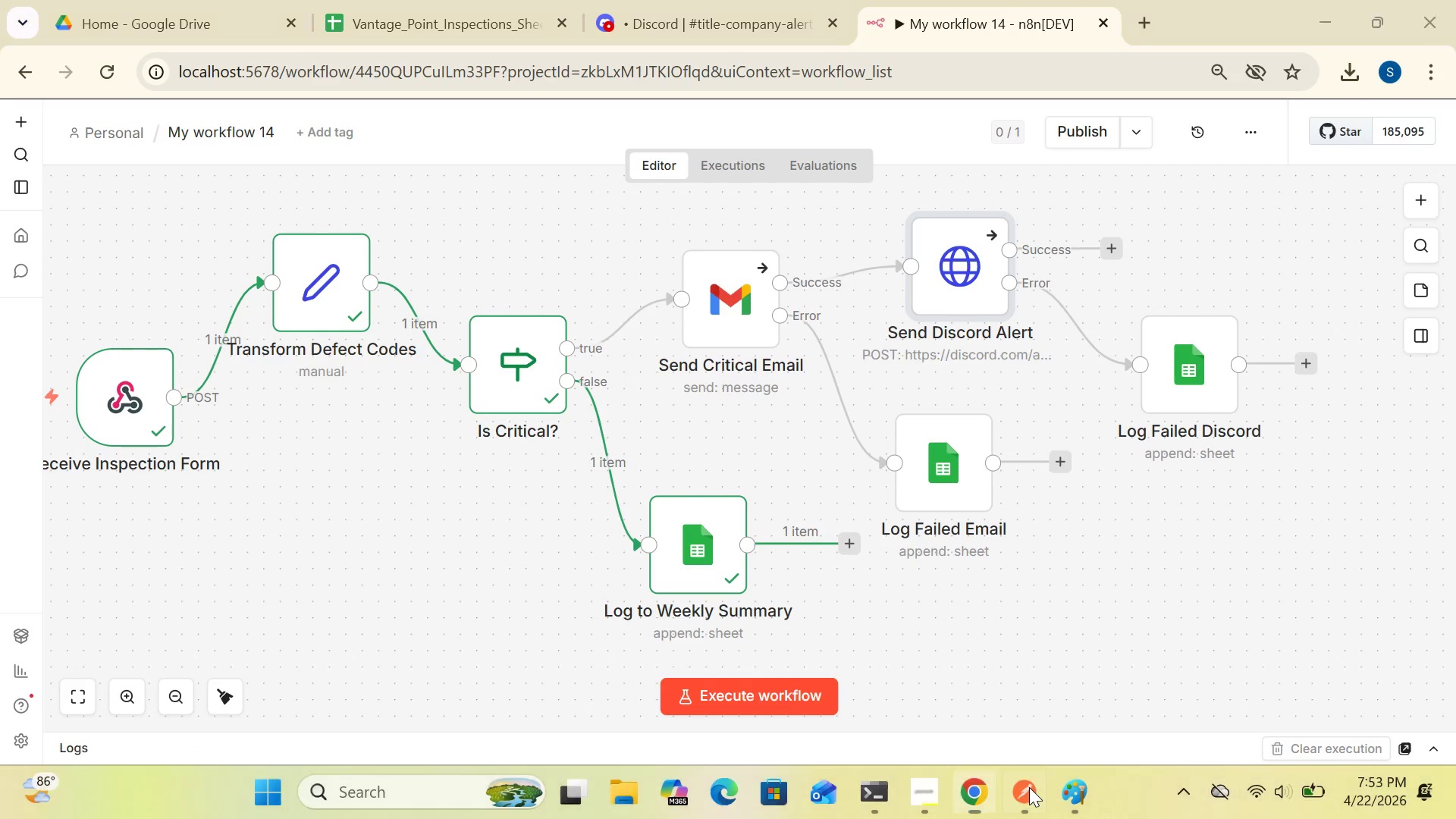 
left_click([1029, 787])
 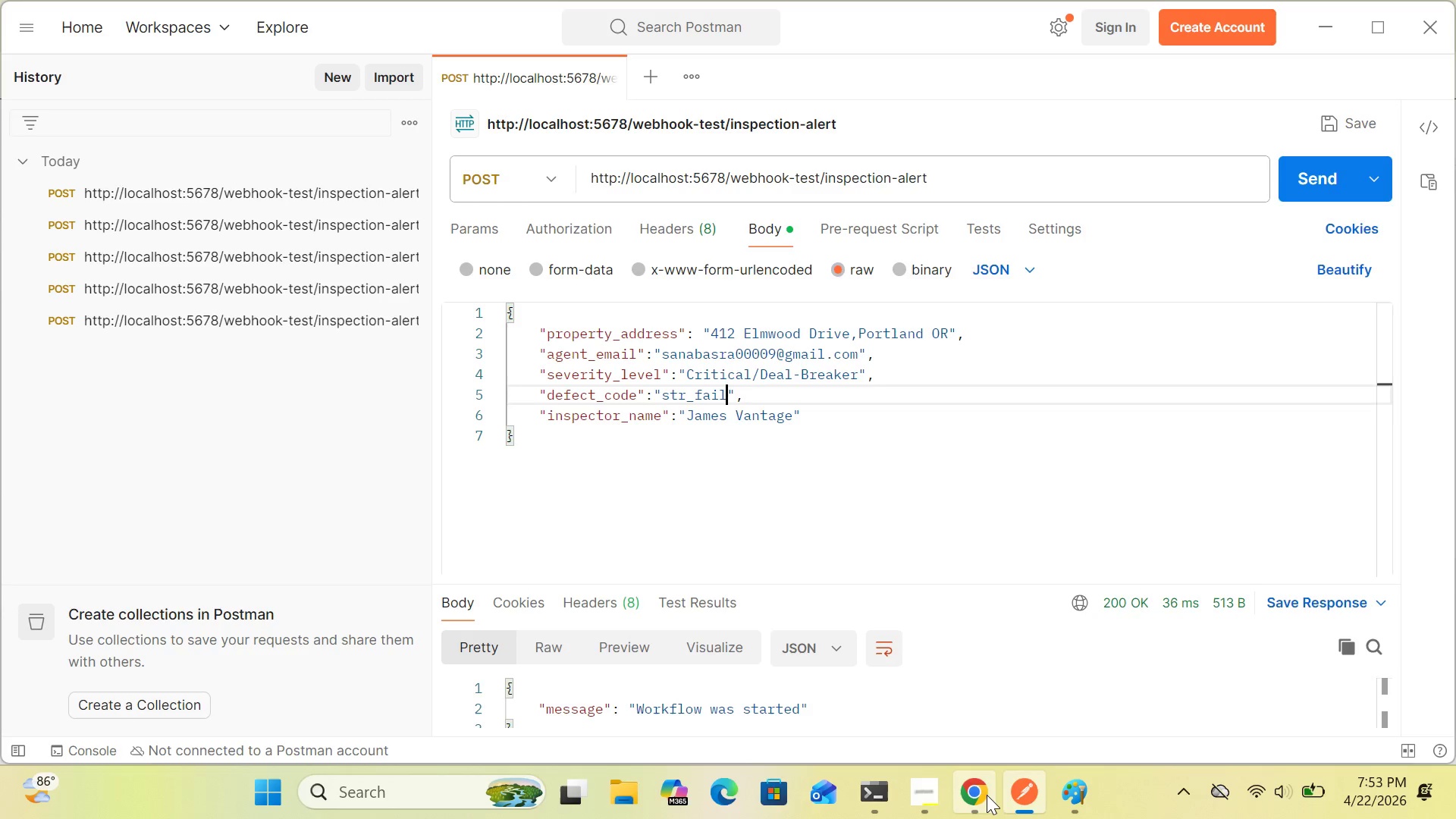 
left_click([986, 795])
 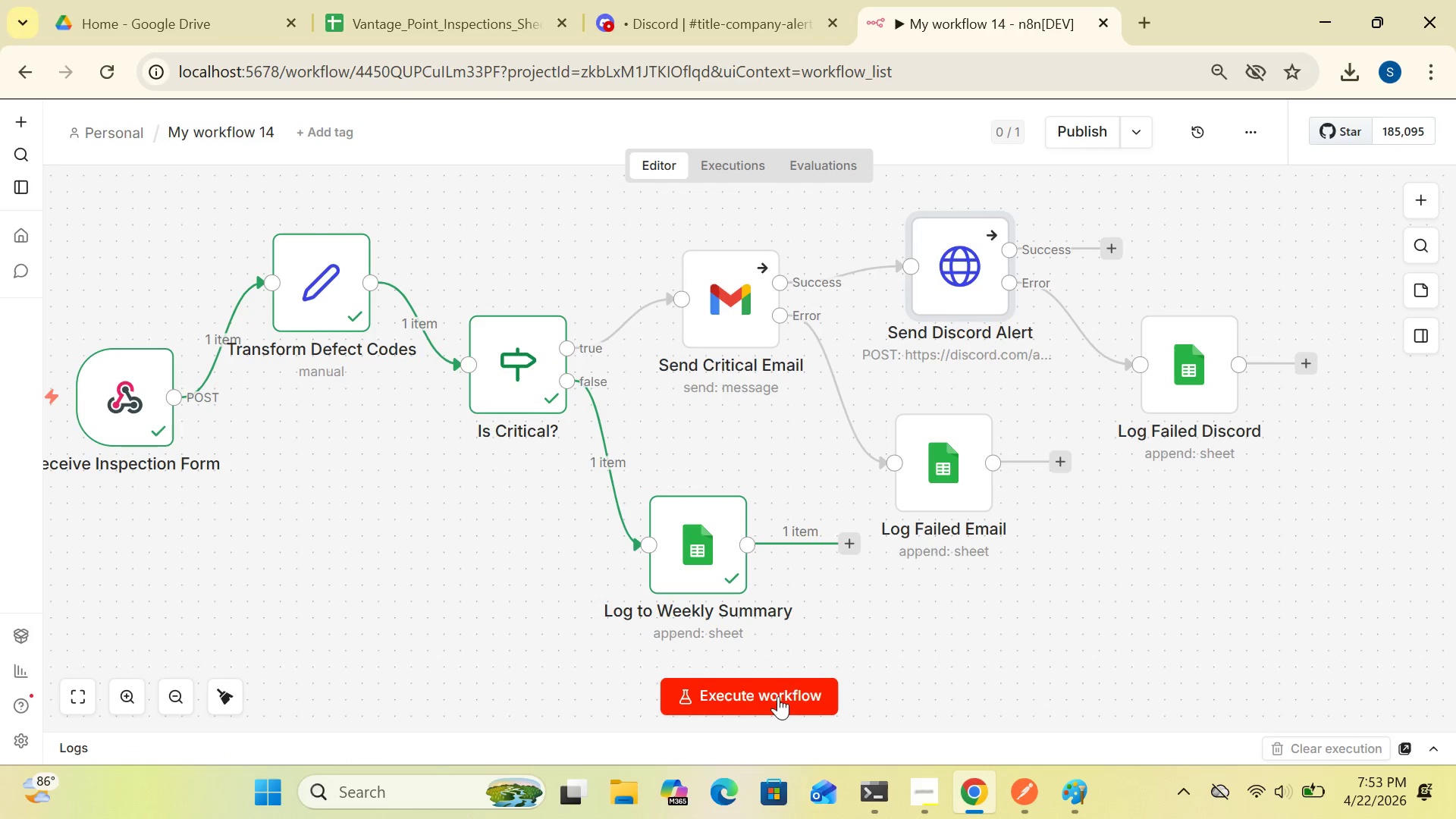 
left_click([775, 694])
 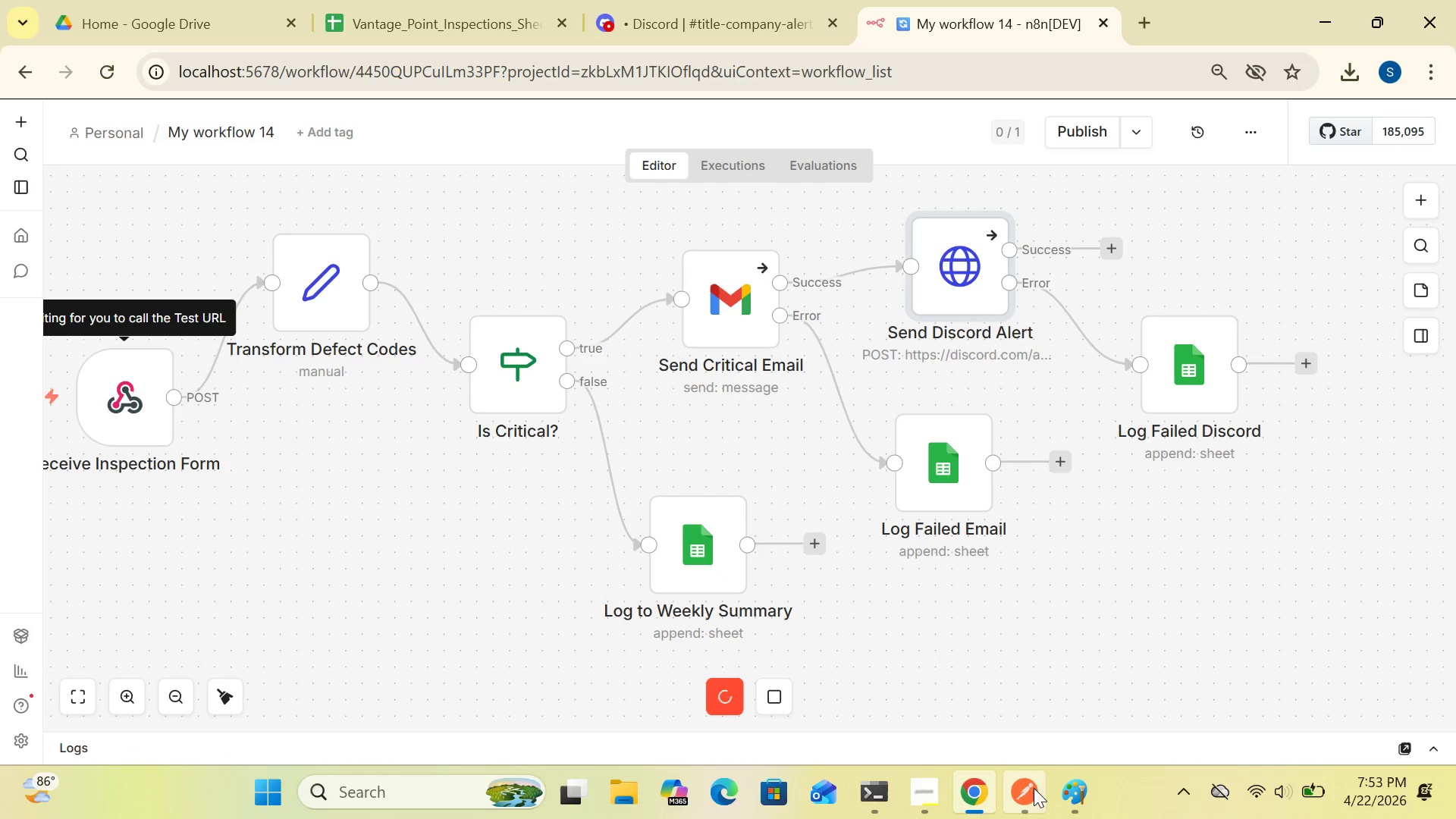 
left_click([1021, 798])
 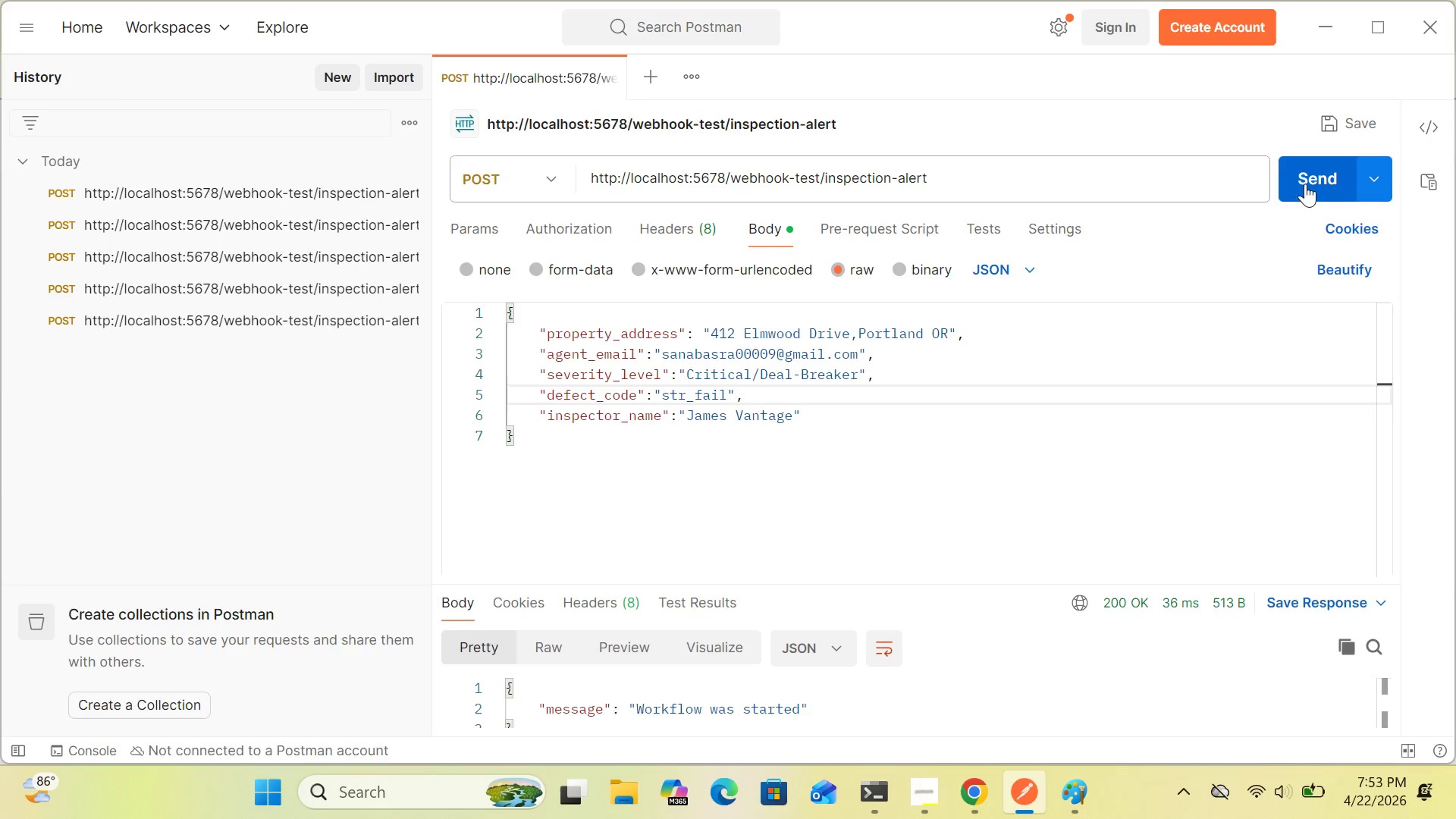 
left_click([1315, 164])
 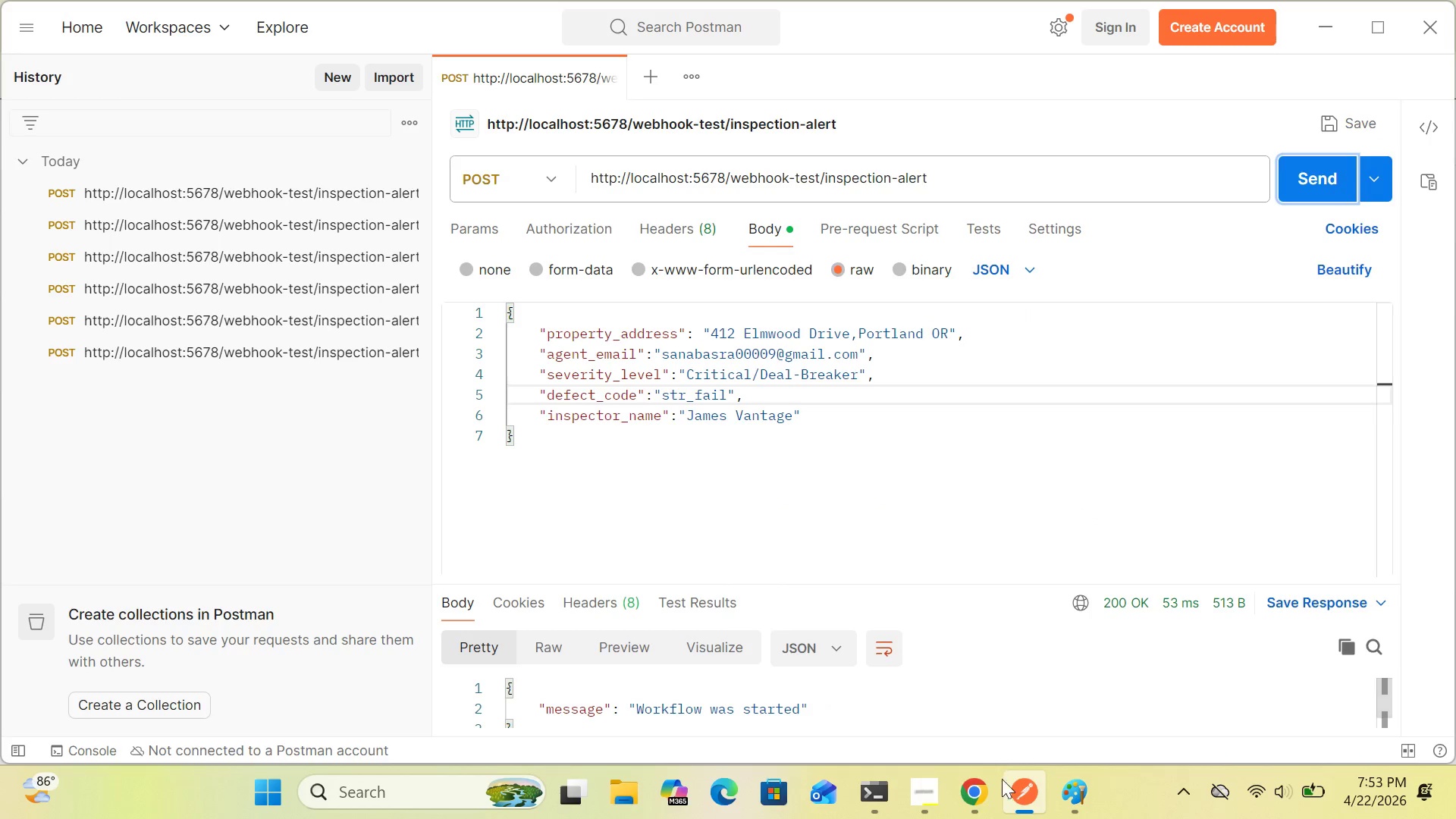 
left_click([974, 811])
 